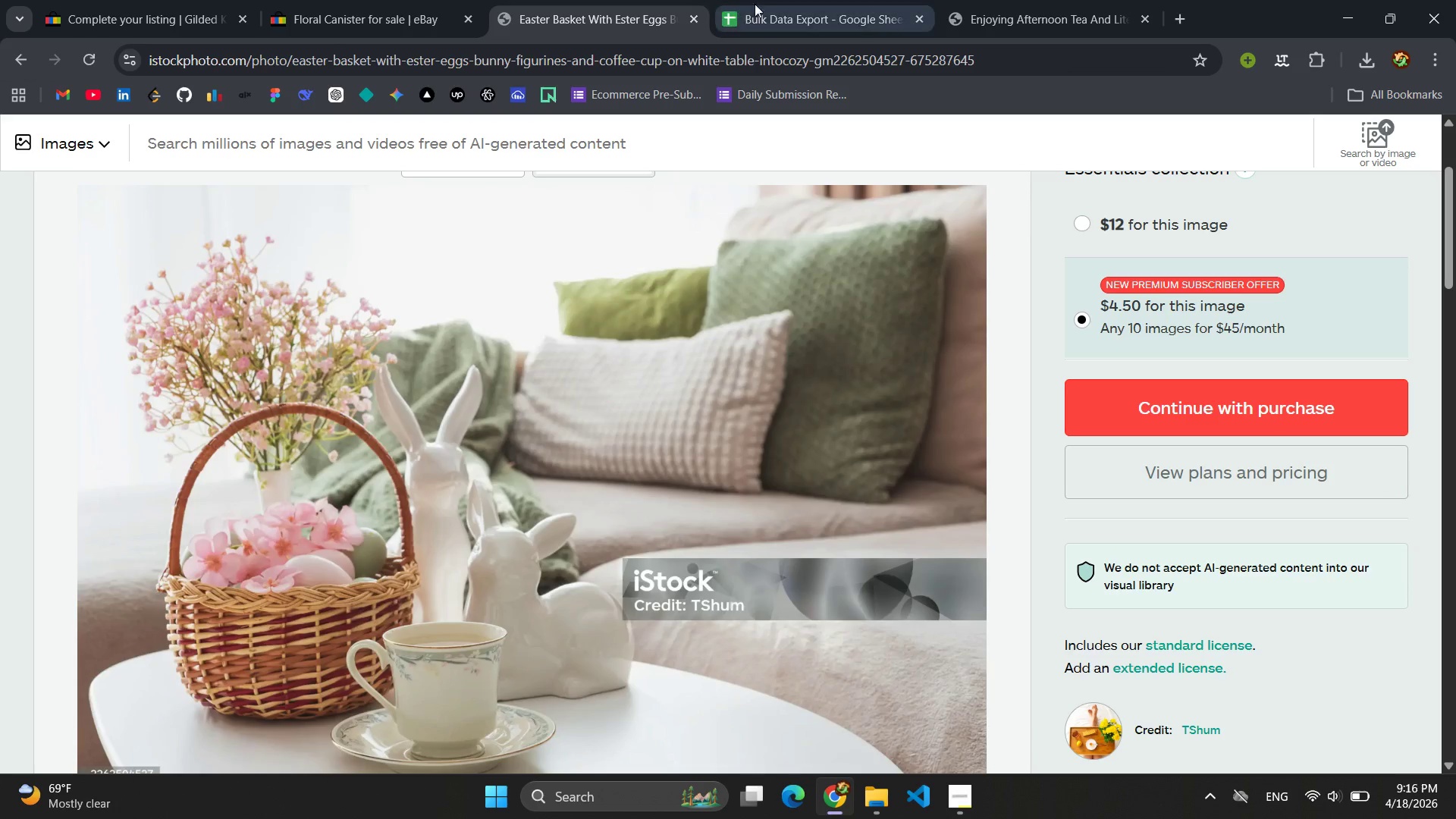 
left_click([770, 3])
 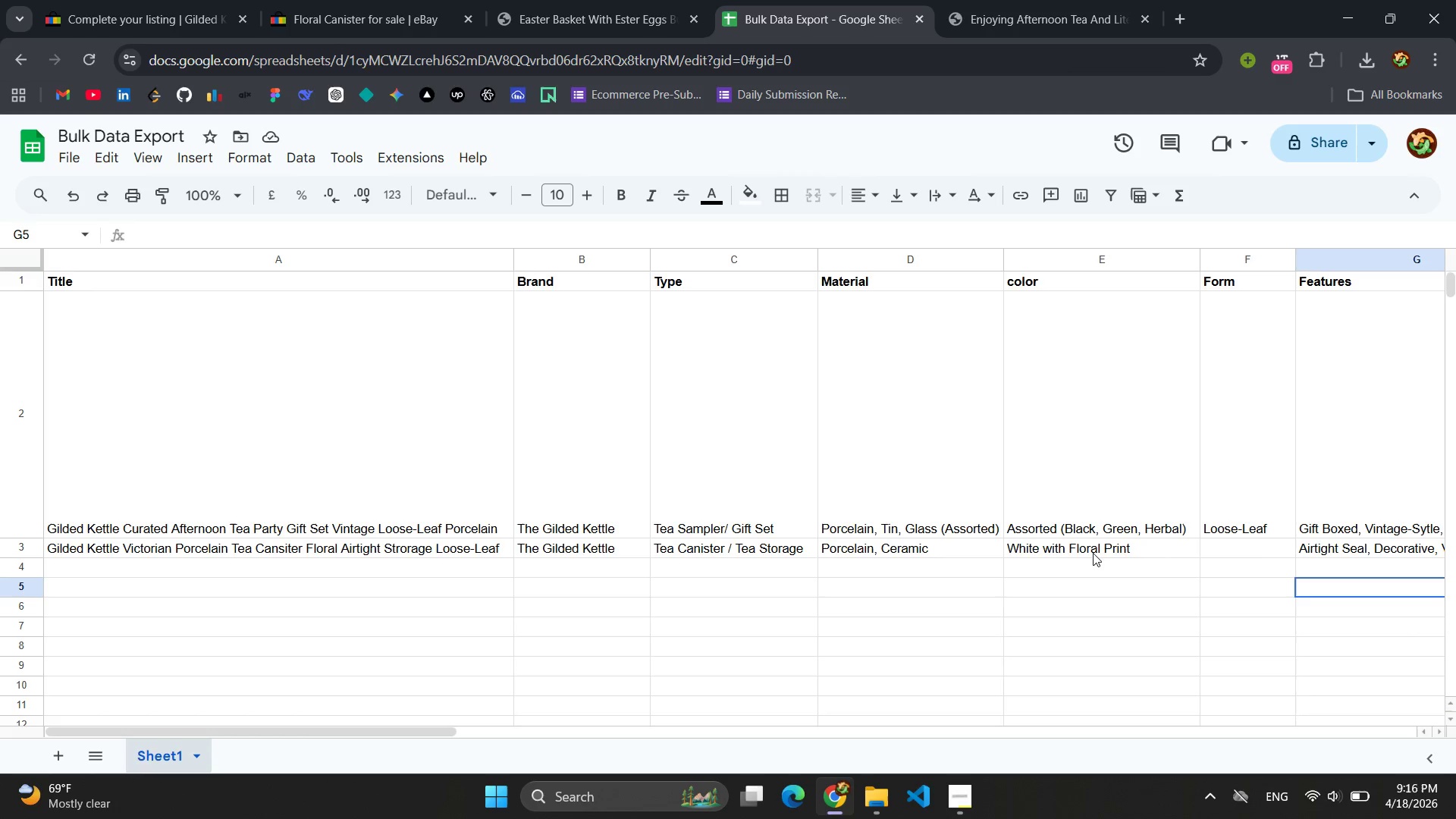 
left_click([1129, 579])
 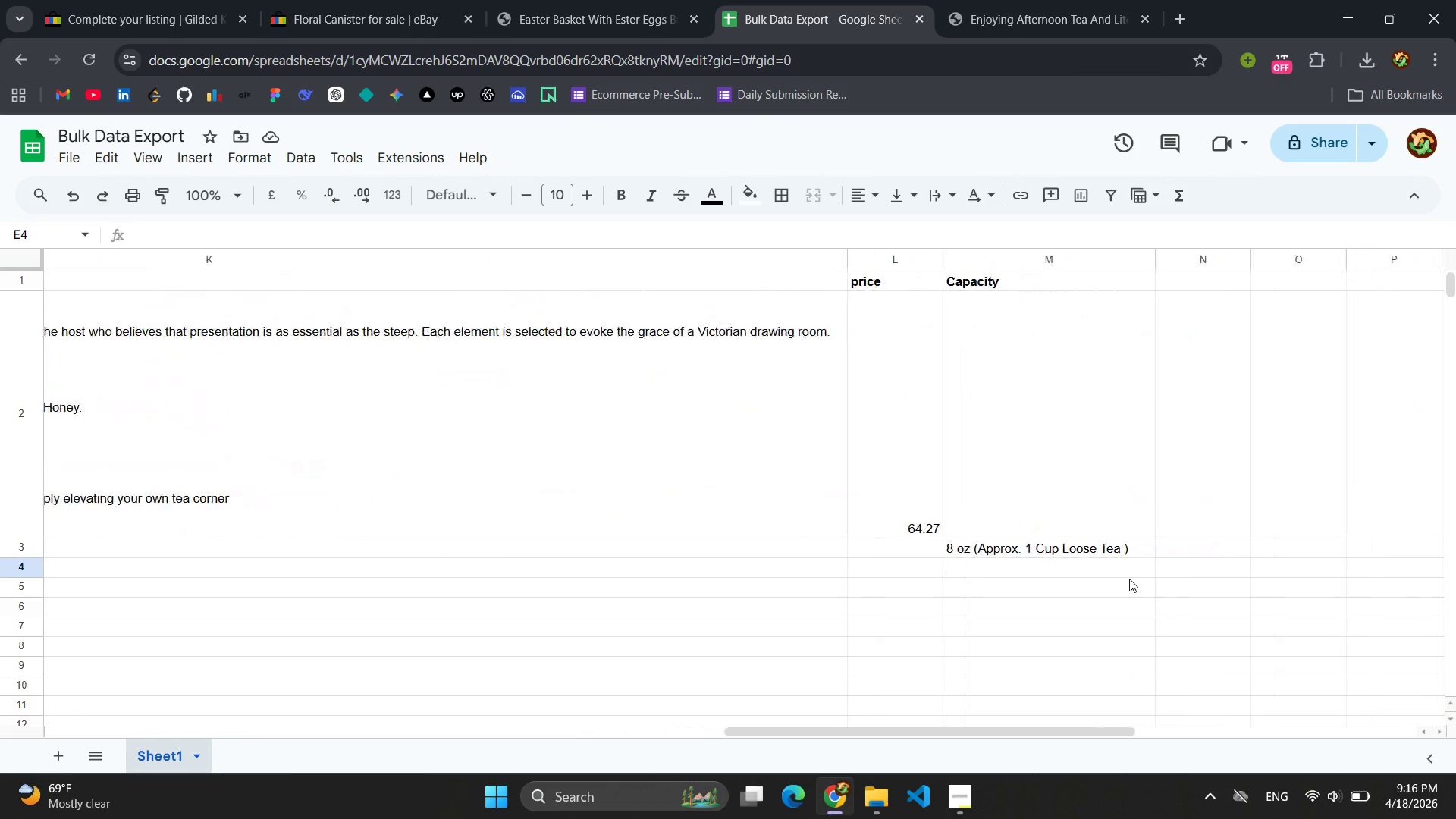 
wait(5.58)
 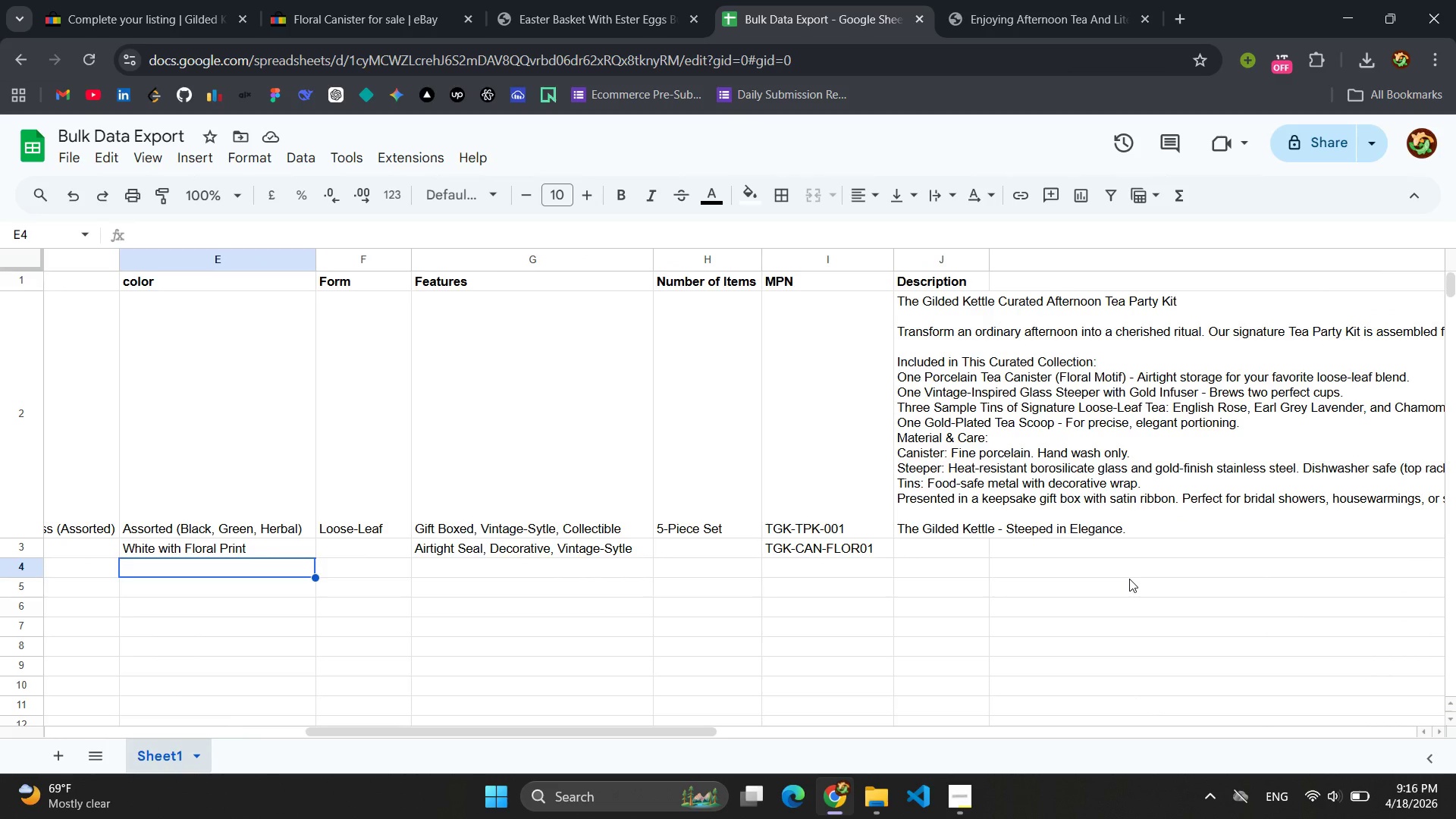 
left_click([1050, 278])
 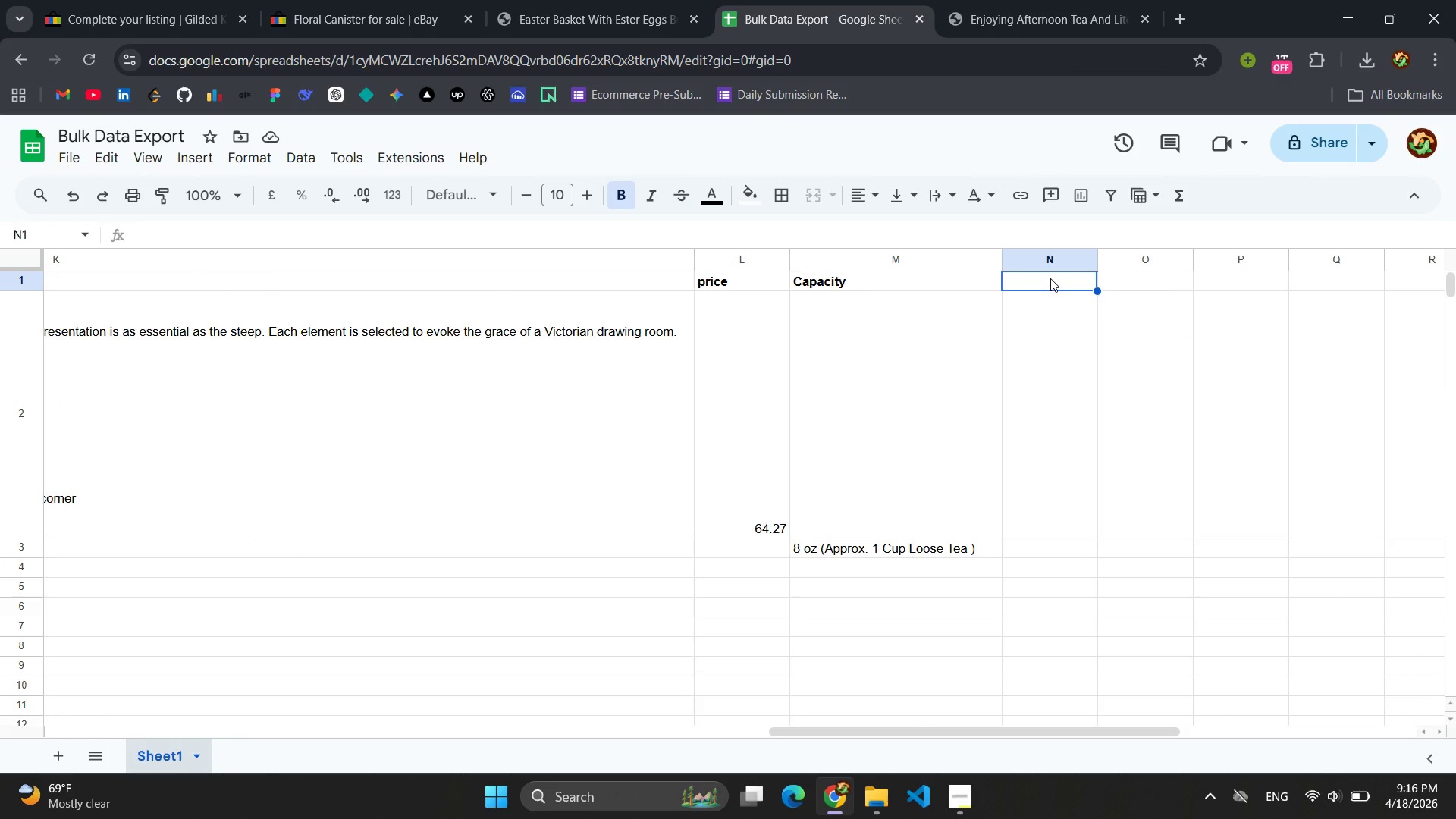 
type(Care Instruction )
key(Backspace)
type(s)
 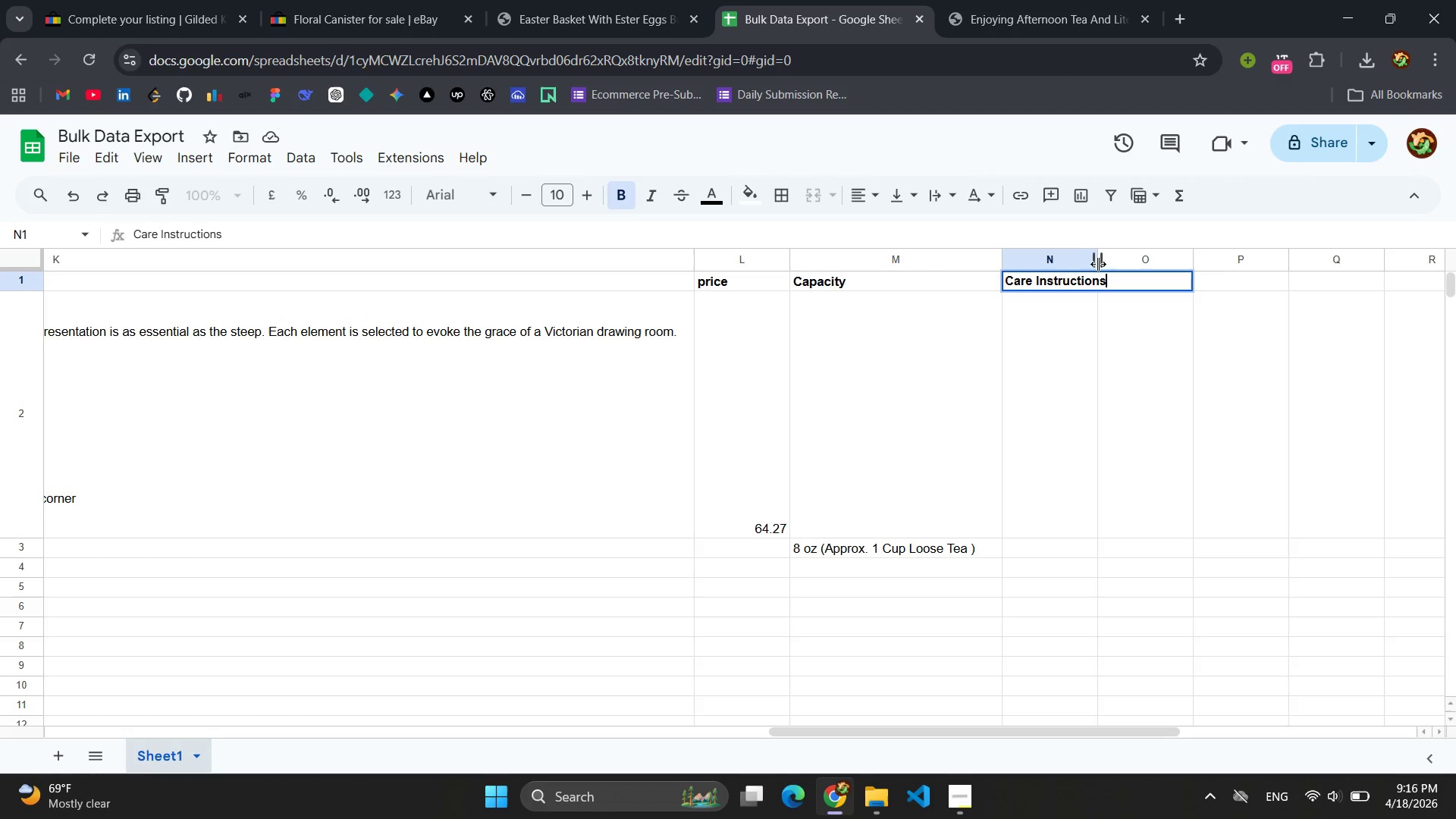 
left_click_drag(start_coordinate=[1098, 254], to_coordinate=[1120, 255])
 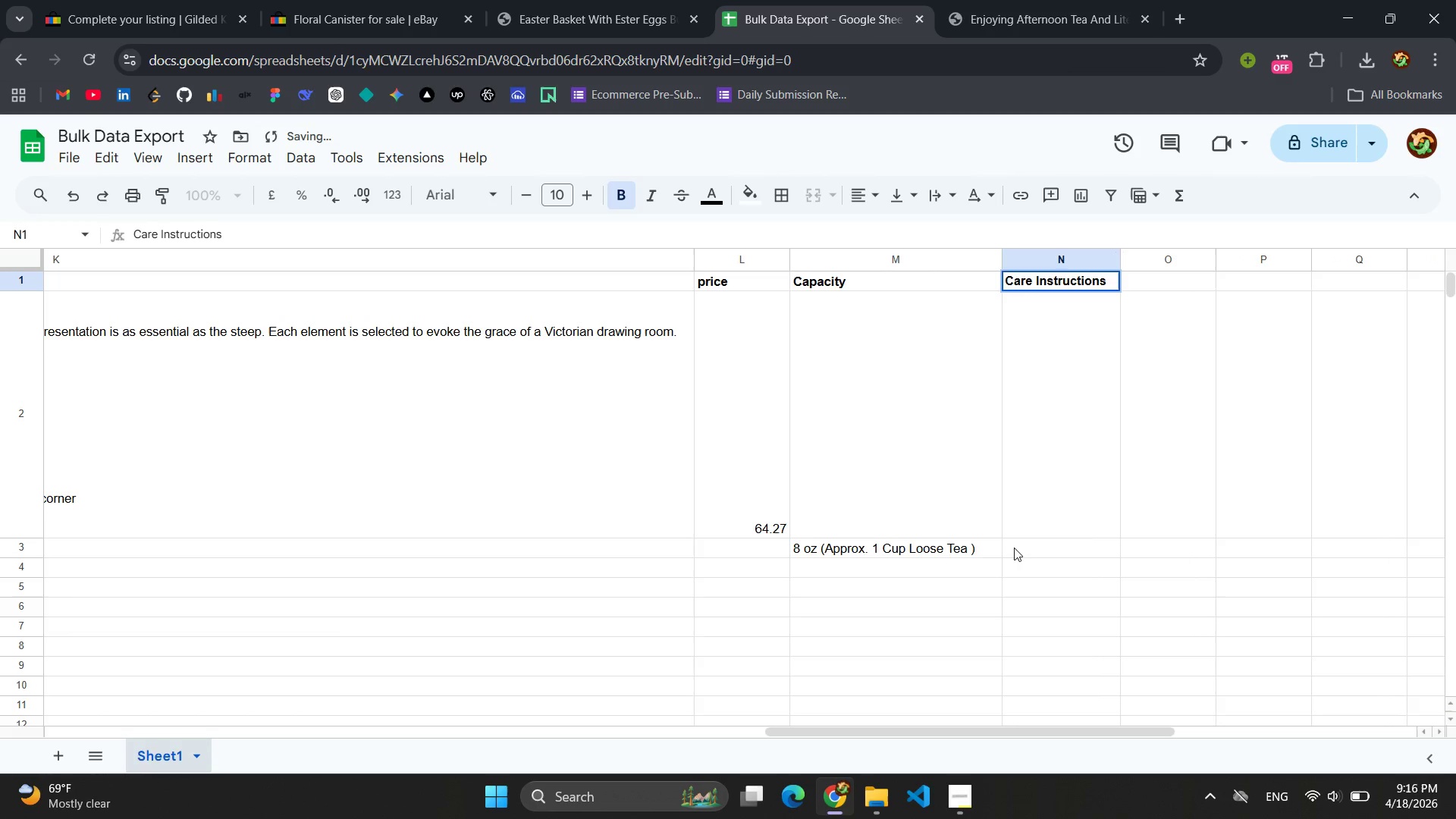 
left_click([1014, 548])
 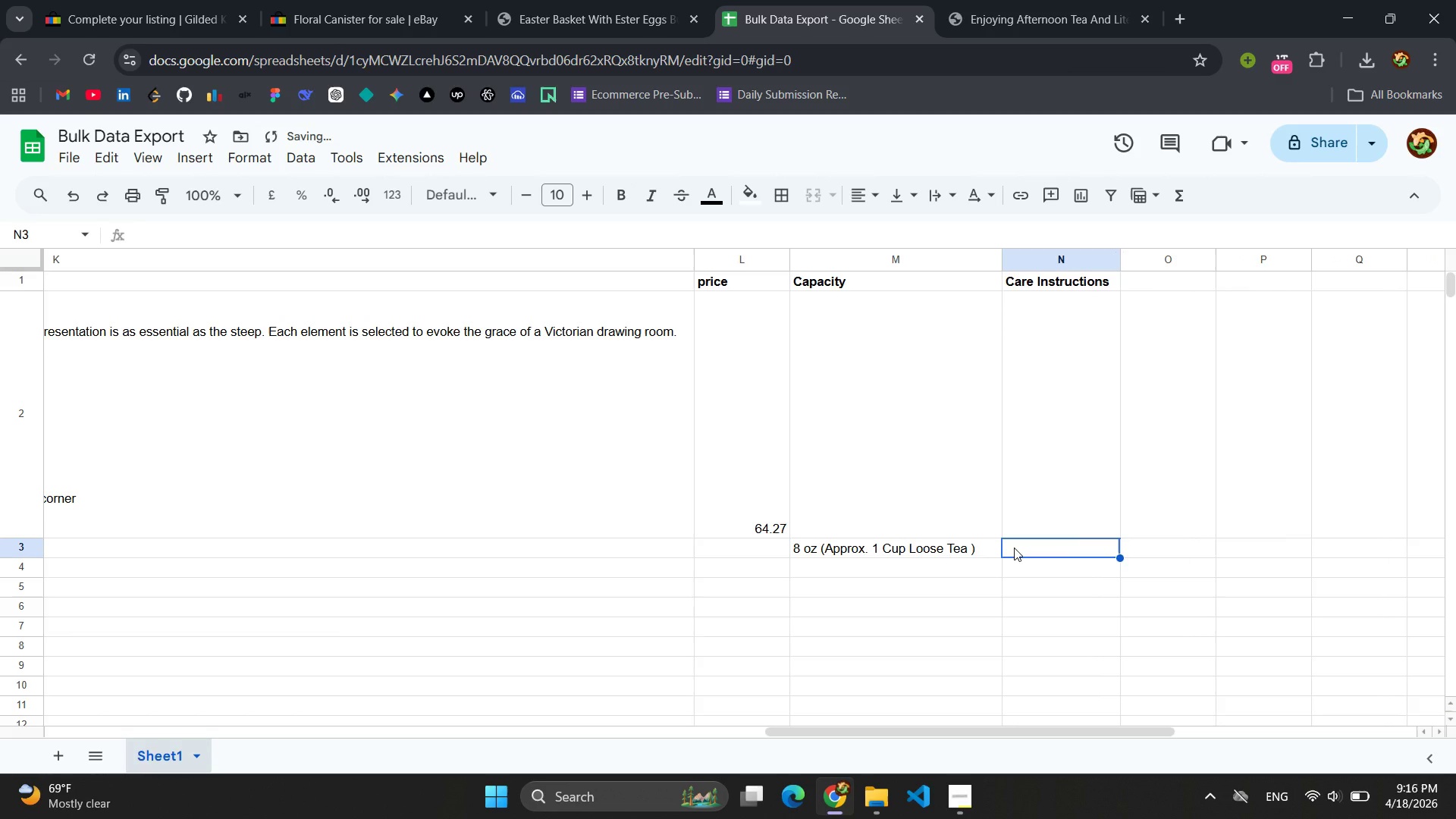 
key(Control+V)
 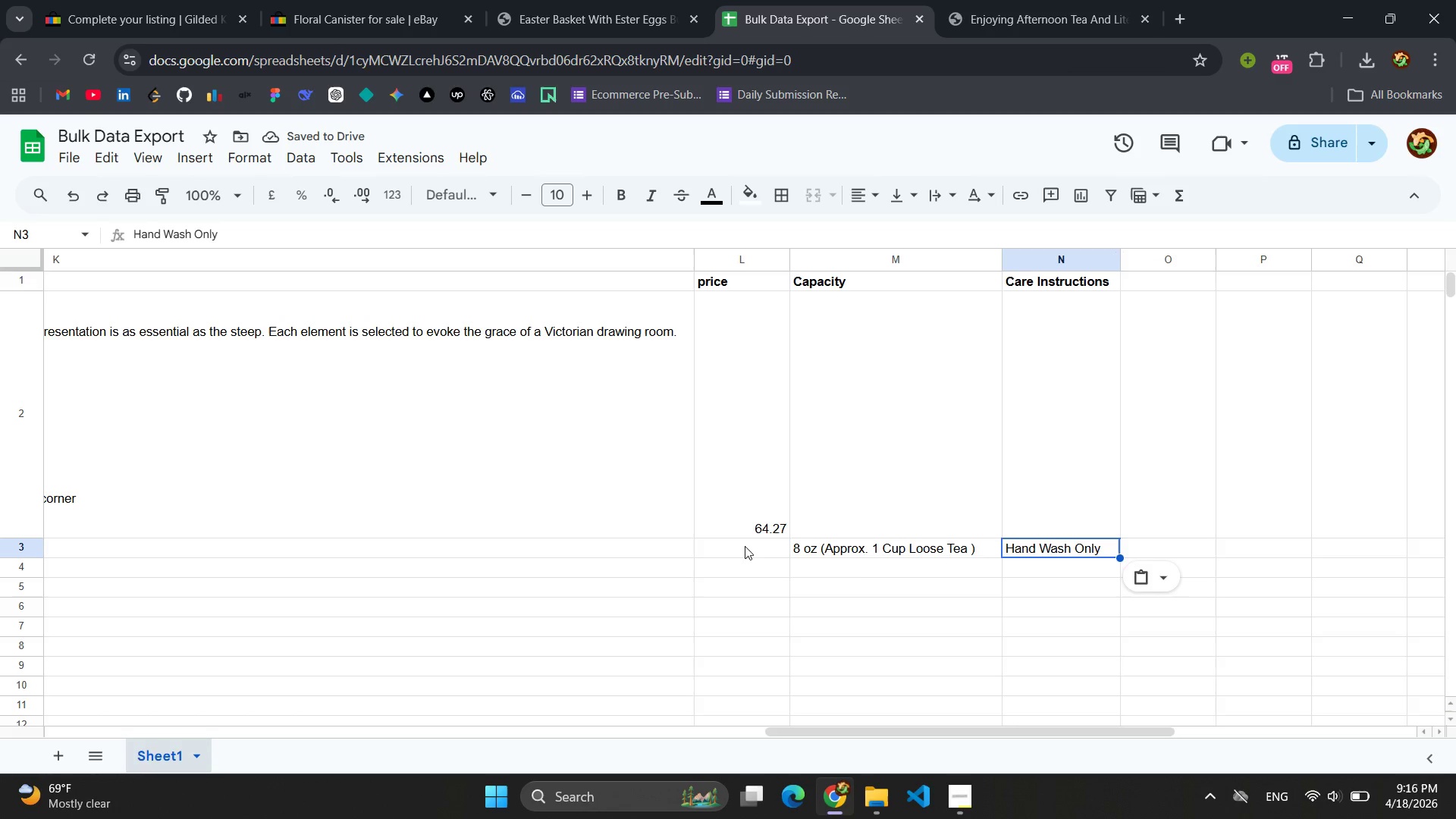 
left_click([141, 0])
 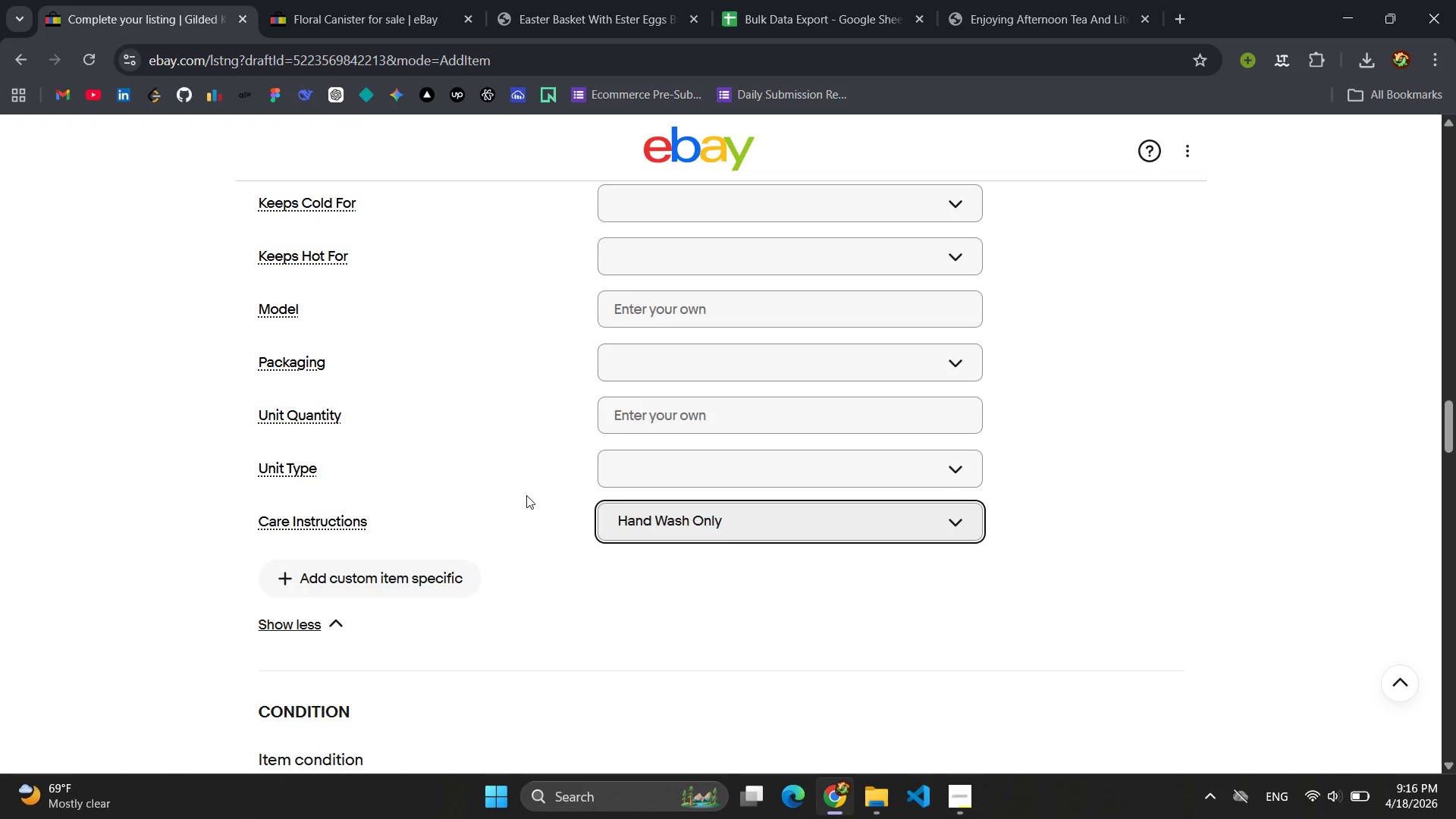 
scroll: coordinate [544, 479], scroll_direction: down, amount: 11.0
 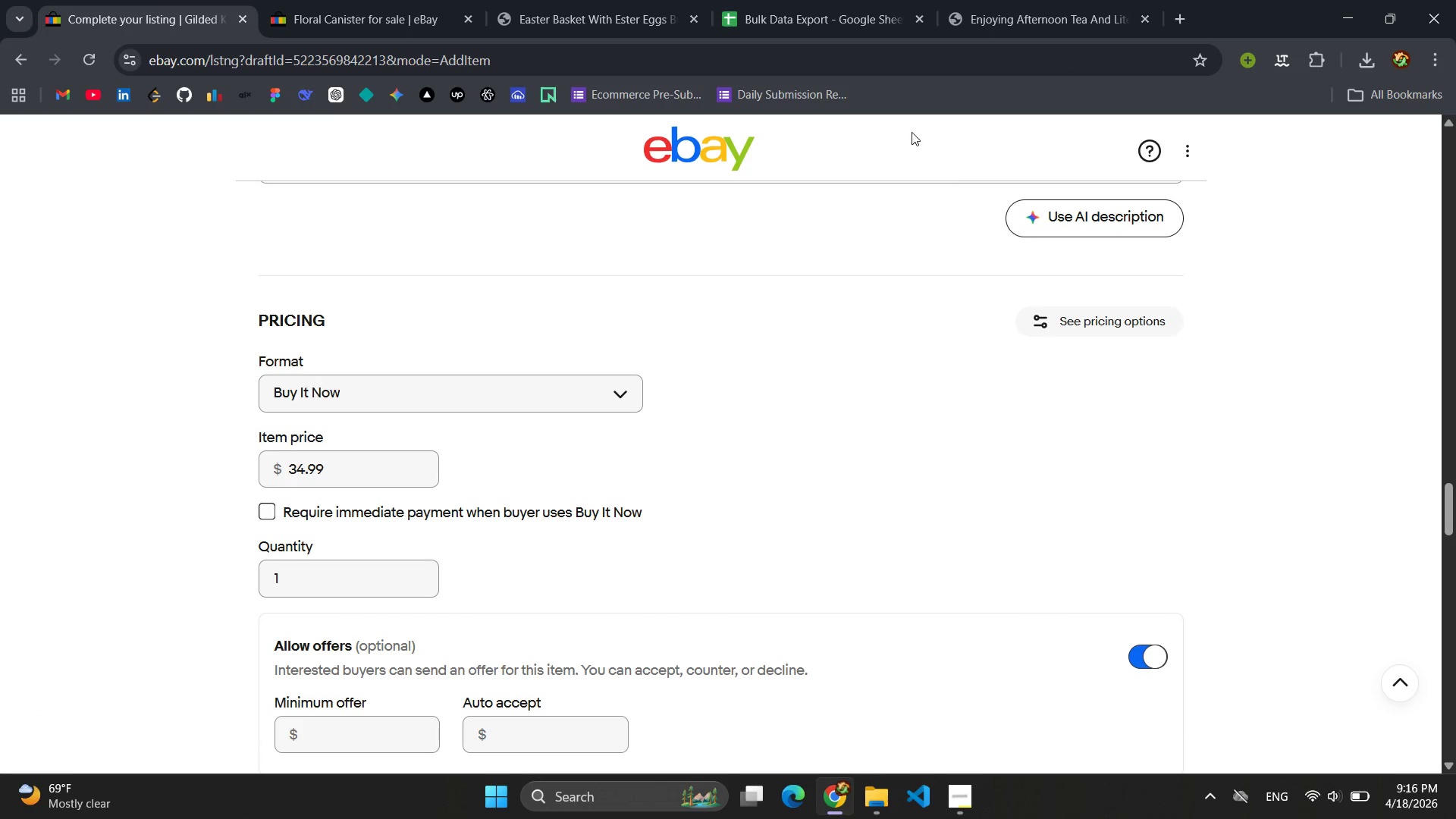 
left_click([829, 8])
 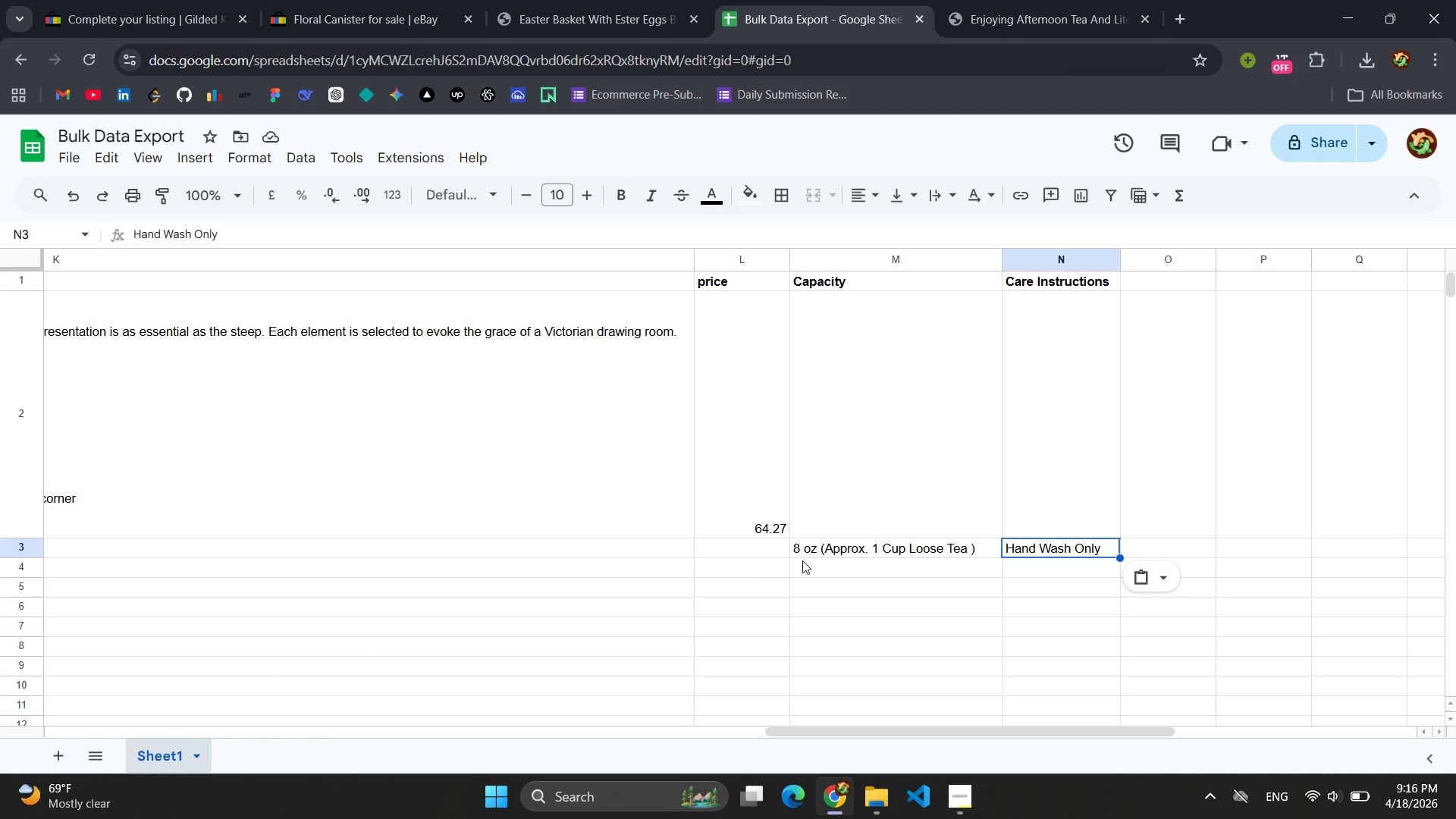 
left_click([758, 558])
 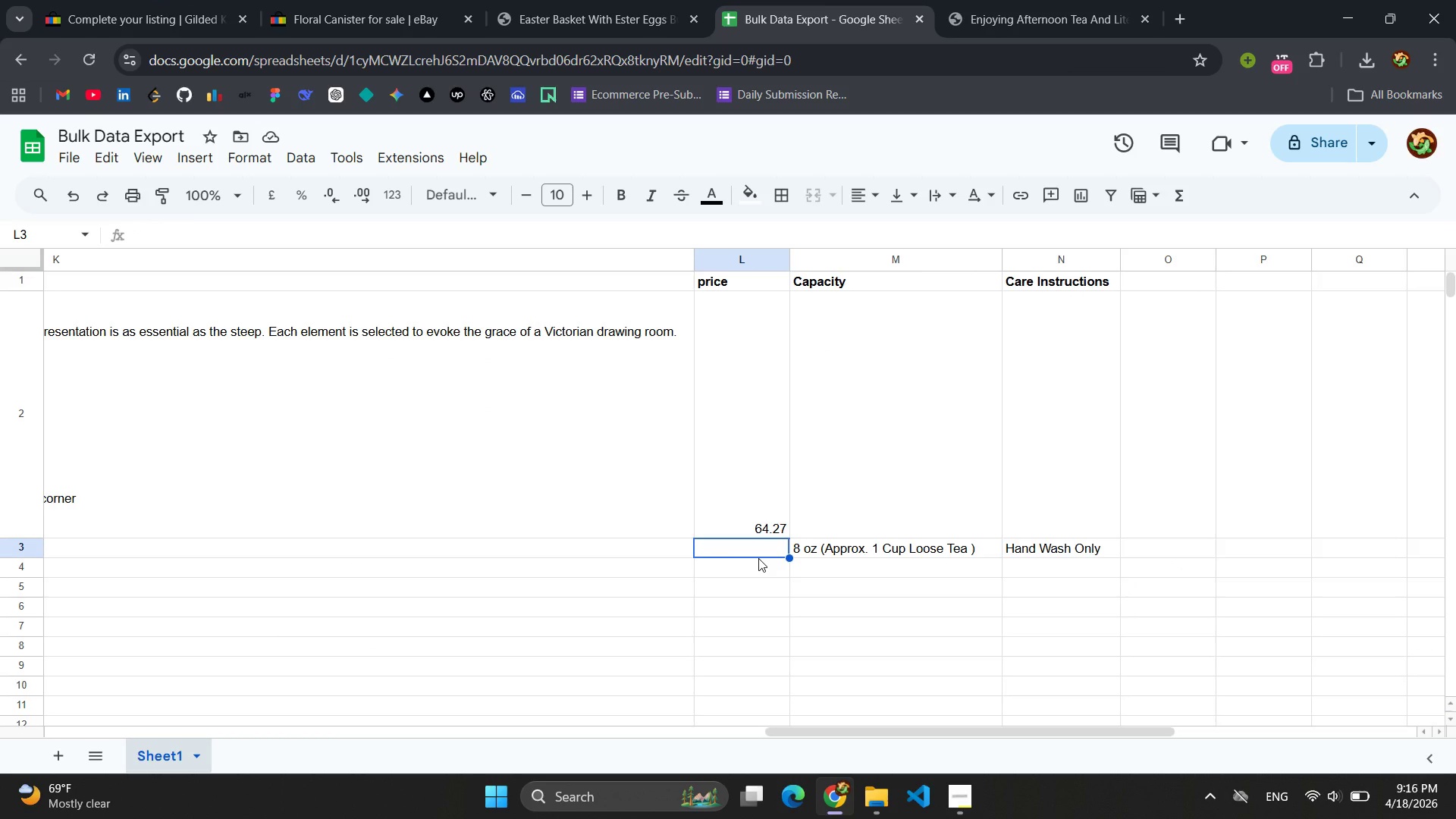 
type(34.99)
 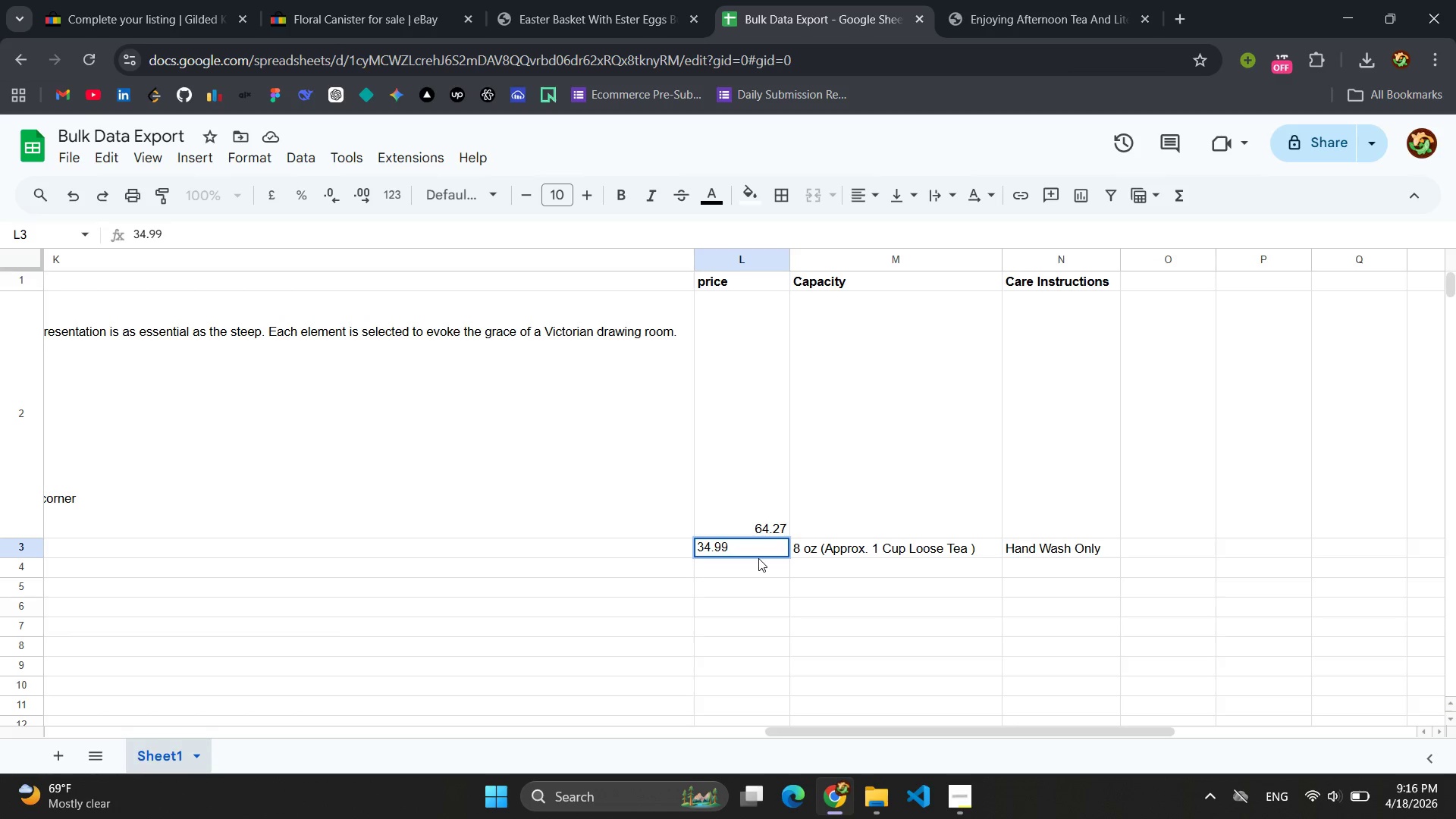 
key(Enter)
 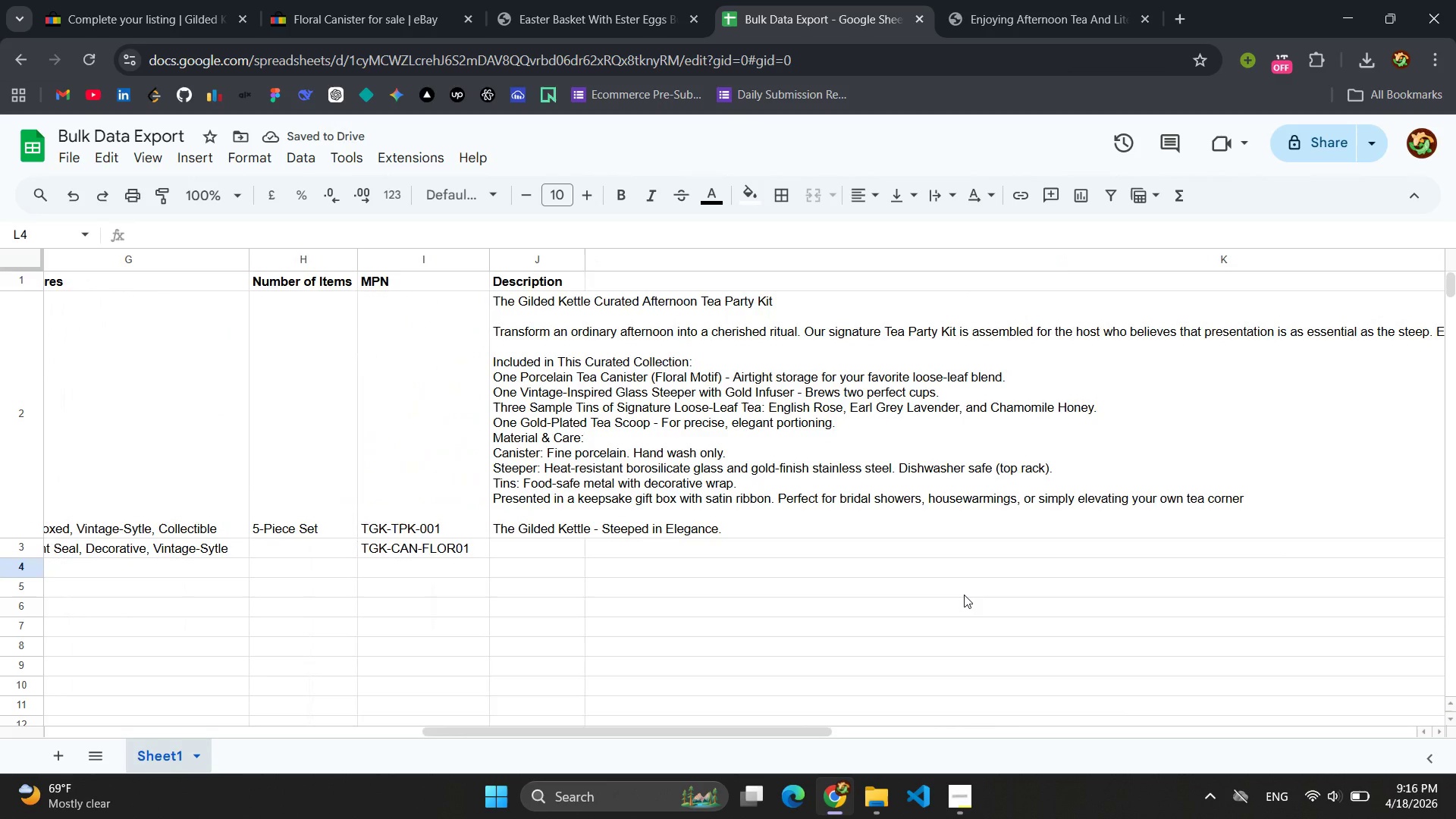 
wait(8.52)
 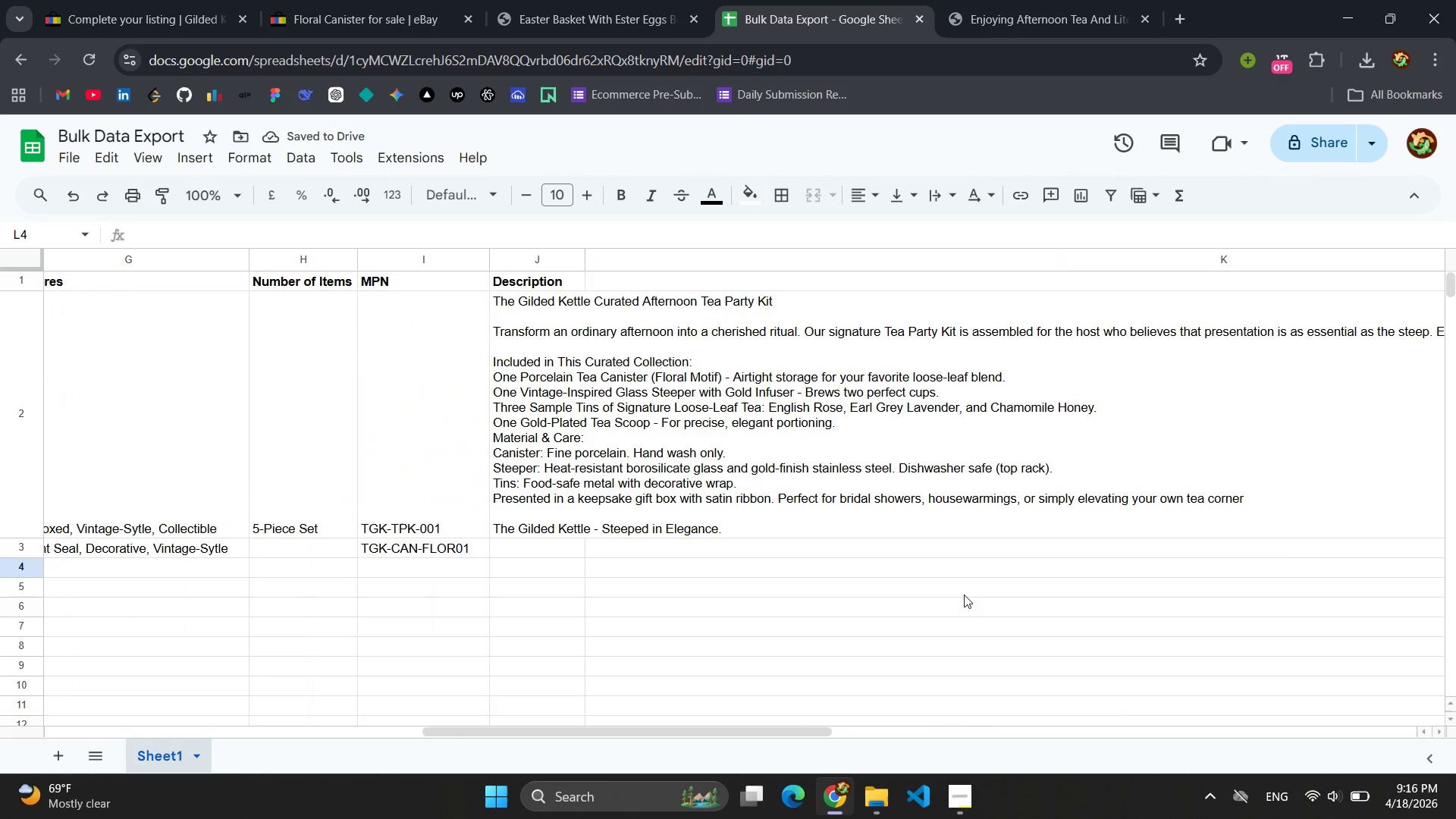 
left_click([149, 0])
 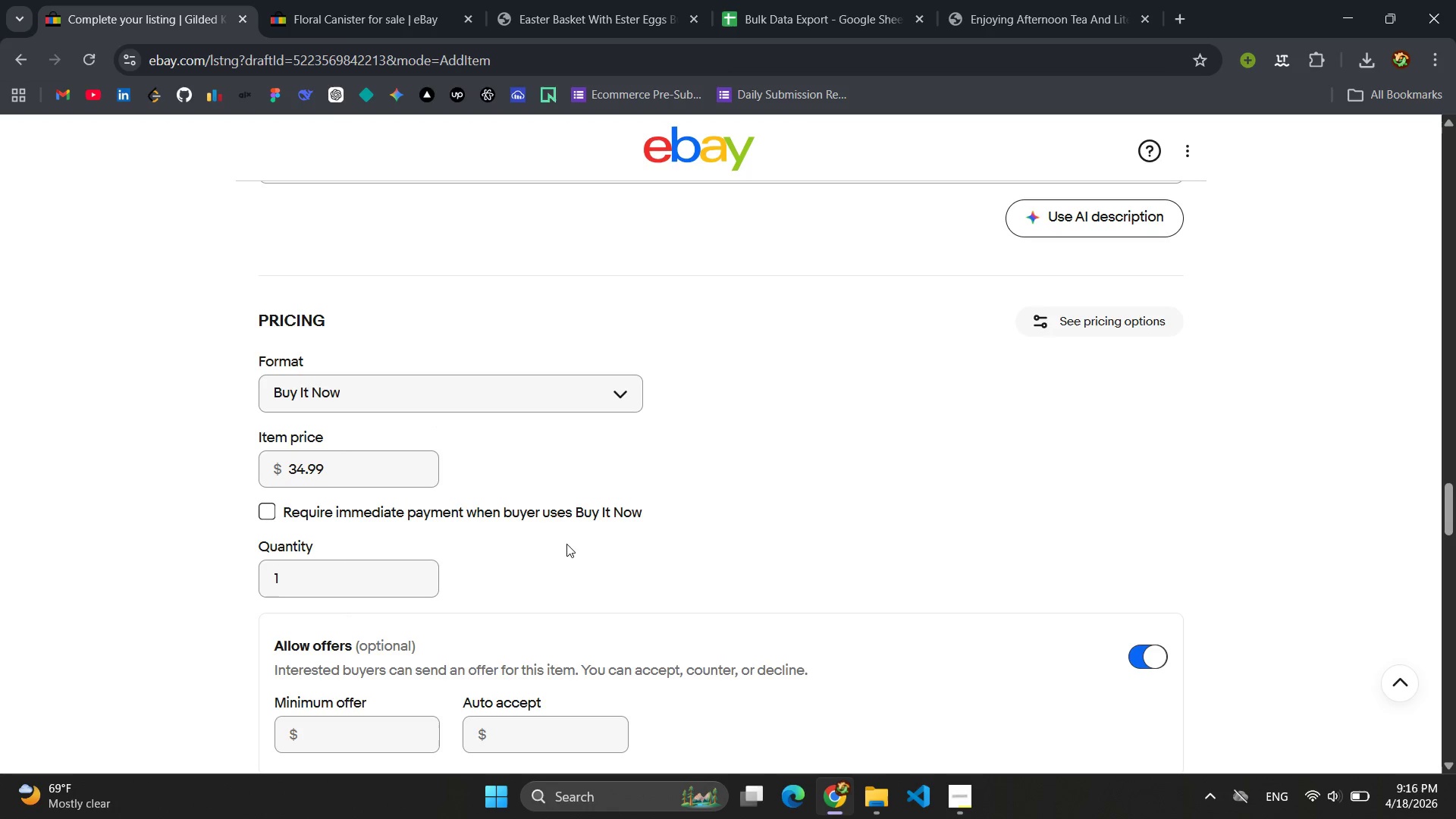 
left_click([571, 546])
 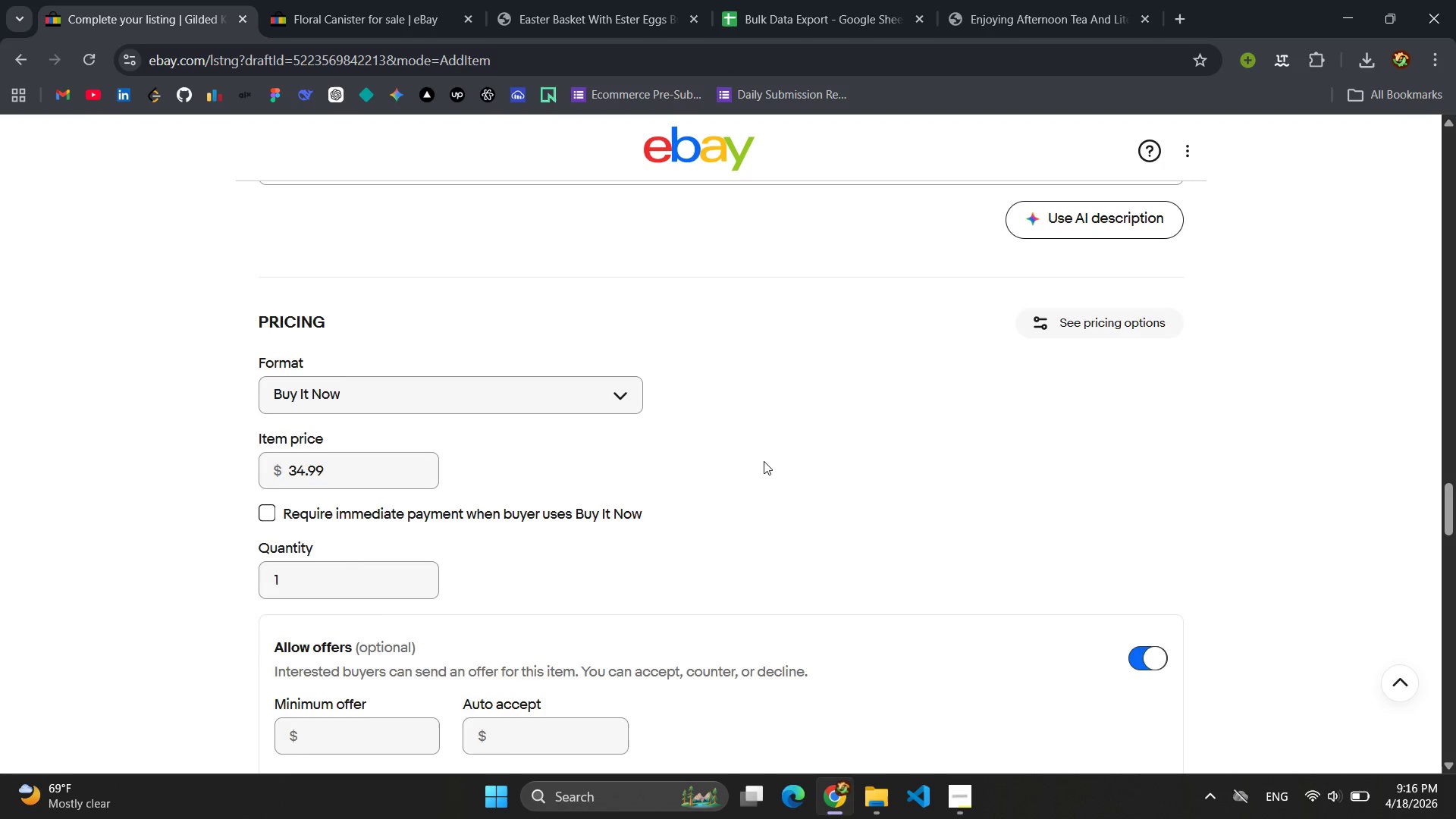 
scroll: coordinate [764, 461], scroll_direction: up, amount: 4.0
 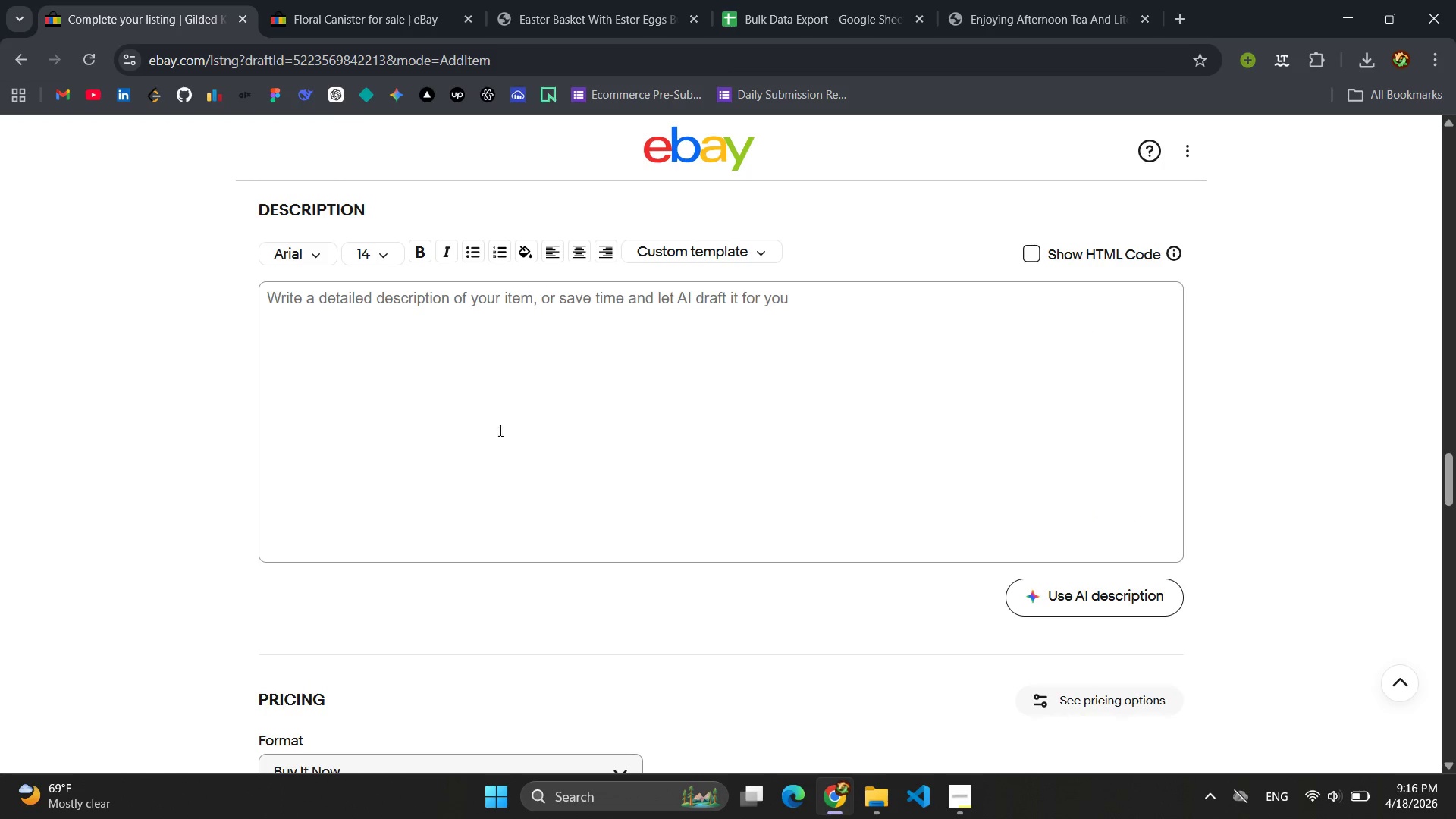 
left_click([491, 420])
 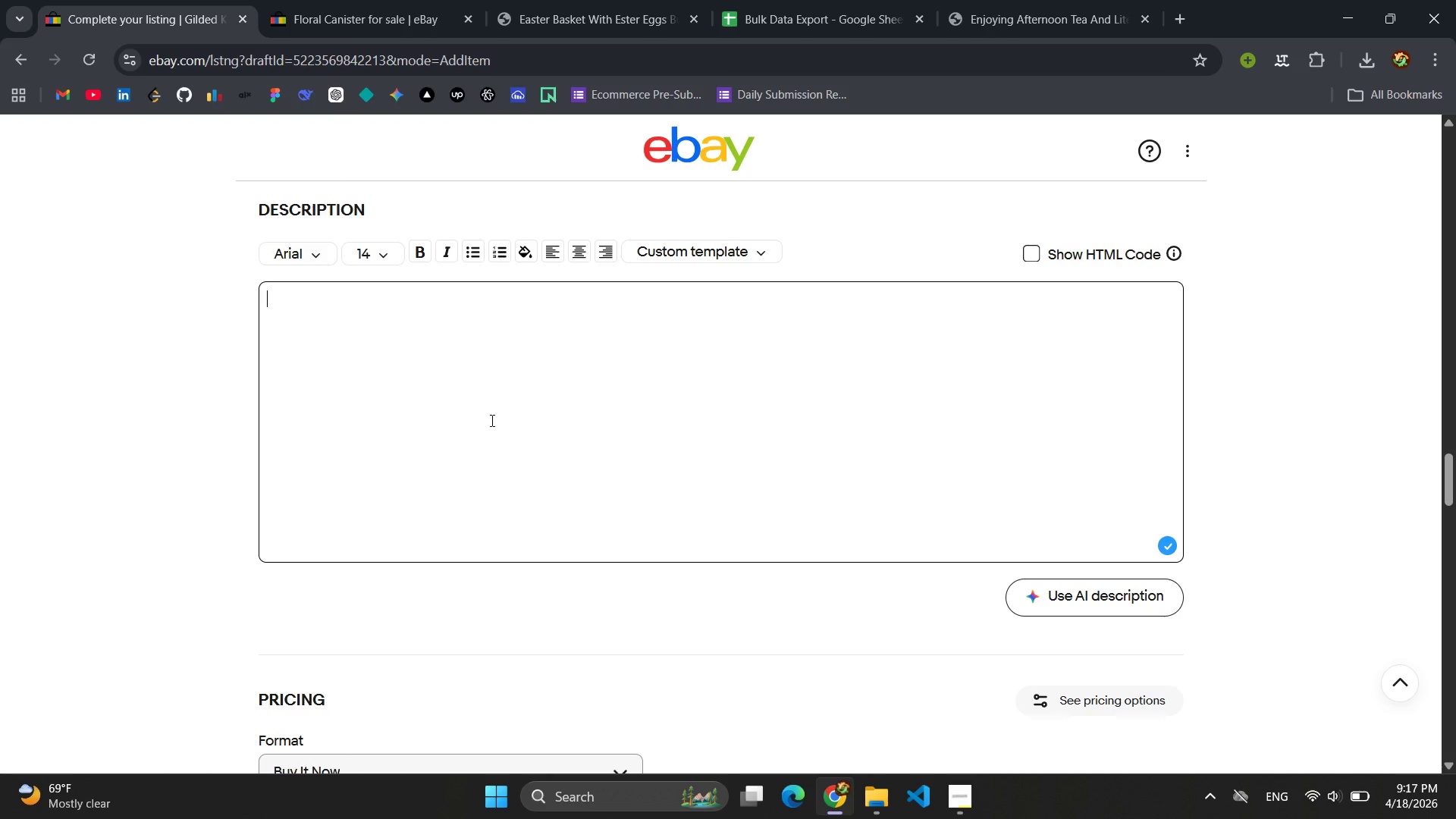 
wait(40.52)
 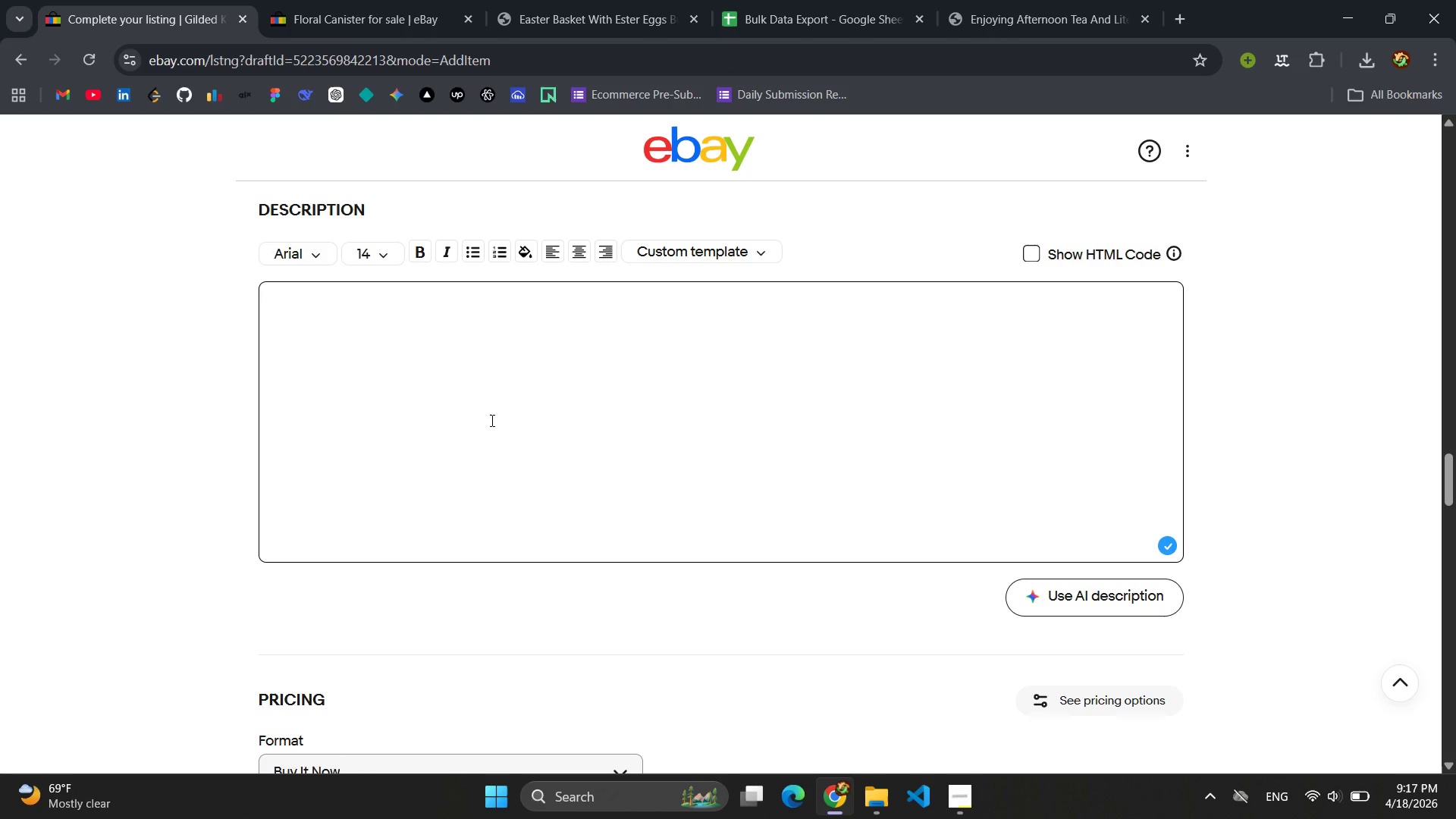 
type(The Gilded Kettle Victorian Porcelain Tea Canister - Fo)
key(Backspace)
type(loral Motif)
 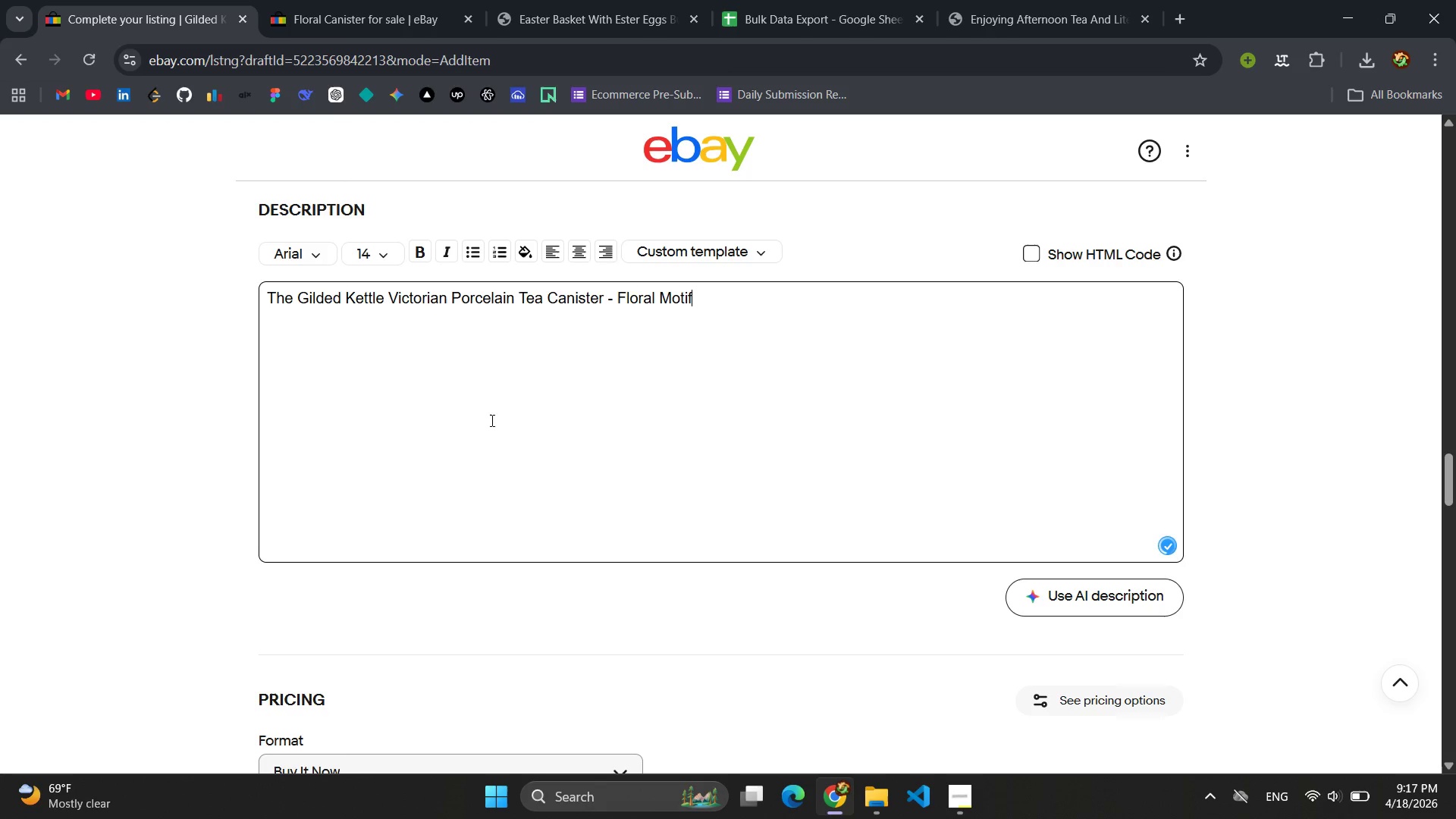 
key(Enter)
 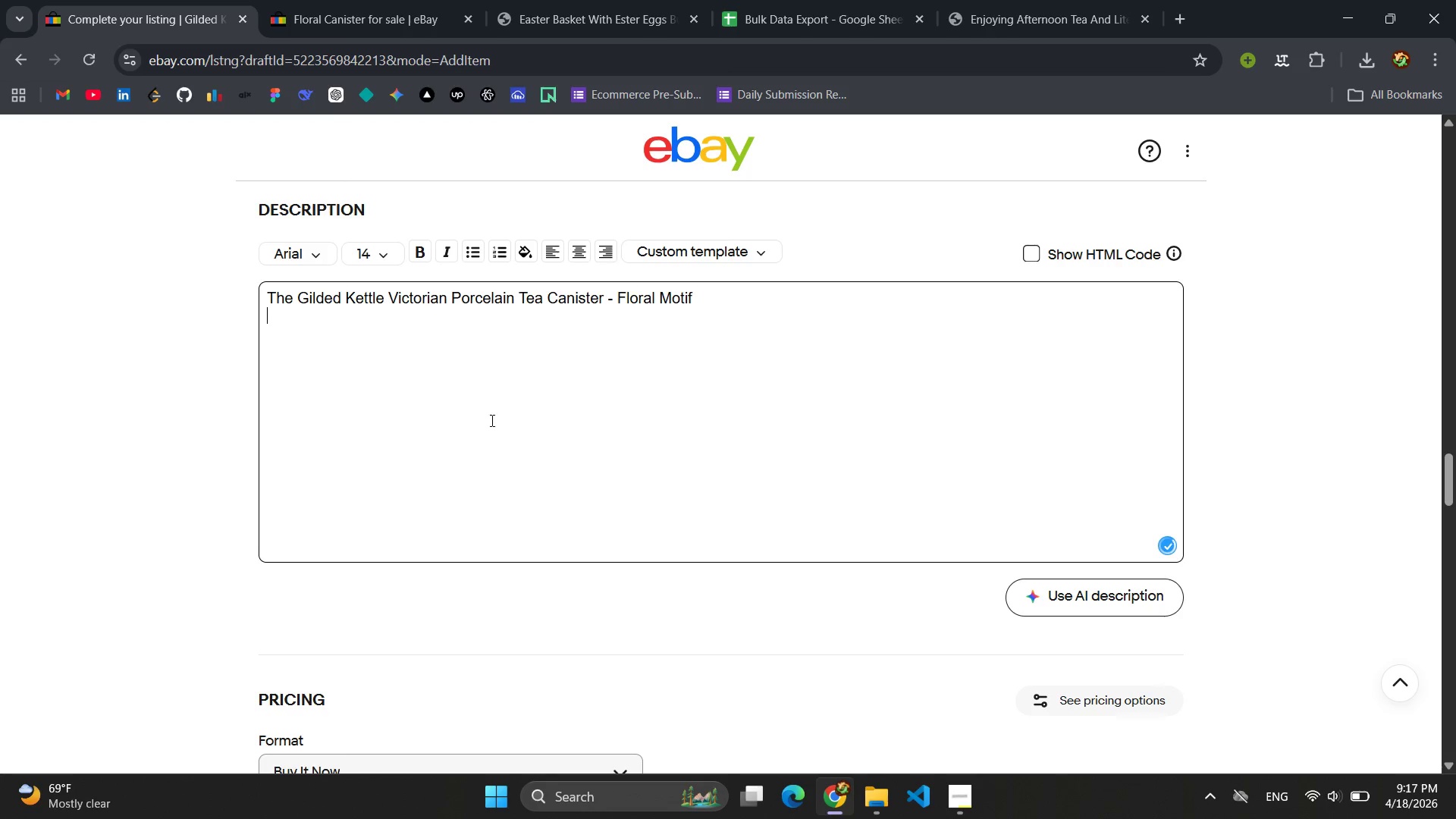 
key(Enter)
 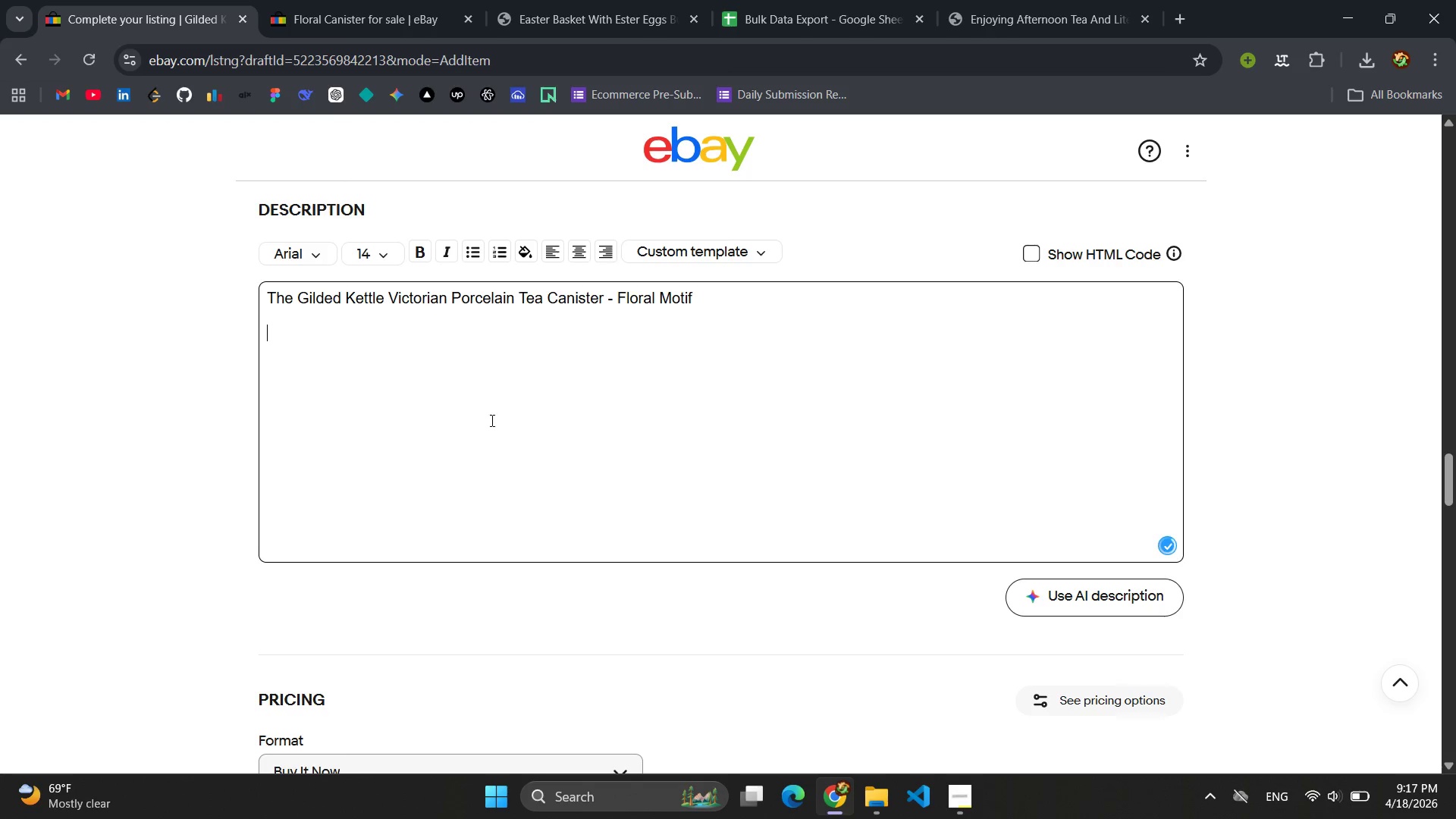 
type(a)
key(Backspace)
type(A proper tea ritual demands proper storage. This St)
key(Backspace)
key(Backspace)
type(handcrafted pr)
key(Backspace)
type(orcelain cans)
key(Backspace)
type(ister is inspired by)
 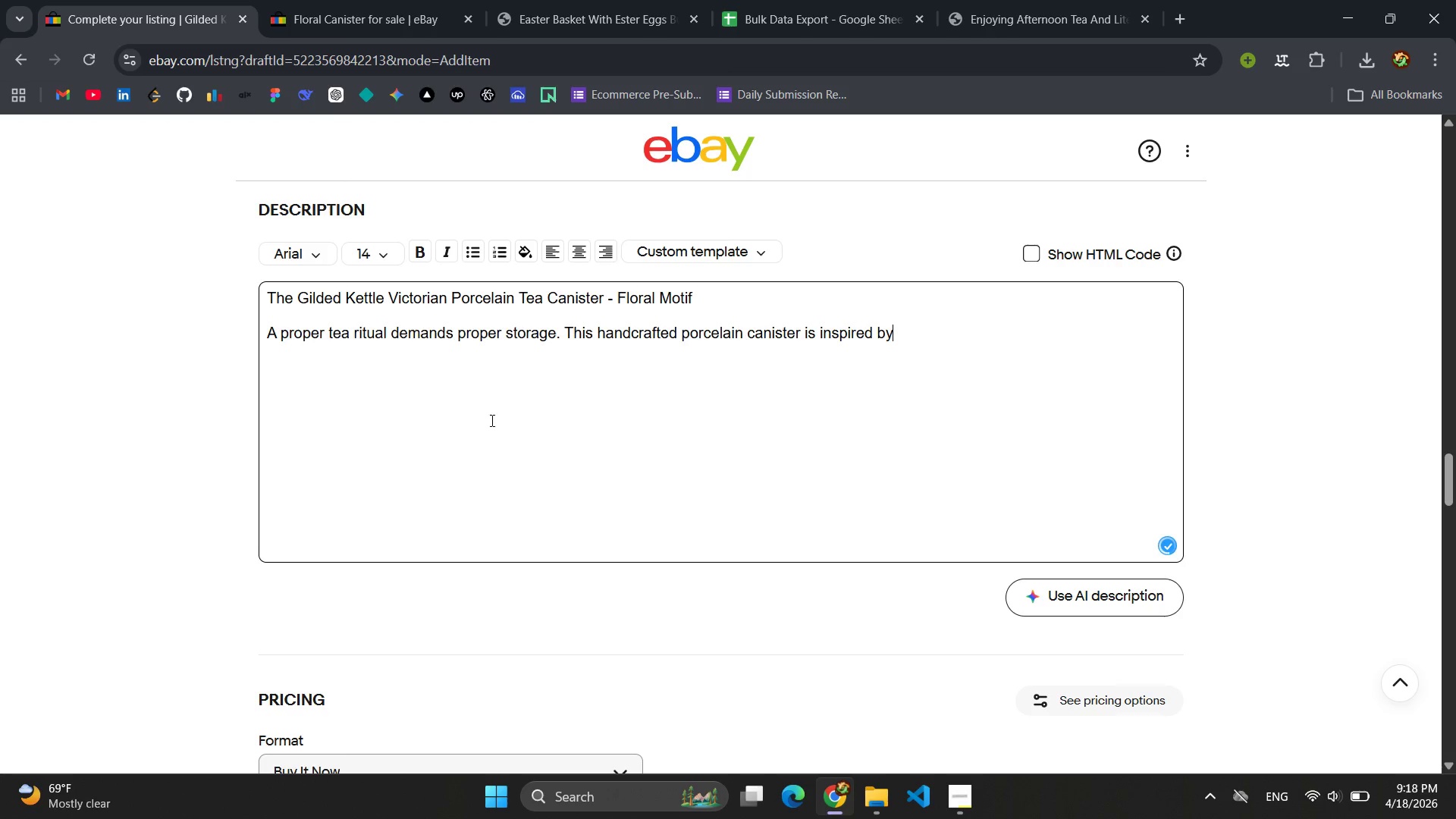 
wait(5.53)
 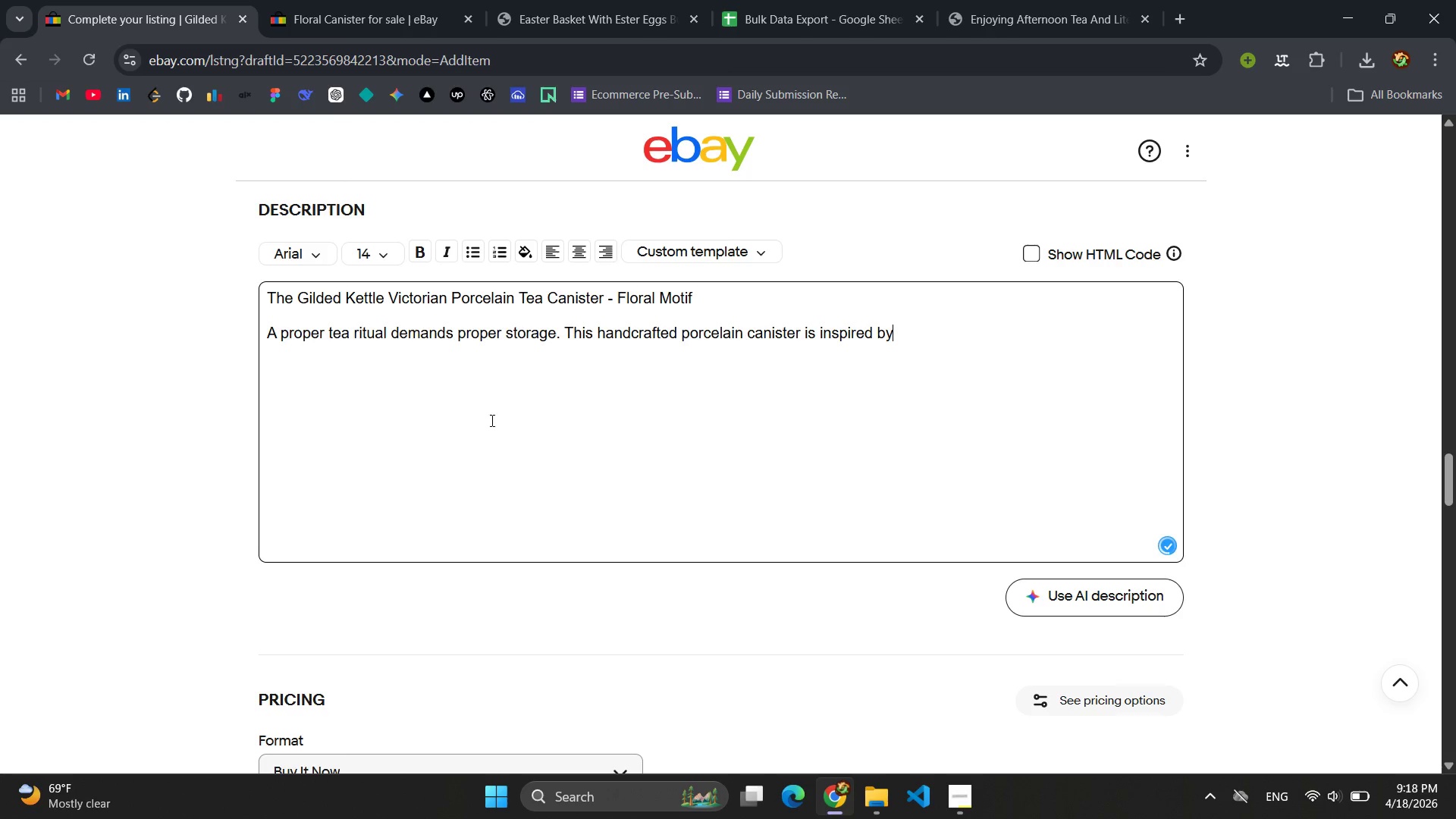 
type(19th-centeru)
key(Backspace)
key(Backspace)
key(Backspace)
type(ure)
key(Backspace)
type(y apothecar)
 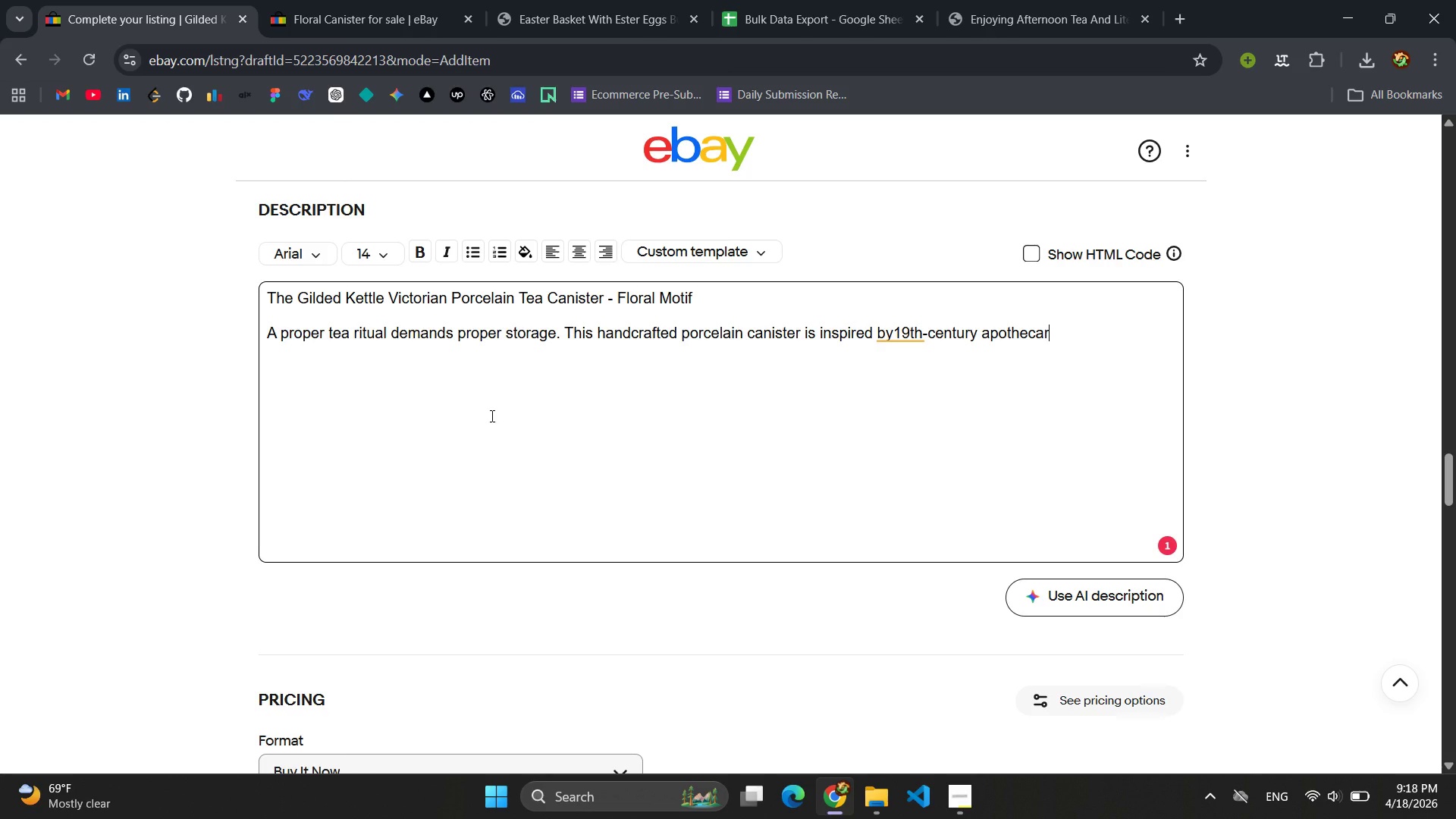 
type(y jars and designed to preserve the freshnes of you )
key(Backspace)
key(Backspace)
key(Backspace)
key(Backspace)
key(Backspace)
key(Backspace)
key(Backspace)
key(Backspace)
type(s you r)
key(Backspace)
key(Backspace)
type(r most precious )
 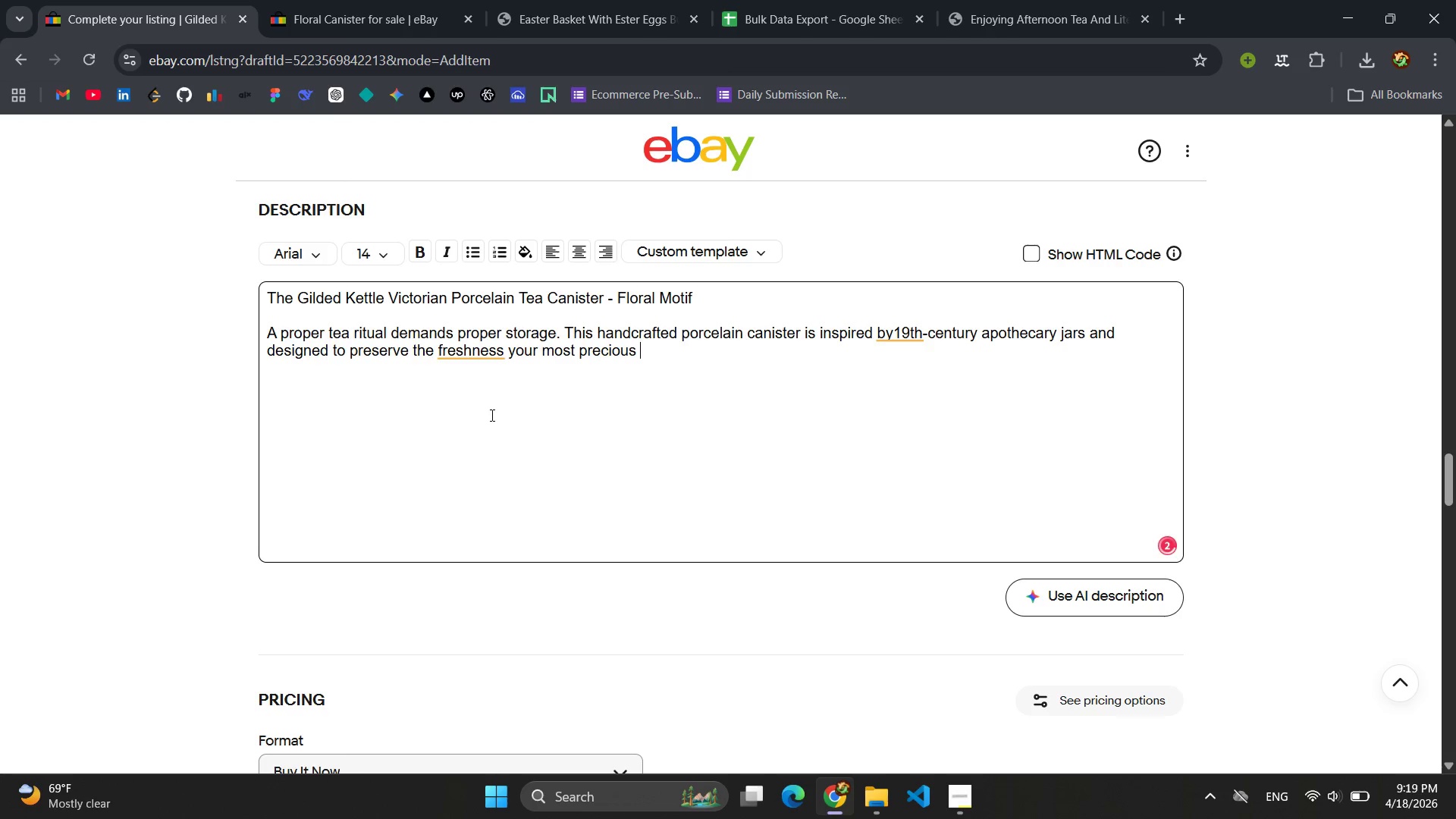 
type(loose-leaf blends.)
 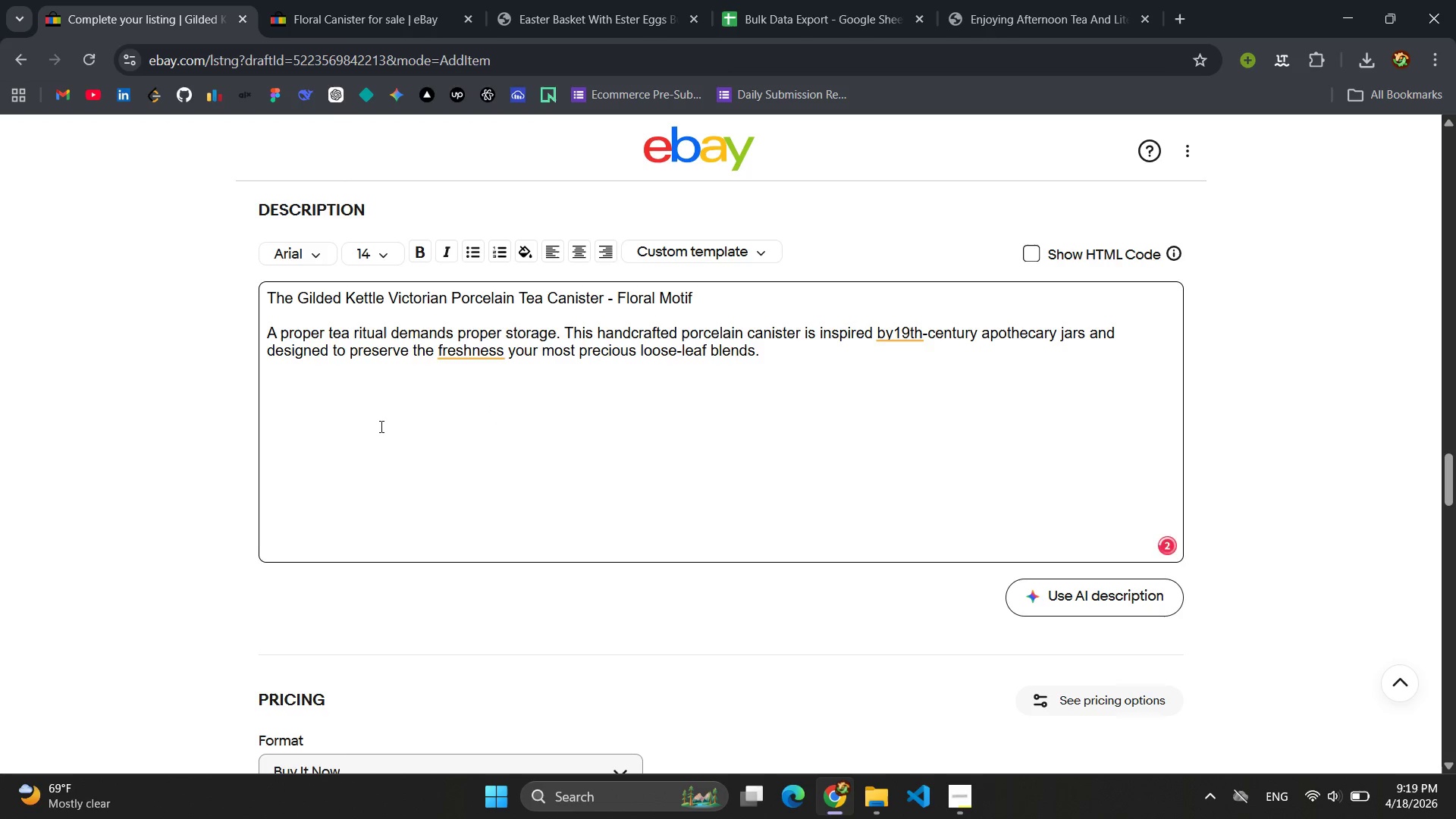 
left_click([461, 355])
 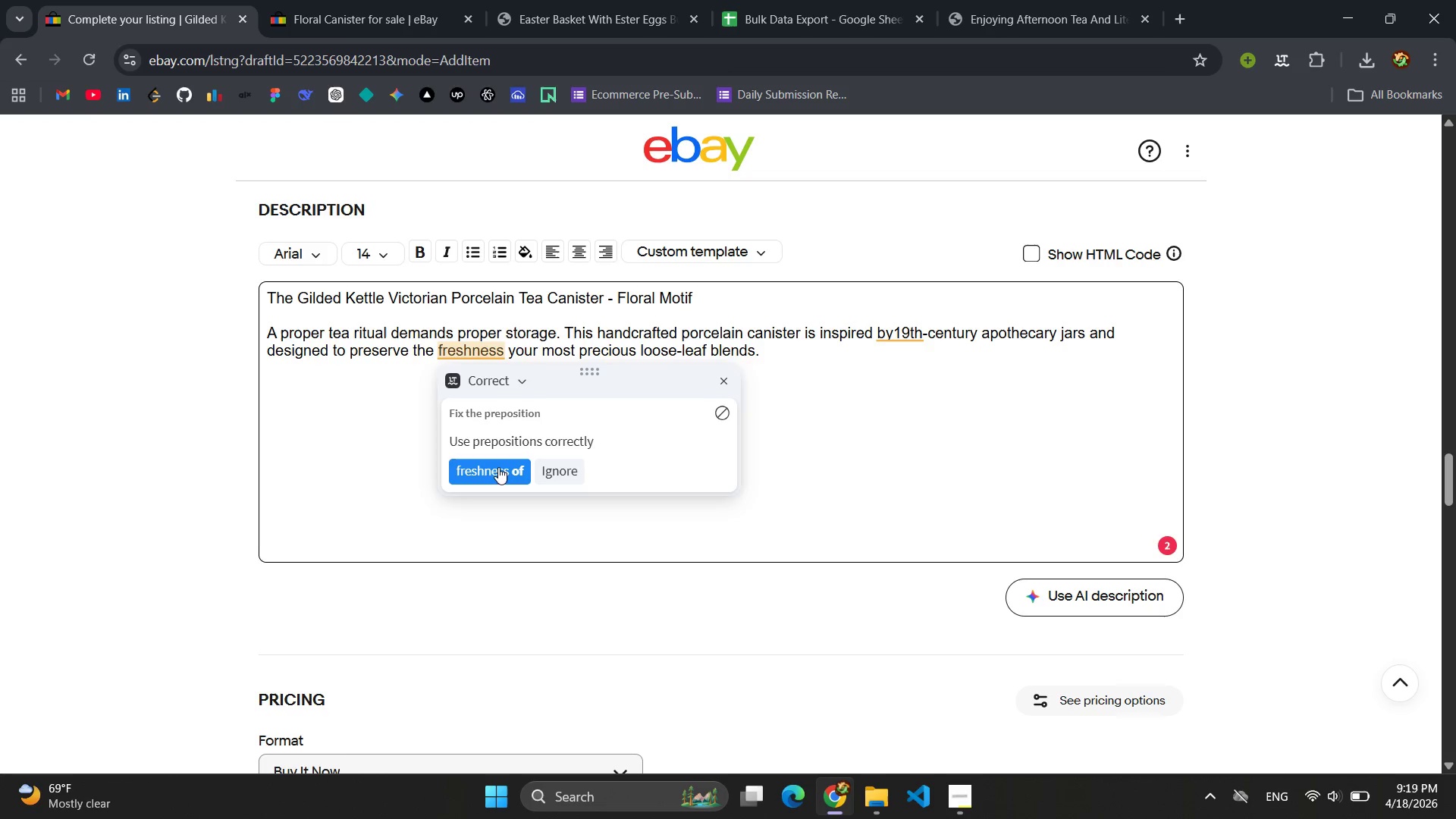 
left_click([498, 474])
 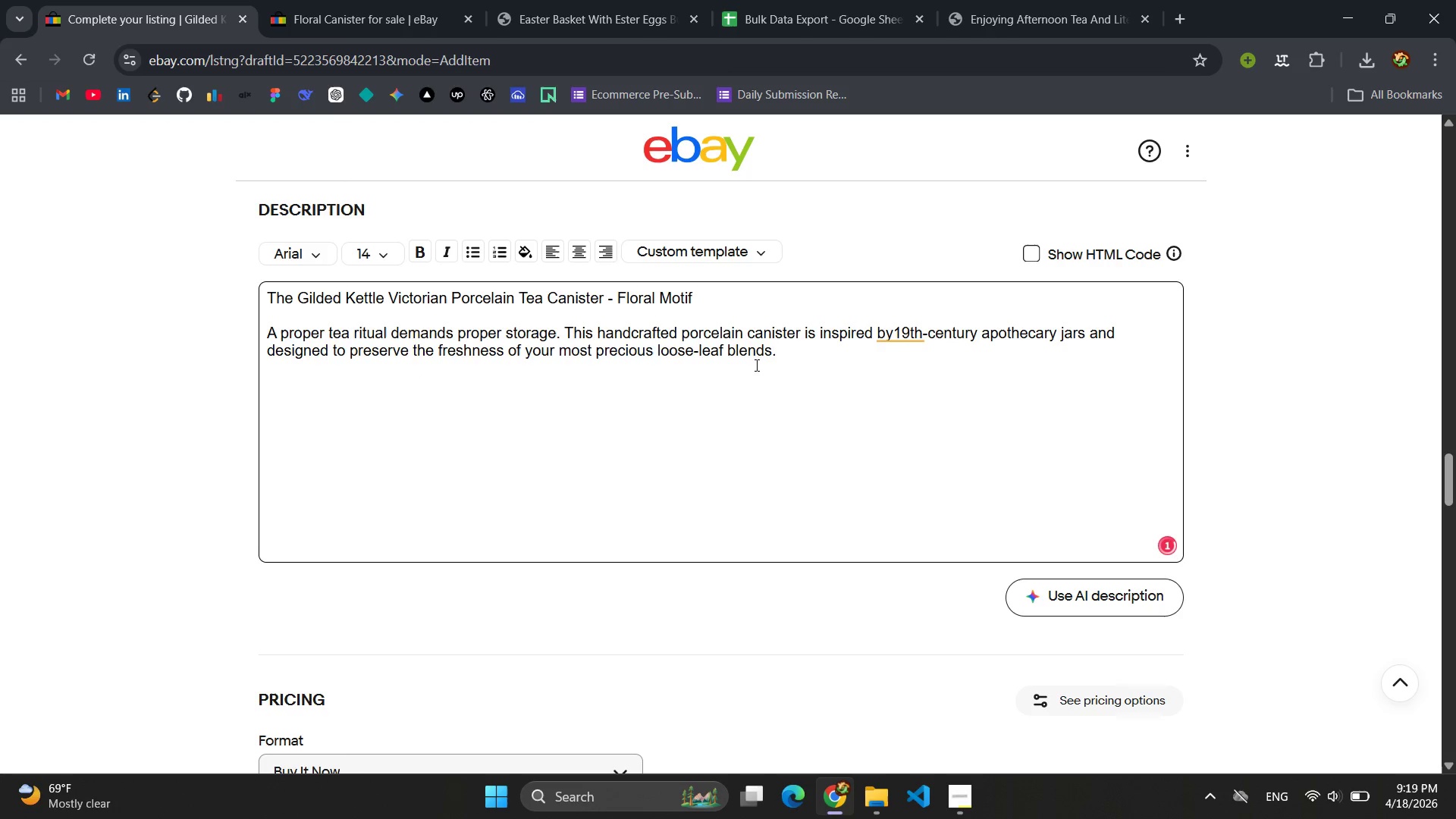 
left_click([799, 359])
 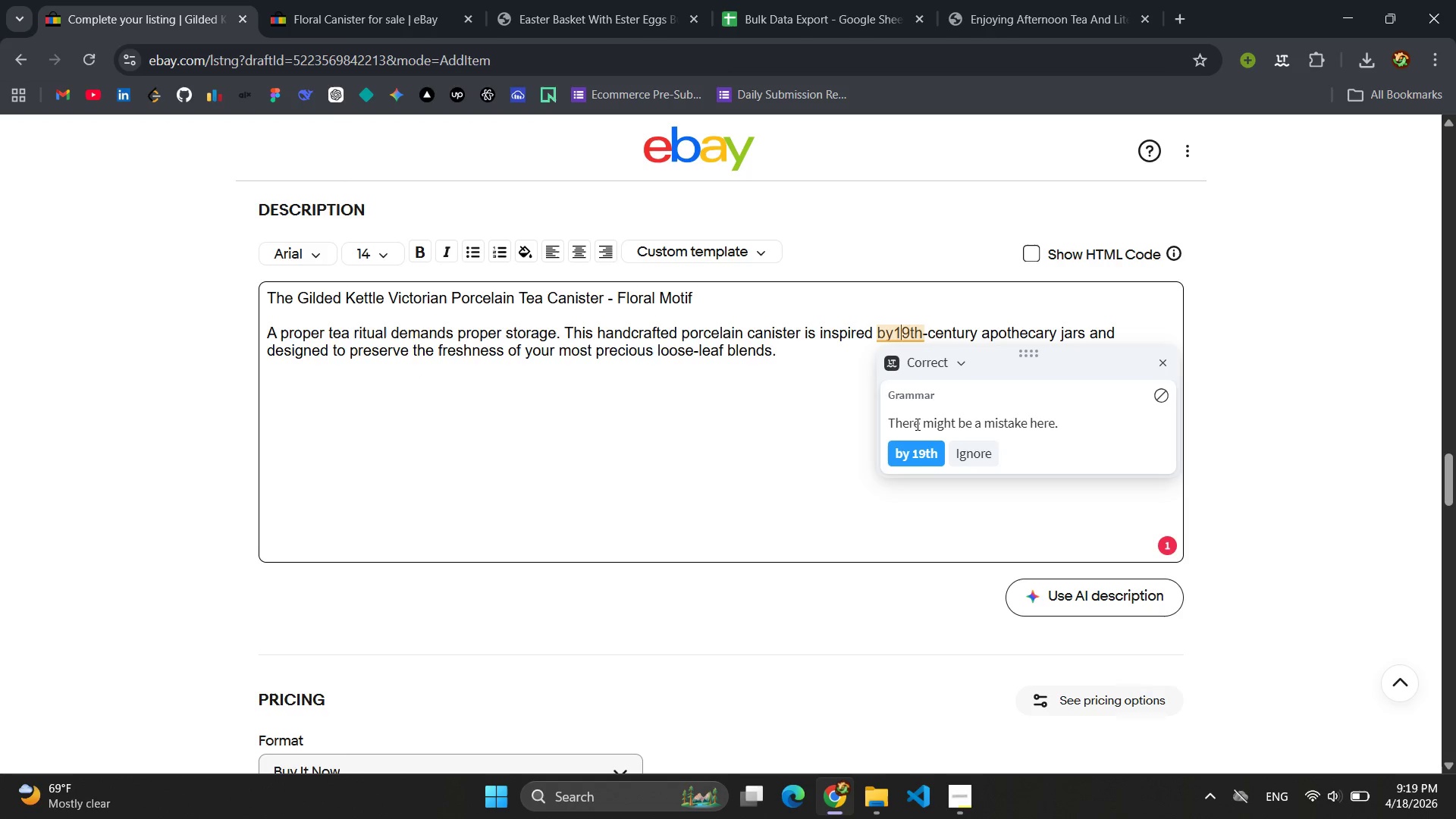 
left_click([919, 450])
 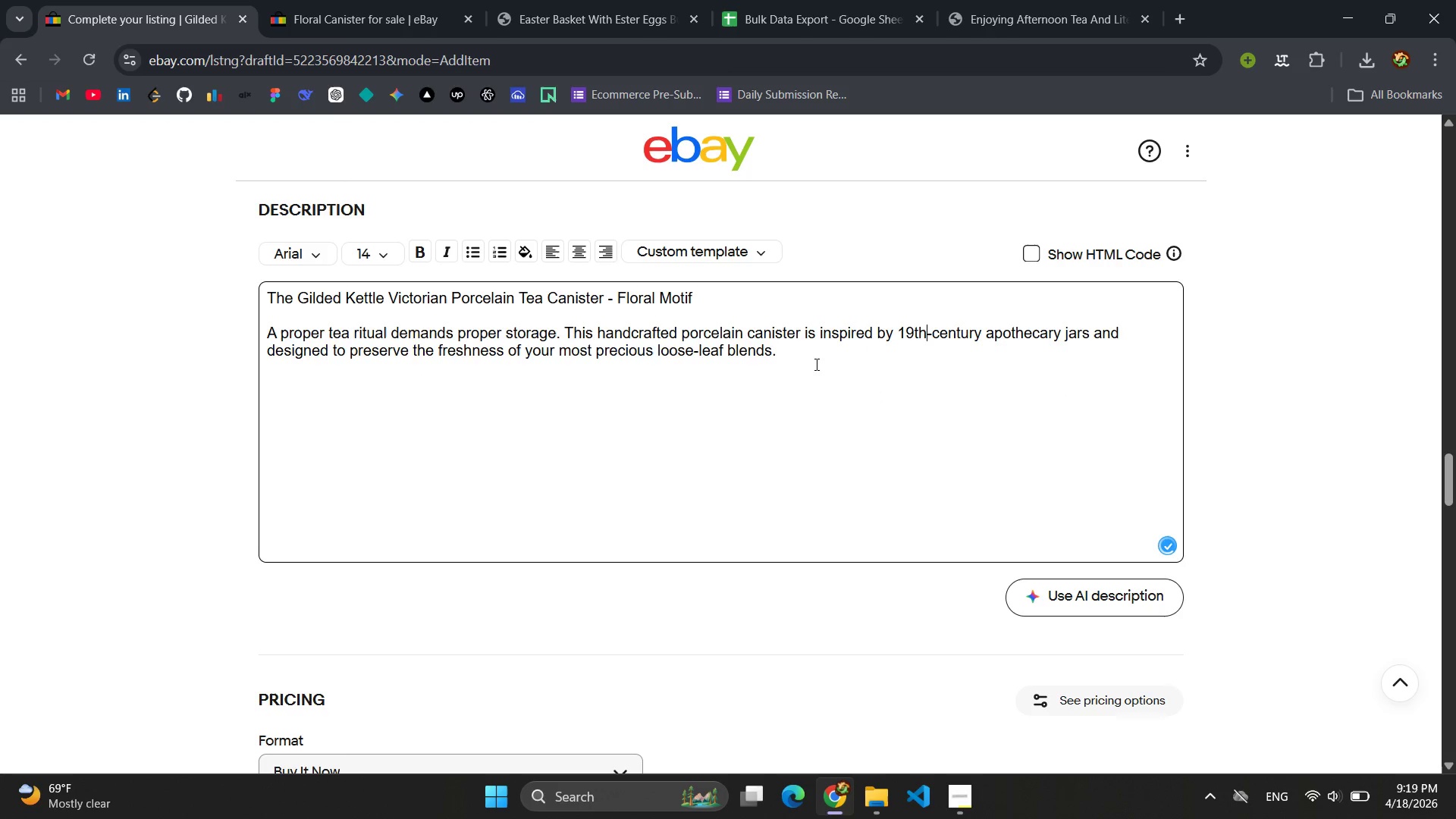 
left_click([810, 356])
 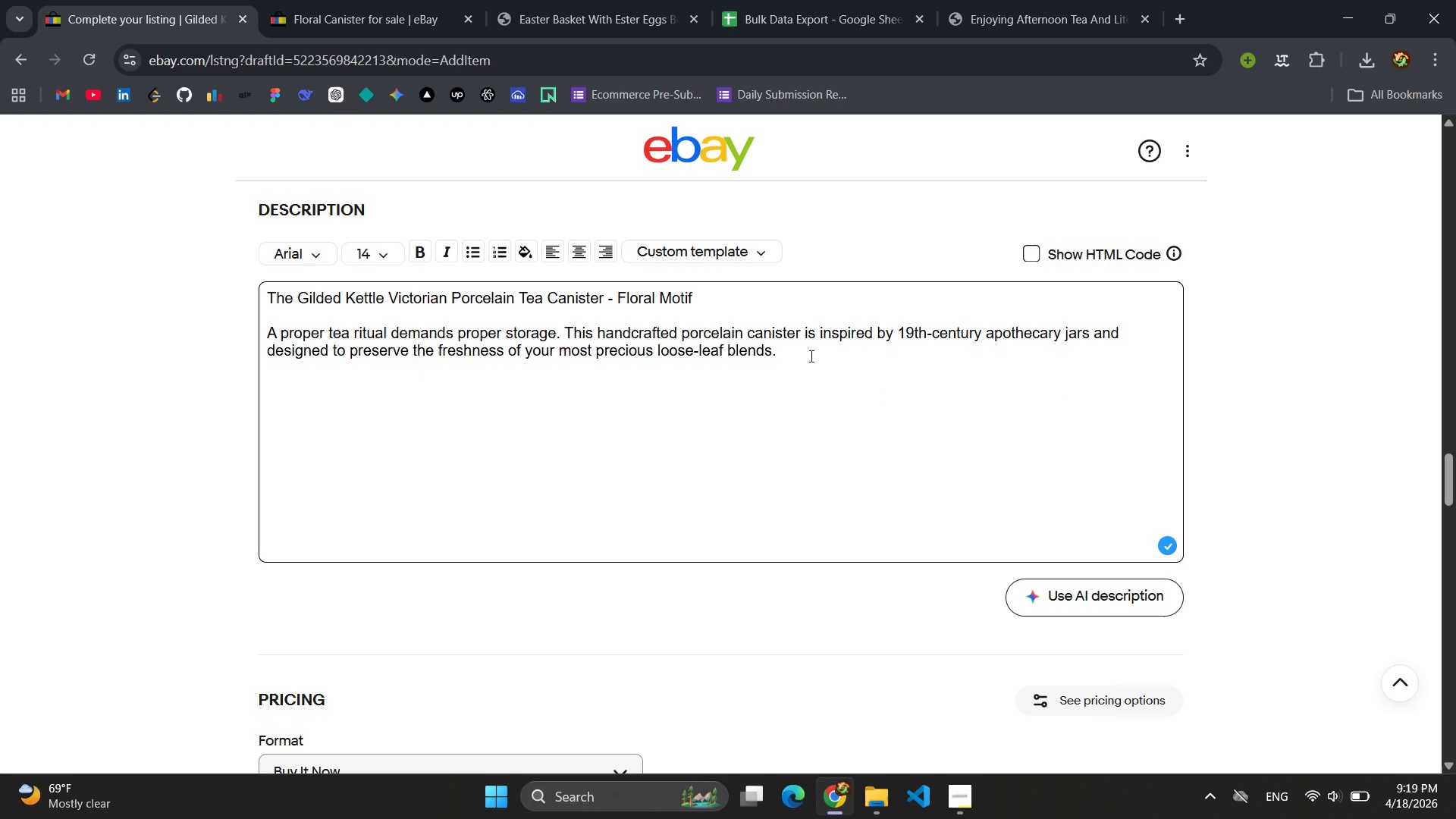 
key(Enter)
 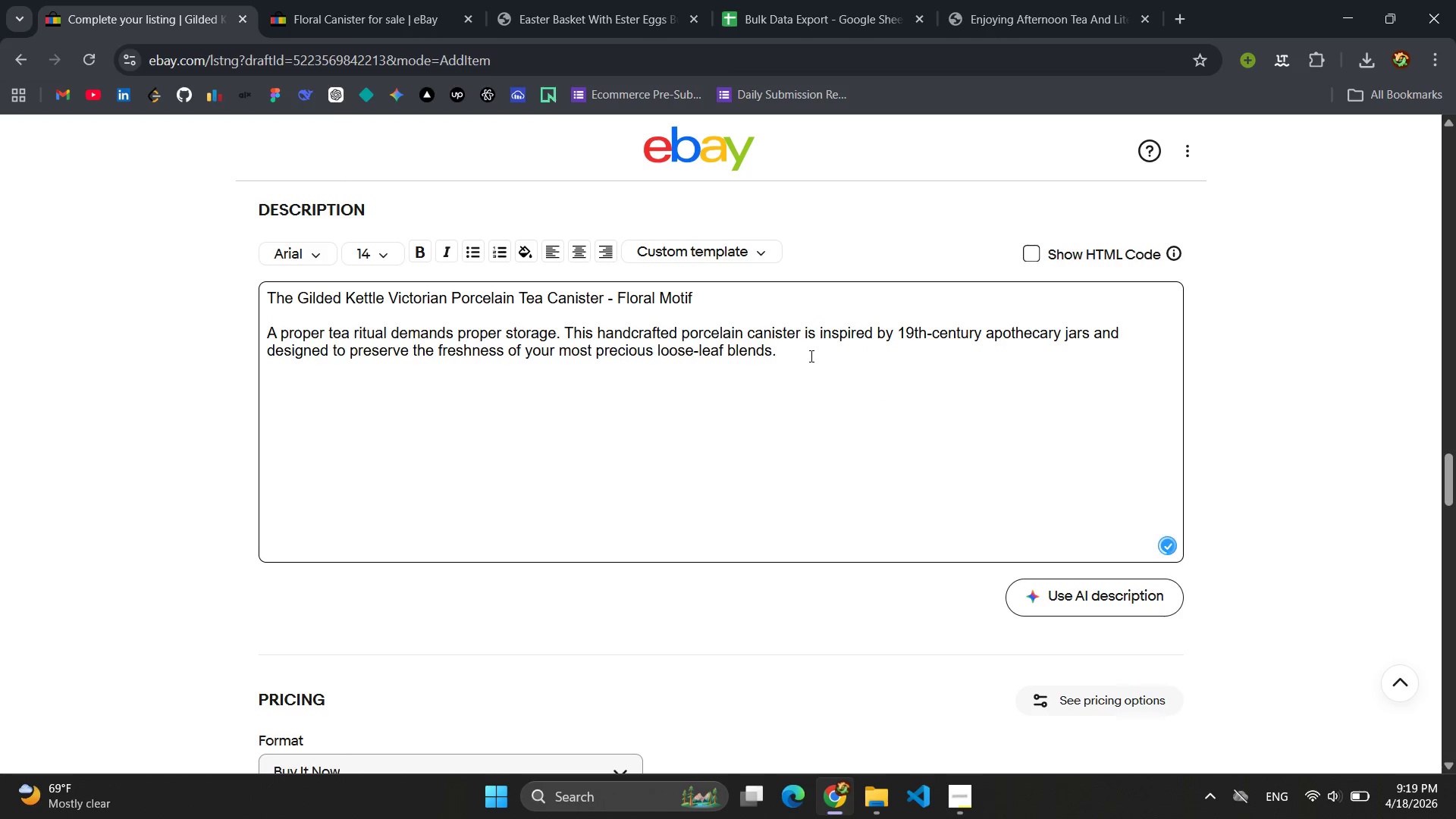 
key(Enter)
 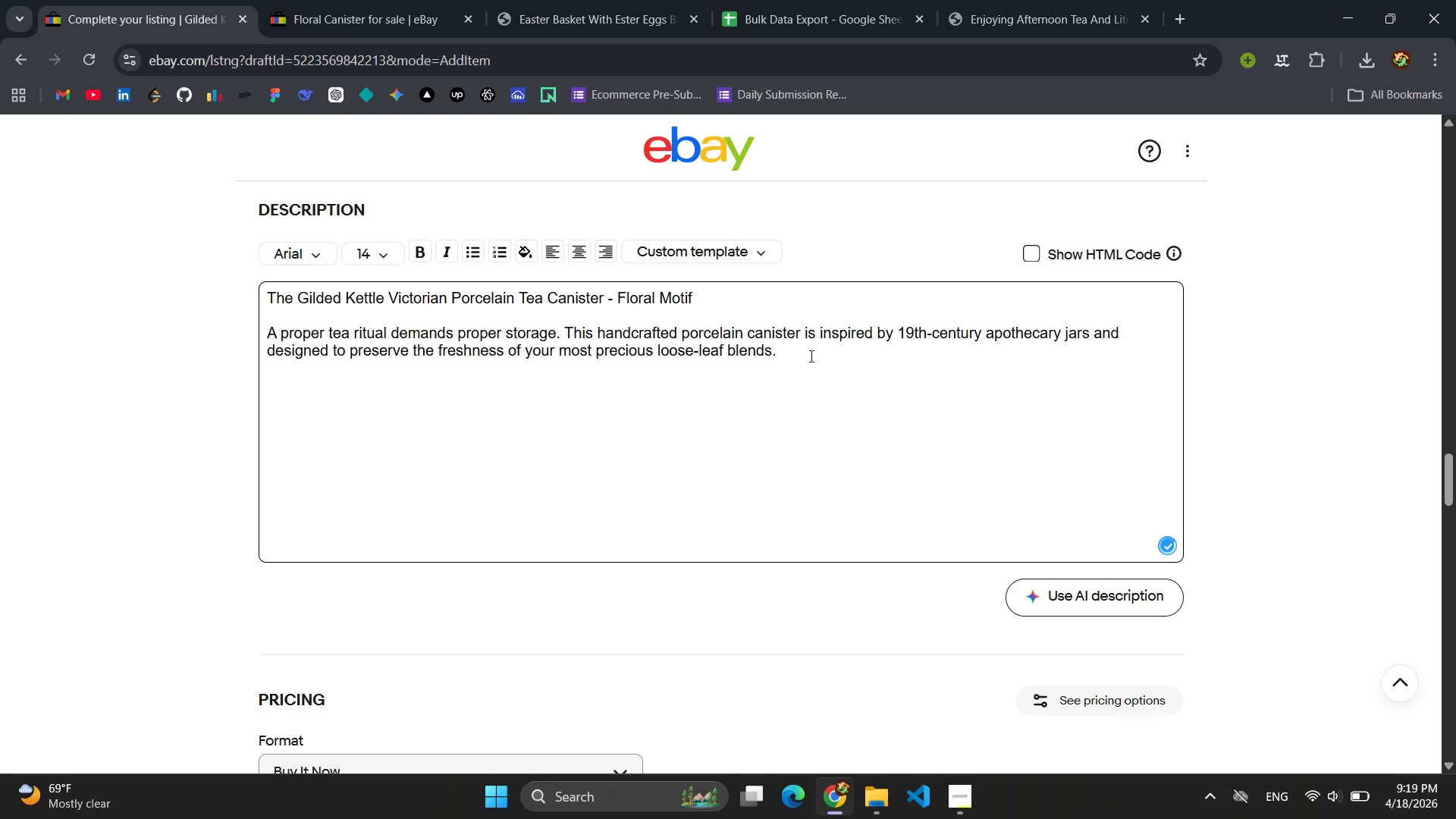 
type(Features & Specification )
key(Backspace)
type(s )
key(Backspace)
type(: )
 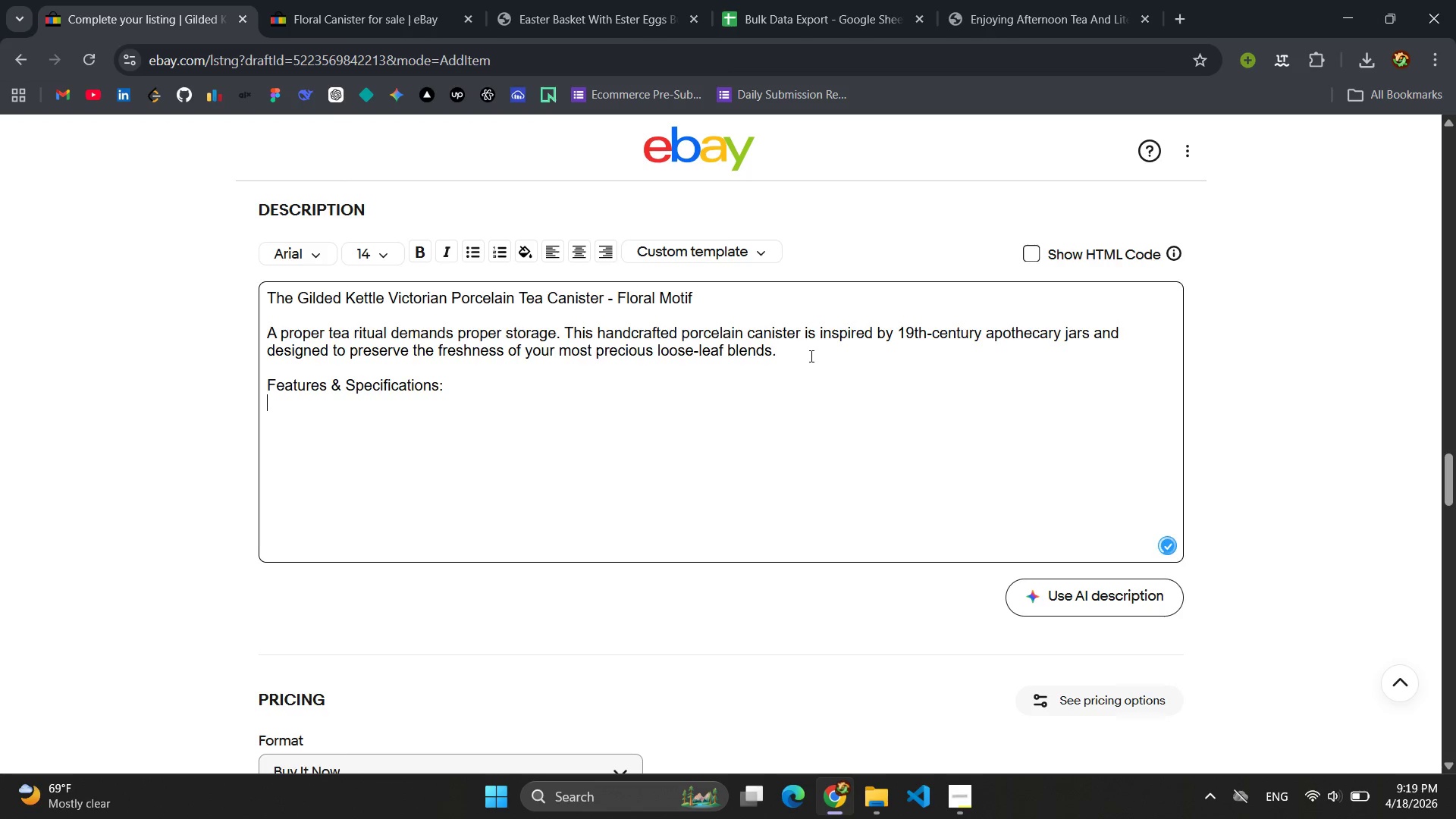 
 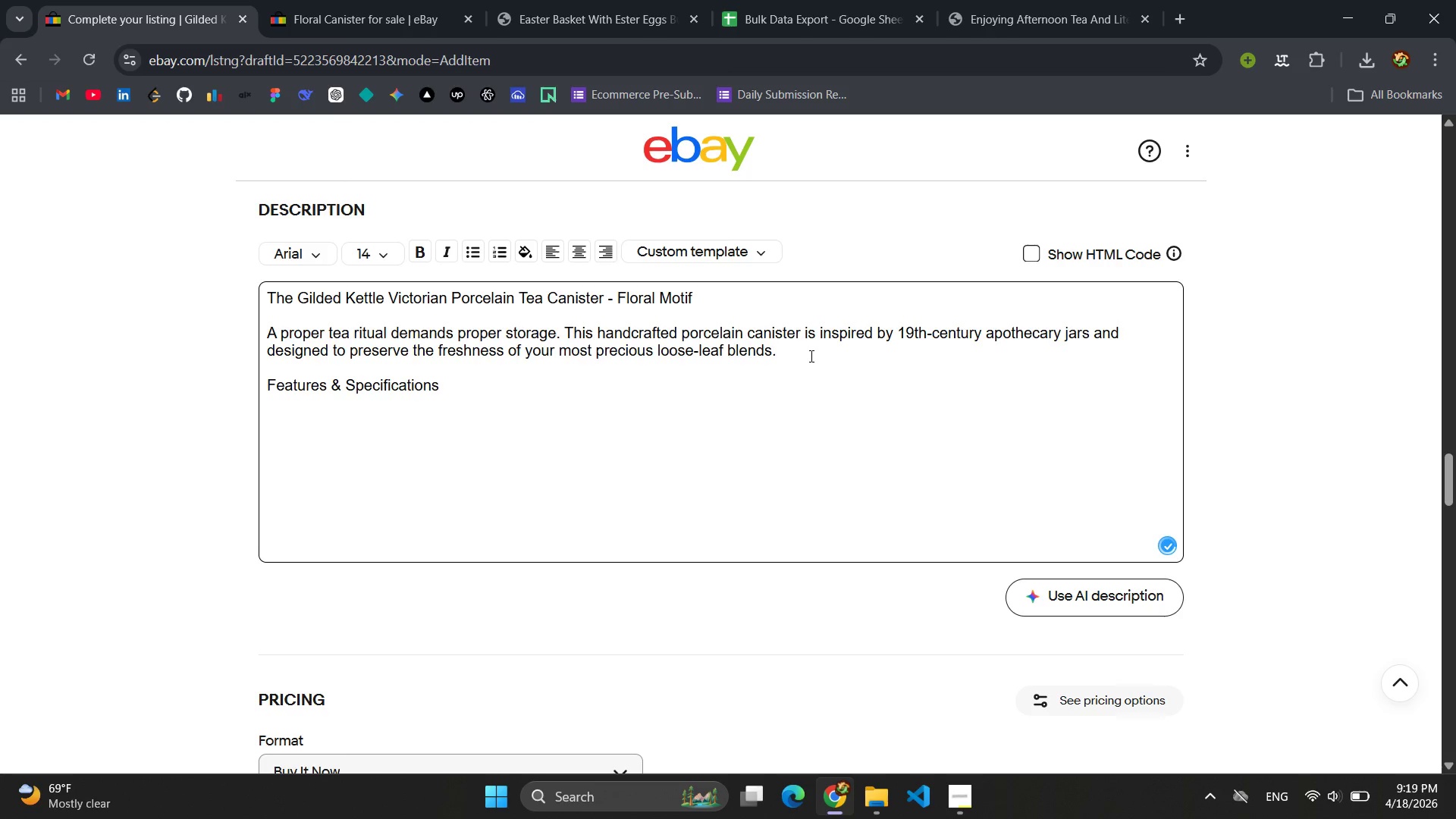 
key(Shift+Enter)
 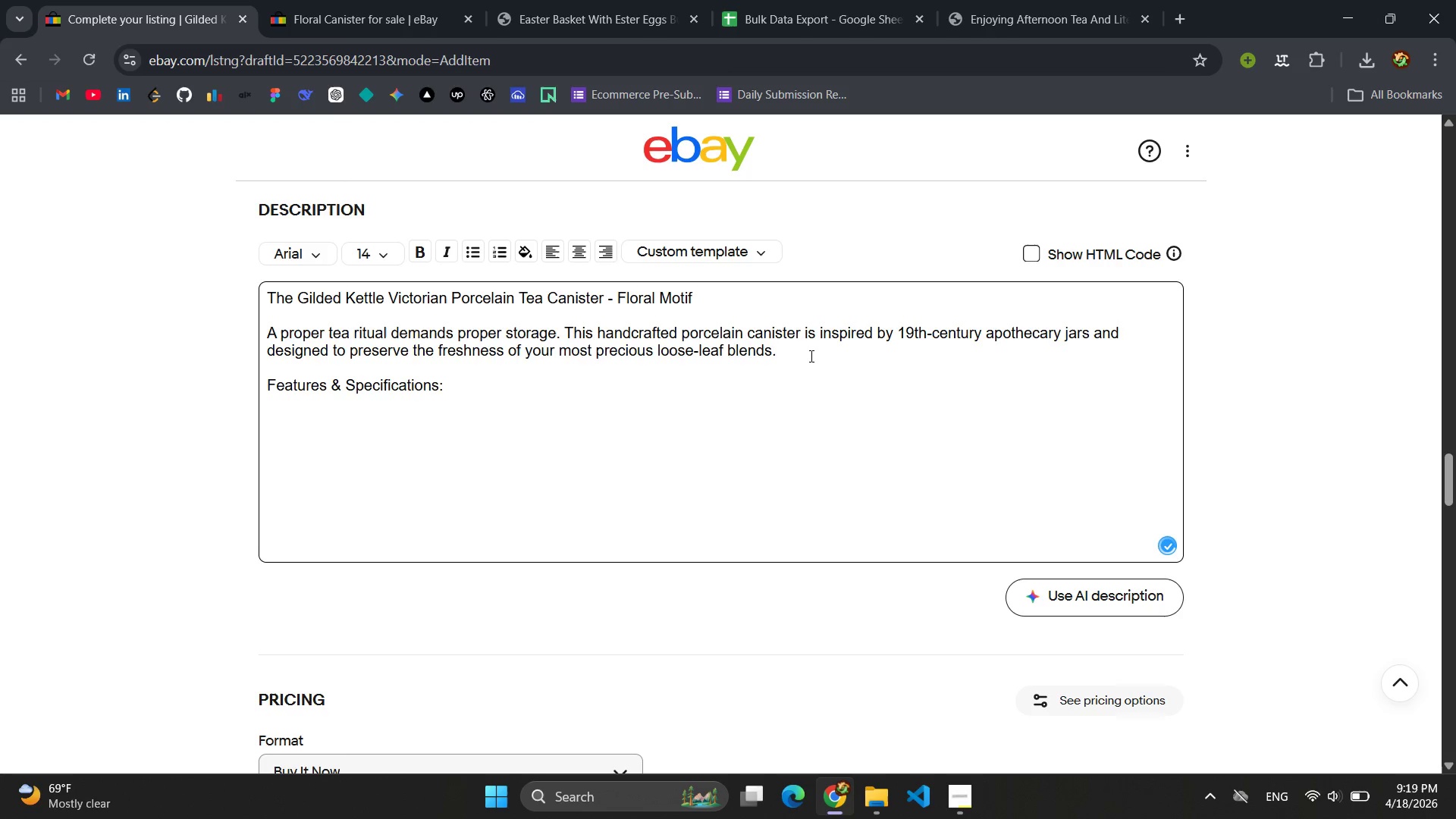 
key(Shift+ShiftRight)
 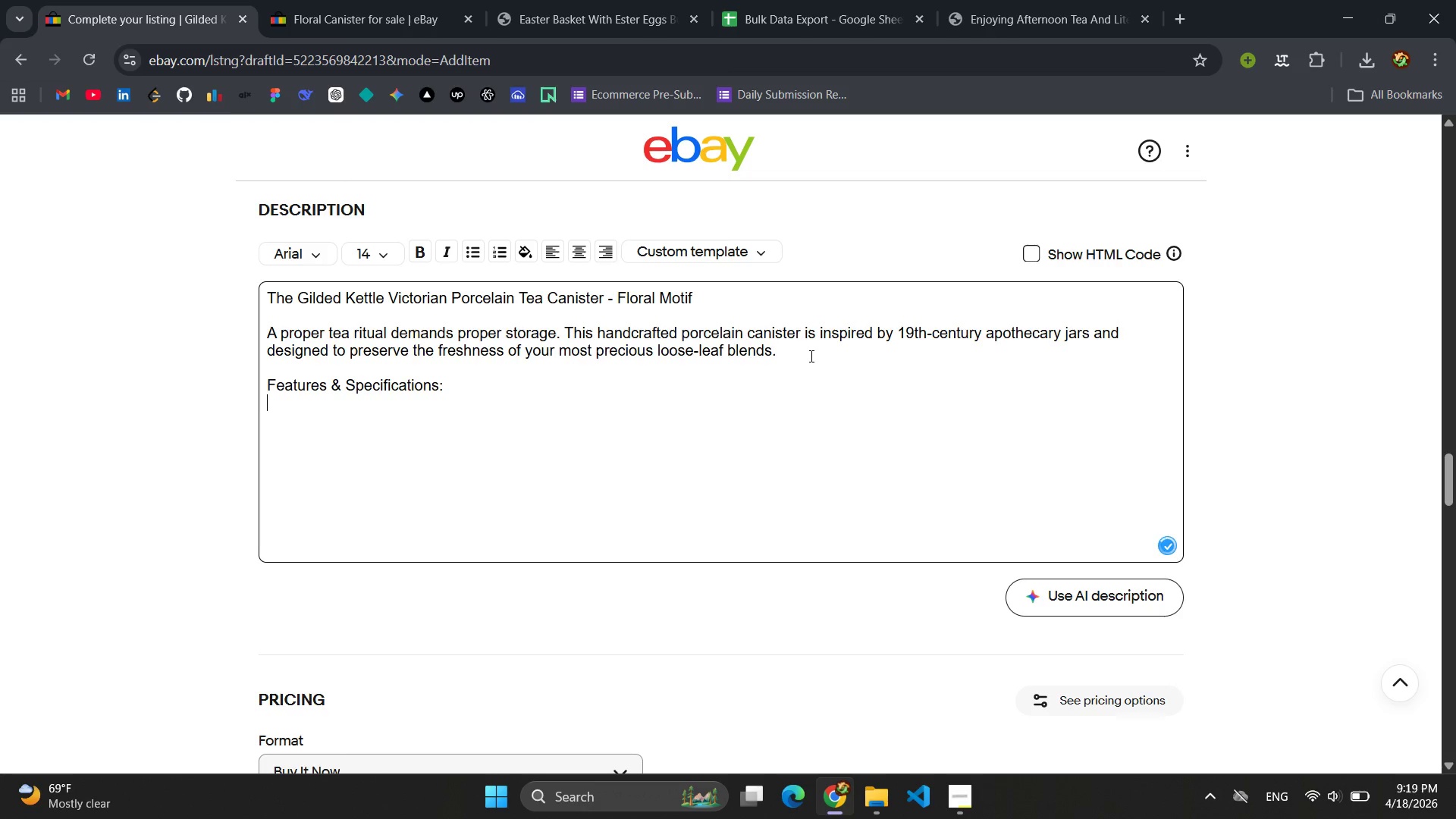 
key(Enter)
 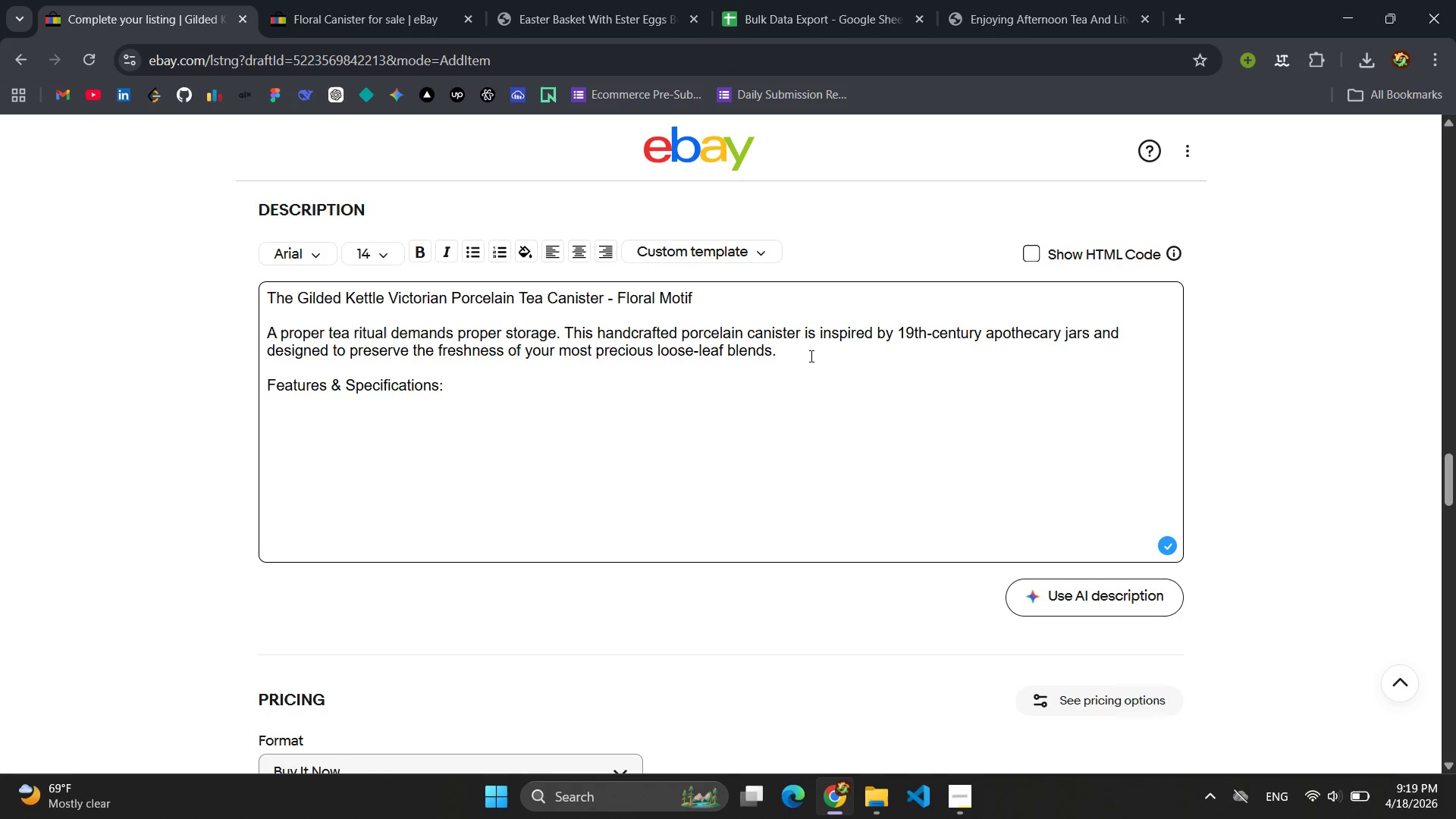 
key(Backspace)
 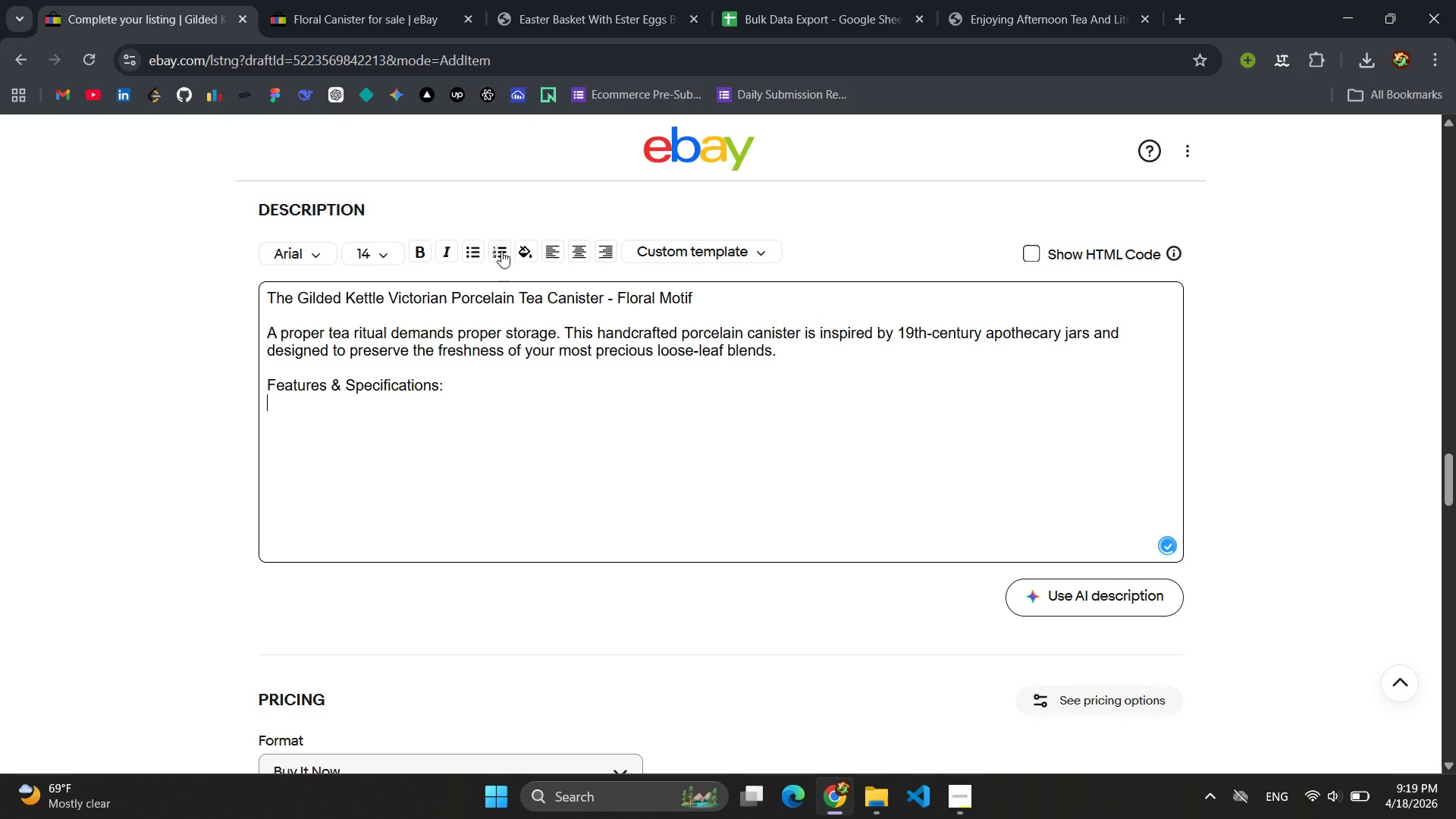 
left_click([469, 249])
 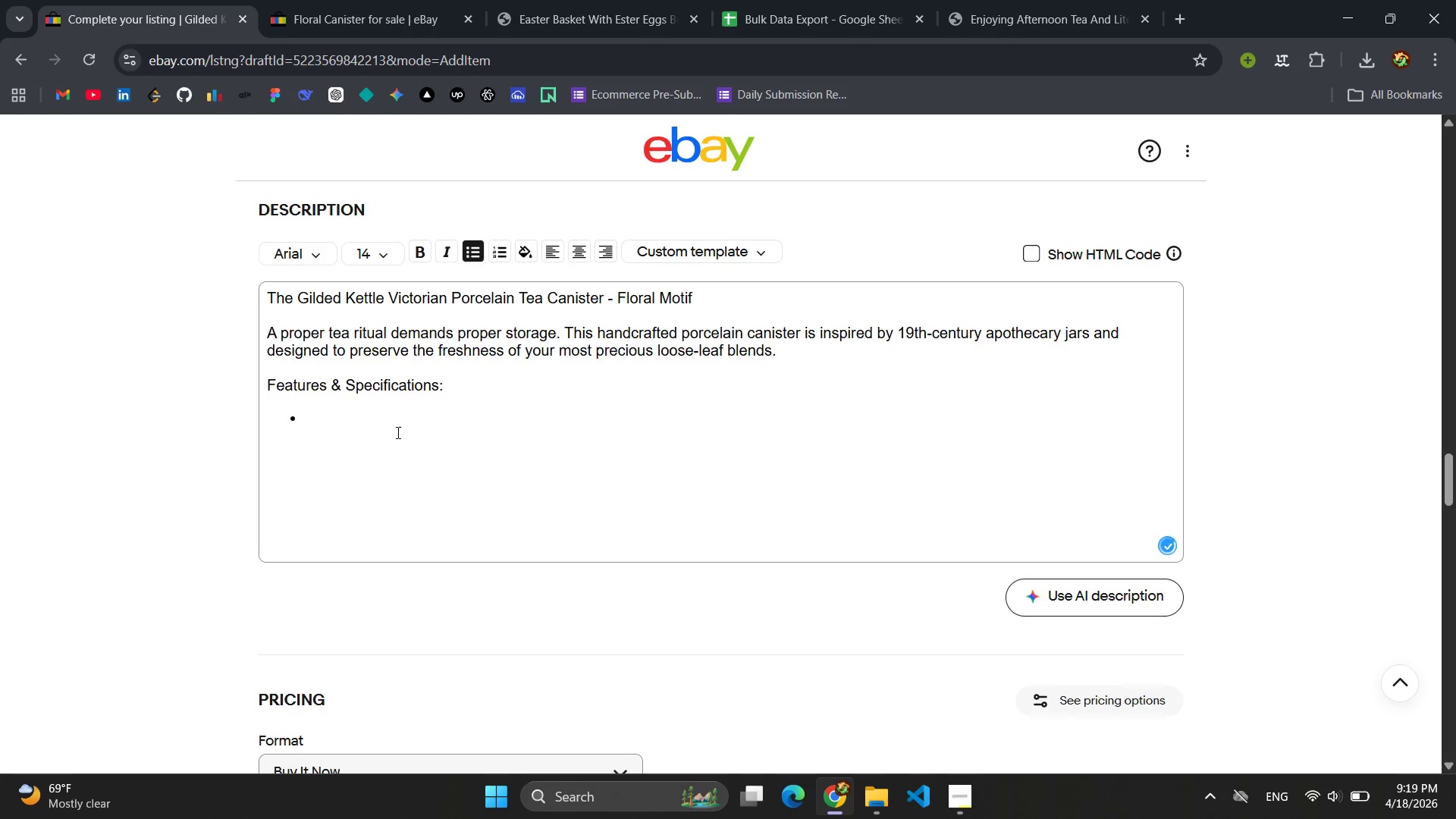 
left_click([395, 425])
 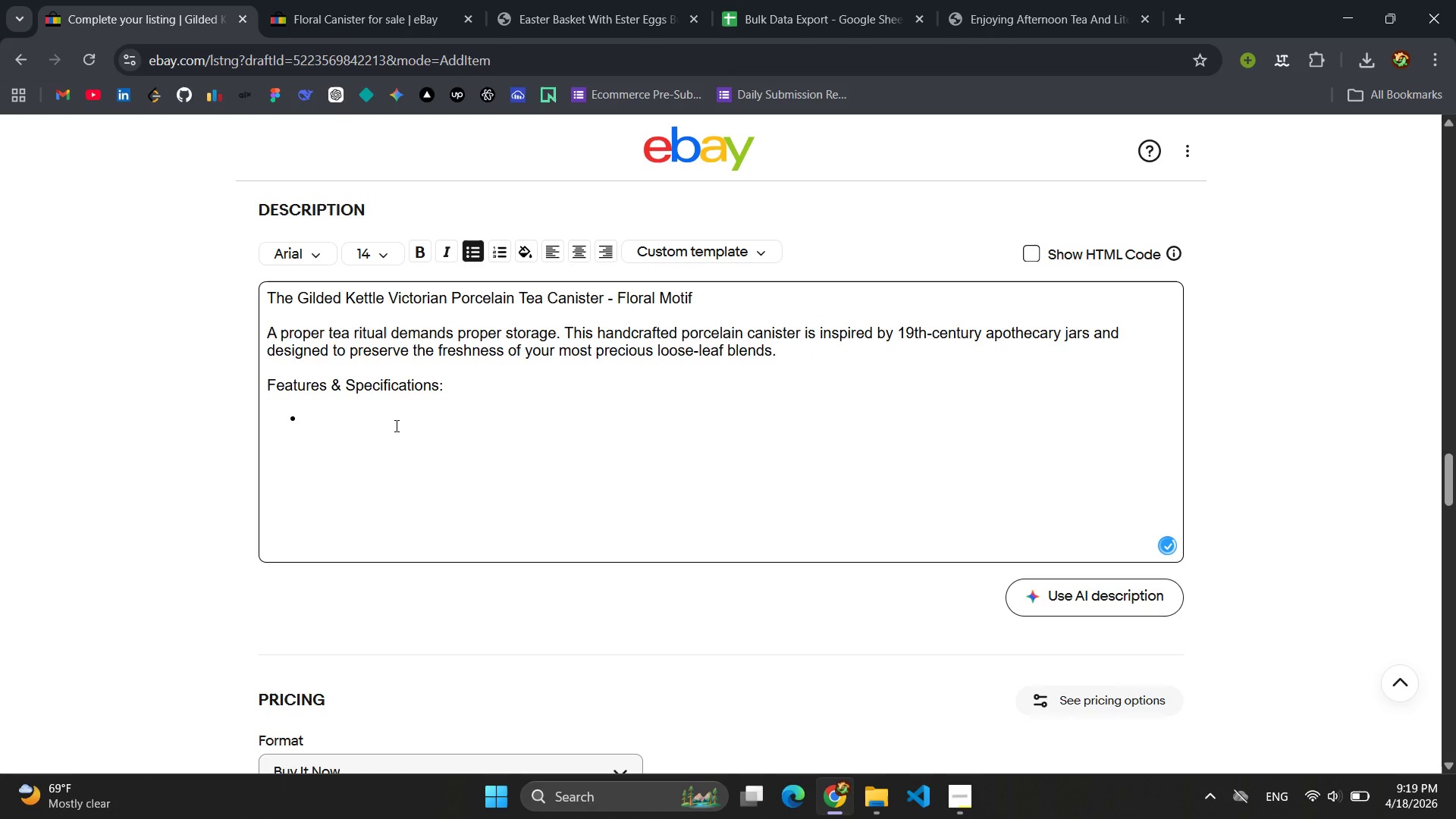 
type(Material: FIne )
key(Backspace)
key(Backspace)
key(Backspace)
key(Backspace)
type(ine wi)
key(Backspace)
key(Backspace)
type(white porcelain with hand )
key(Backspace)
type(-applied floral transfo)
key(Backspace)
type(erware detailing )
key(Backspace)
type(.)
 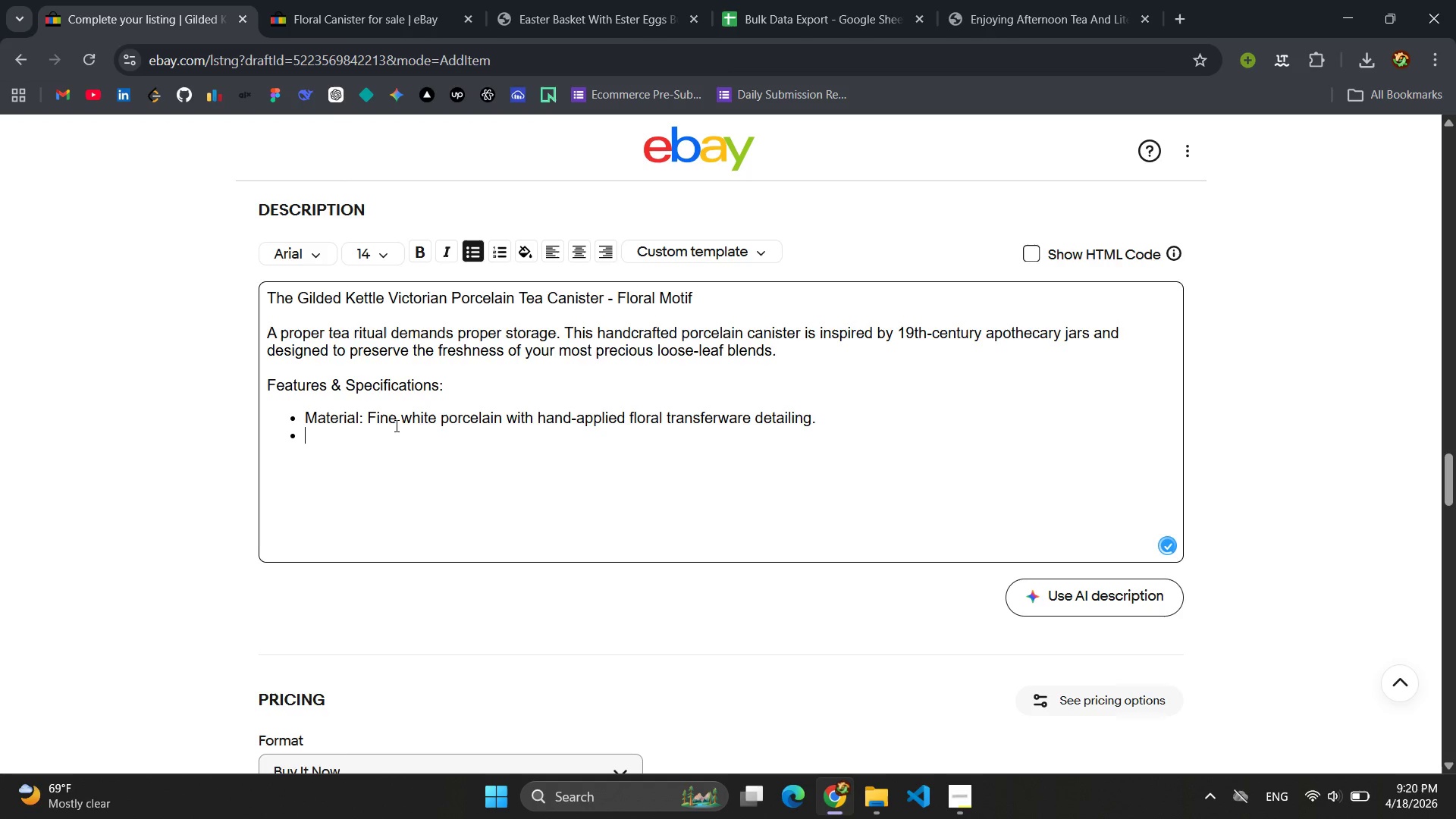 
 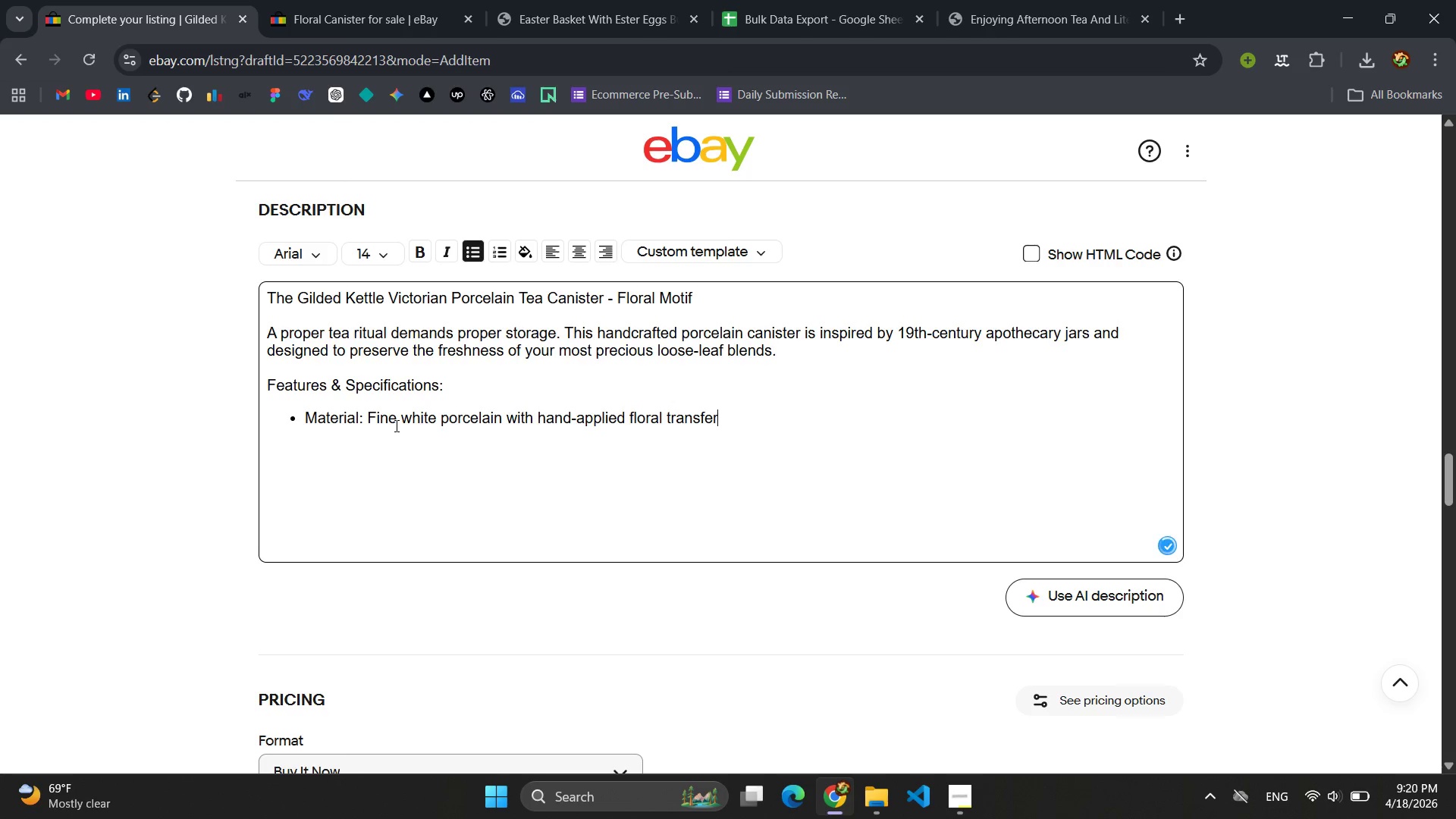 
key(Enter)
 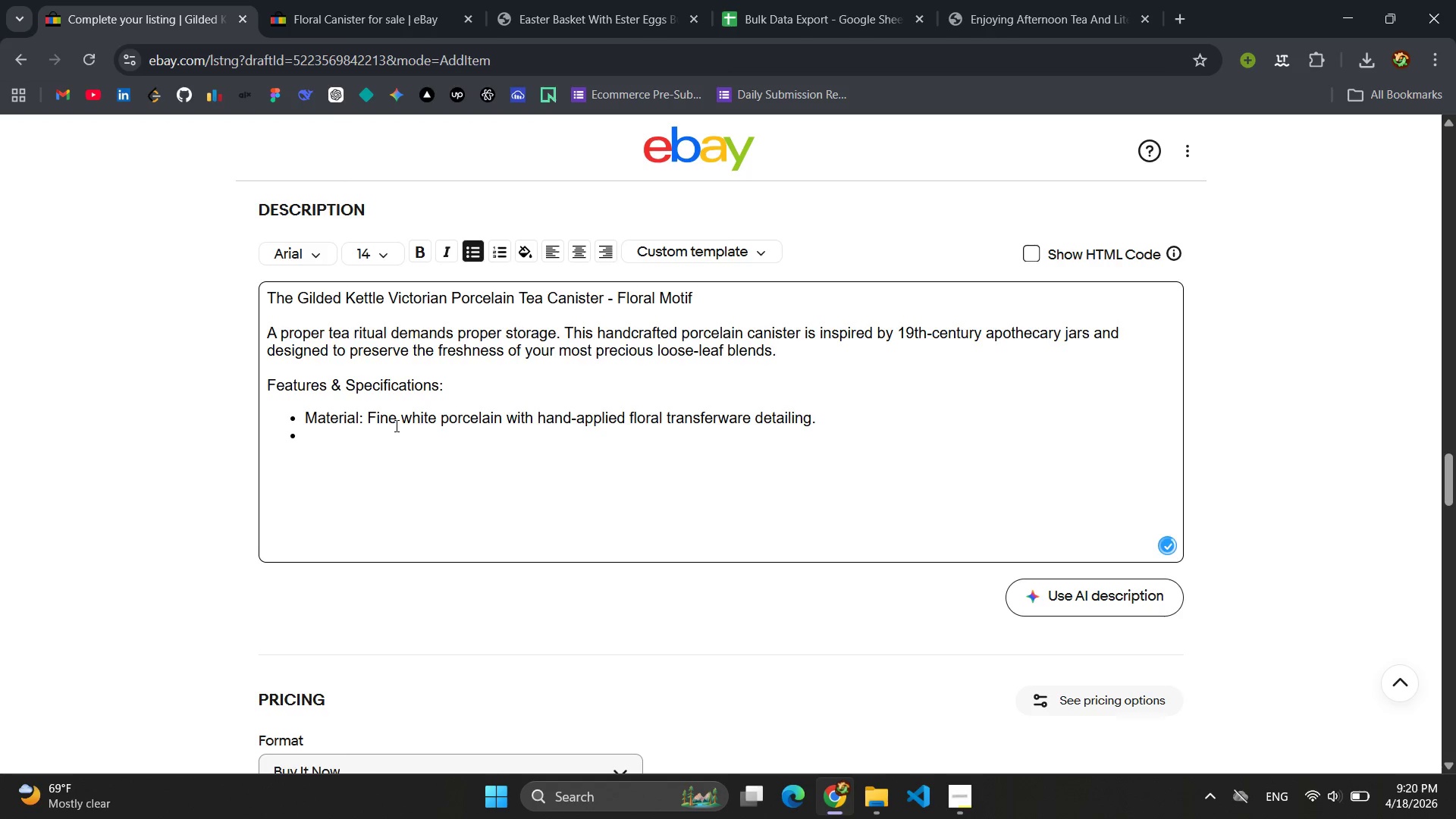 
type(Seal: SIl)
key(Backspace)
key(Backspace)
type(ilicone gasket within a bab)
key(Backspace)
type(mbo lid creates an airtight barrier against moister )
 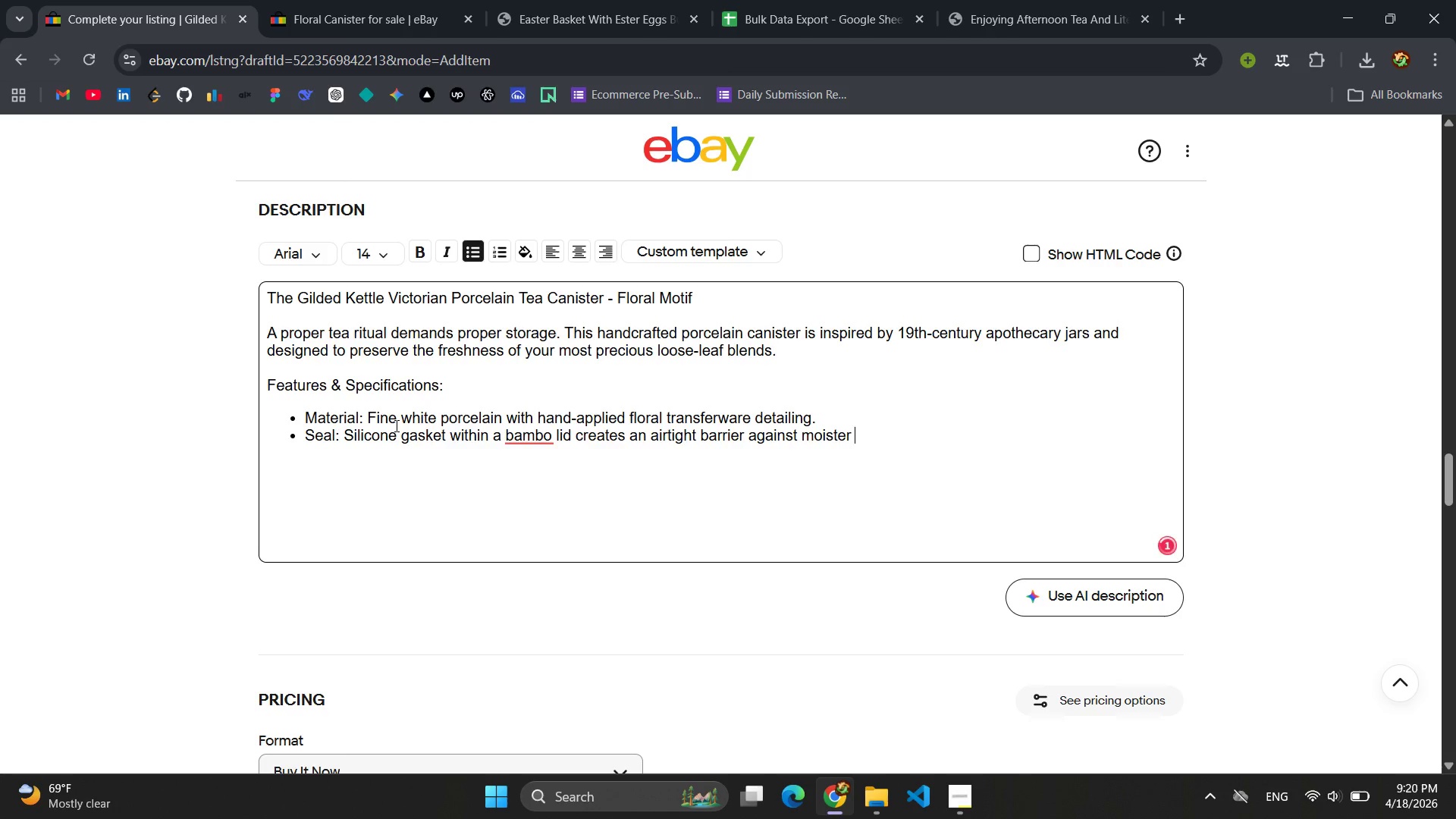 
key(Backspace)
key(Backspace)
key(Backspace)
type(ure and light )
key(Backspace)
type(.)
 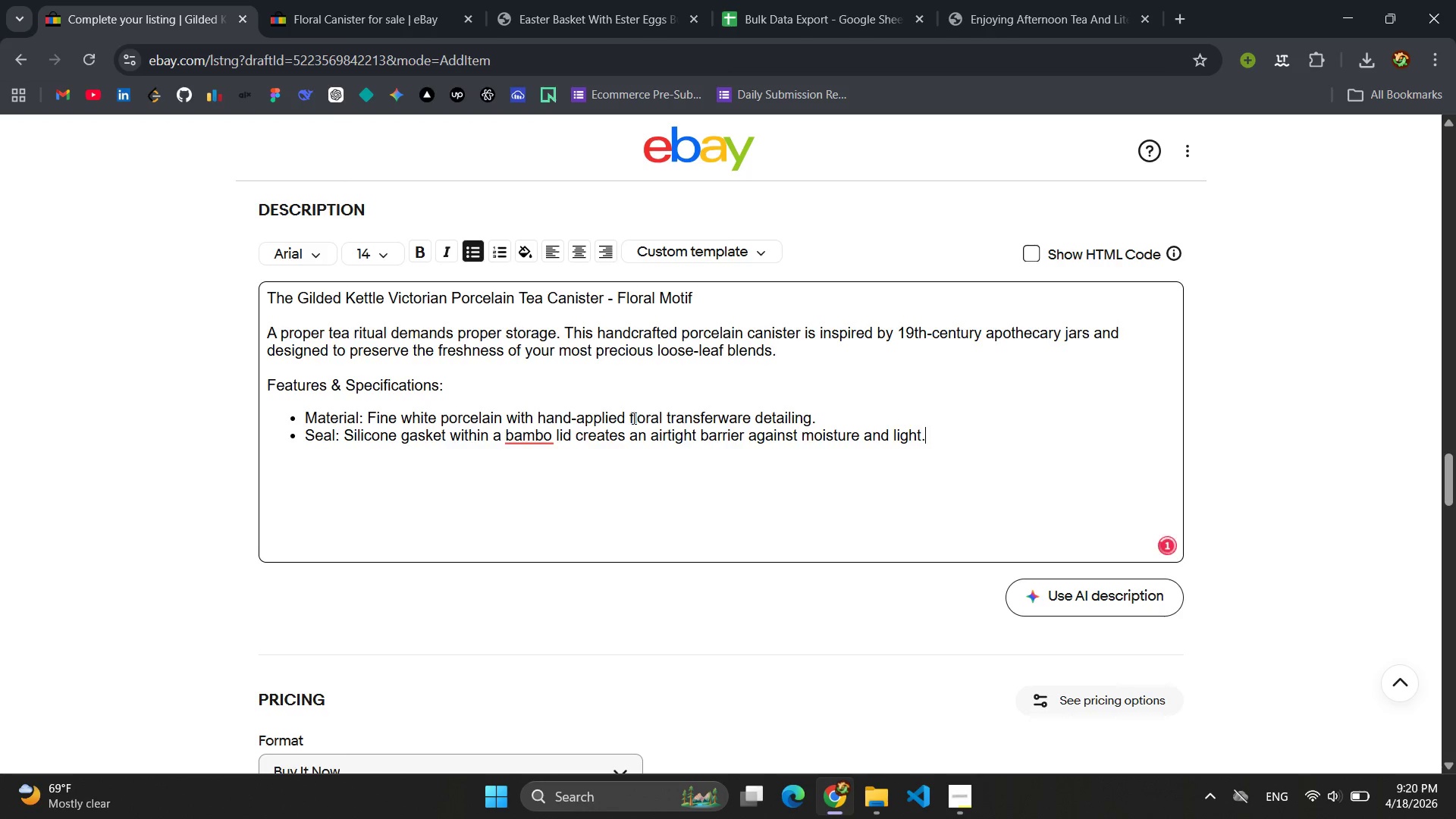 
left_click([548, 445])
 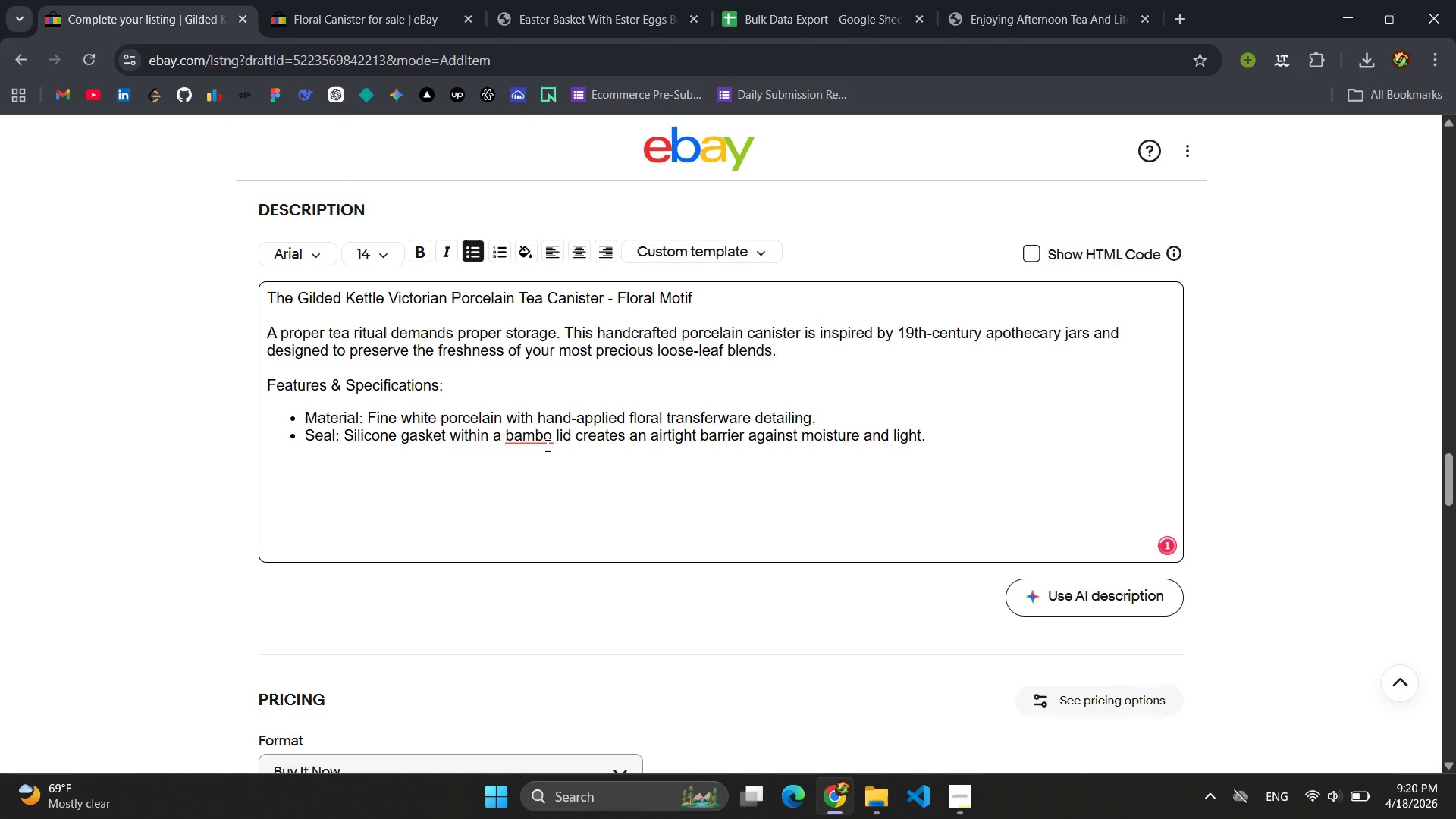 
left_click([546, 445])
 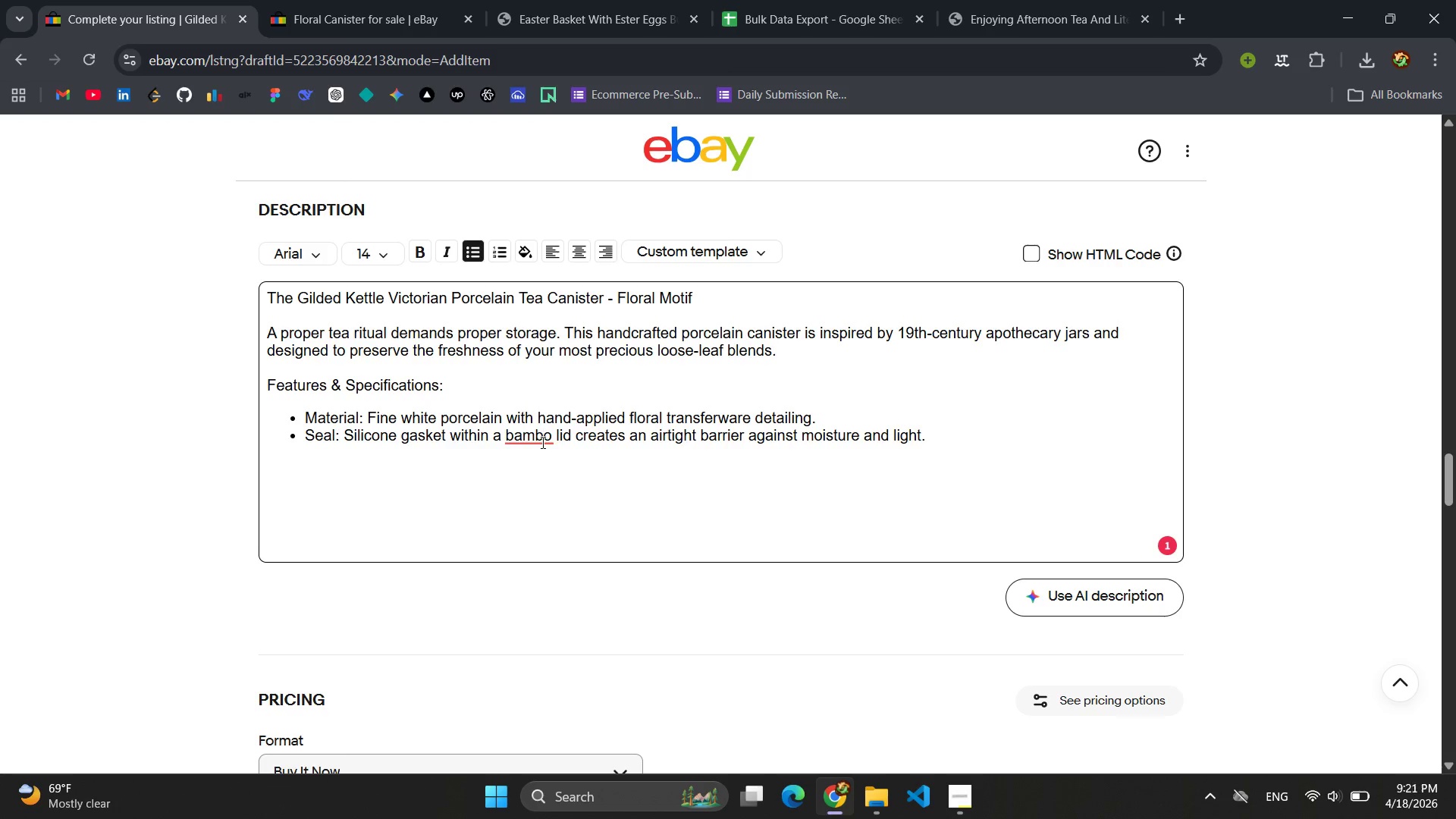 
left_click([541, 442])
 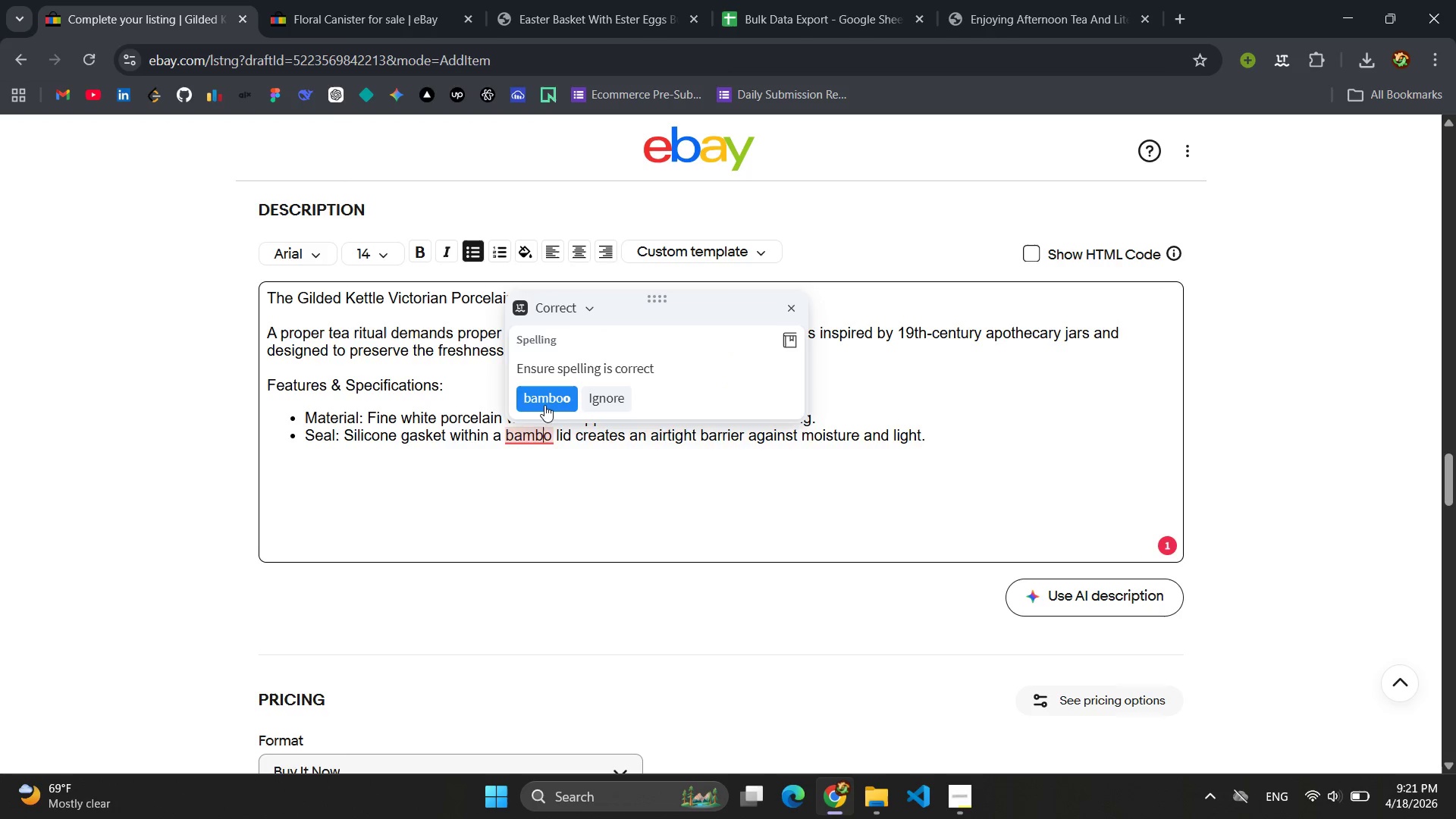 
left_click([545, 404])
 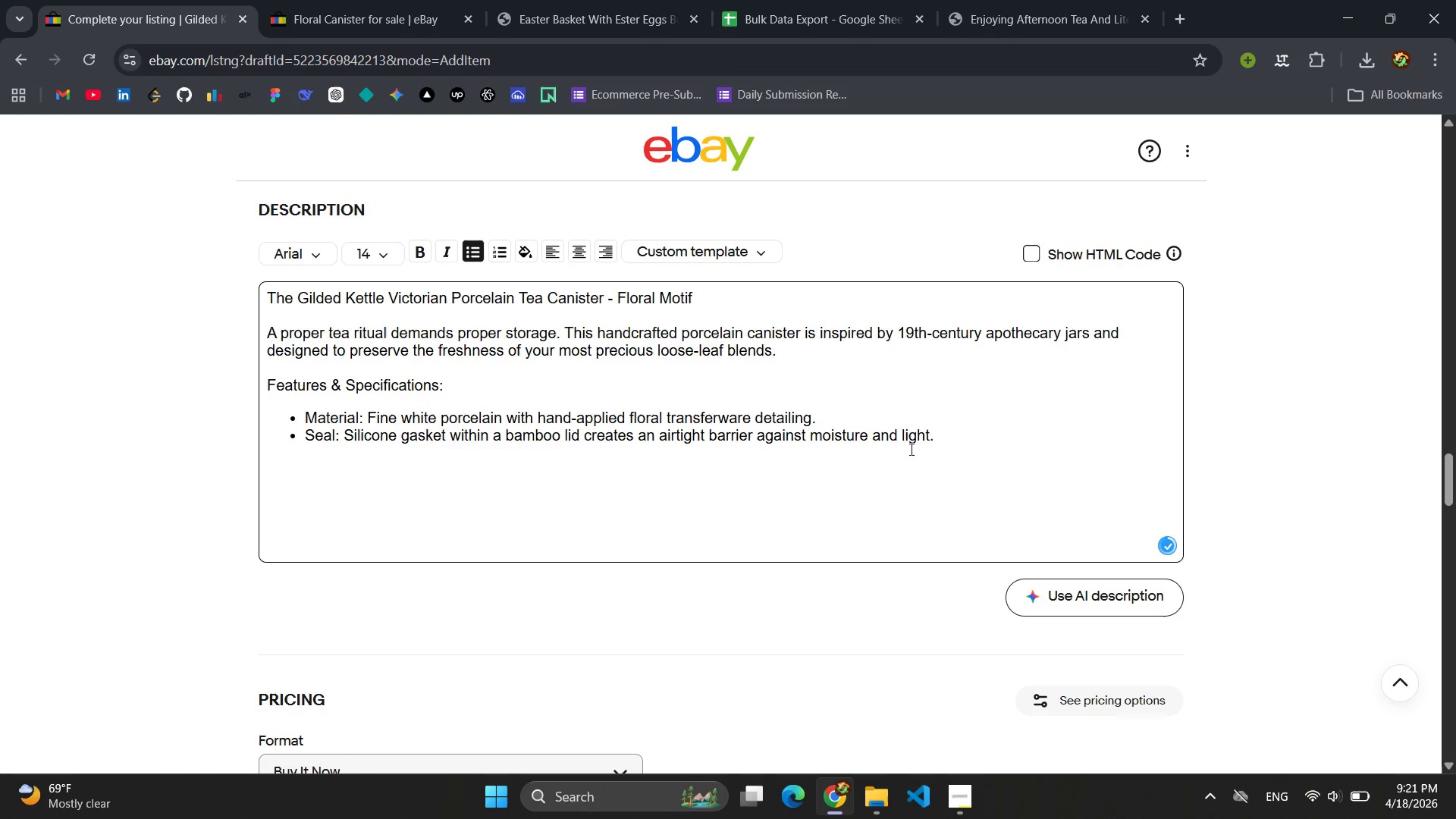 
left_click([956, 441])
 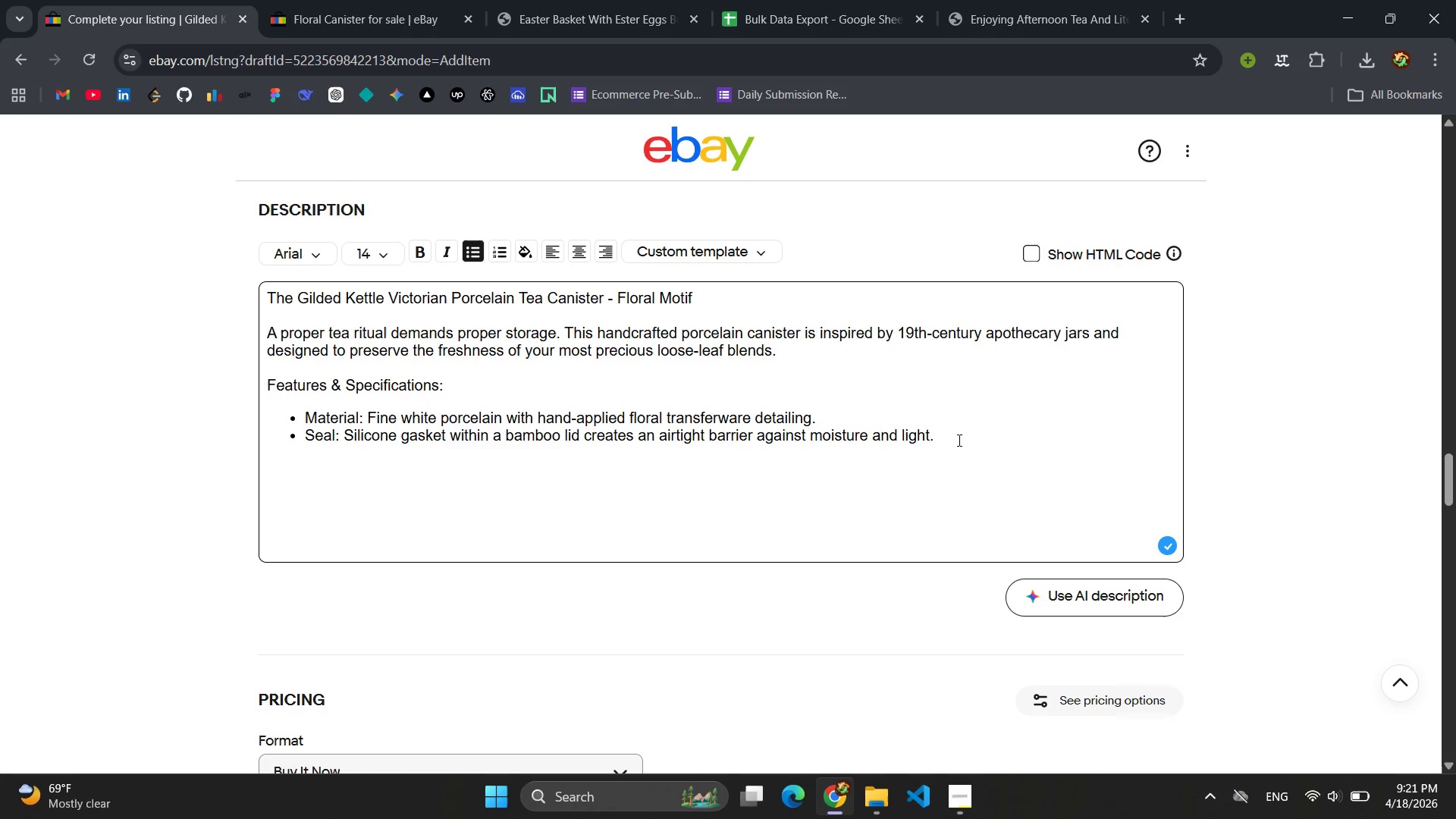 
key(Enter)
 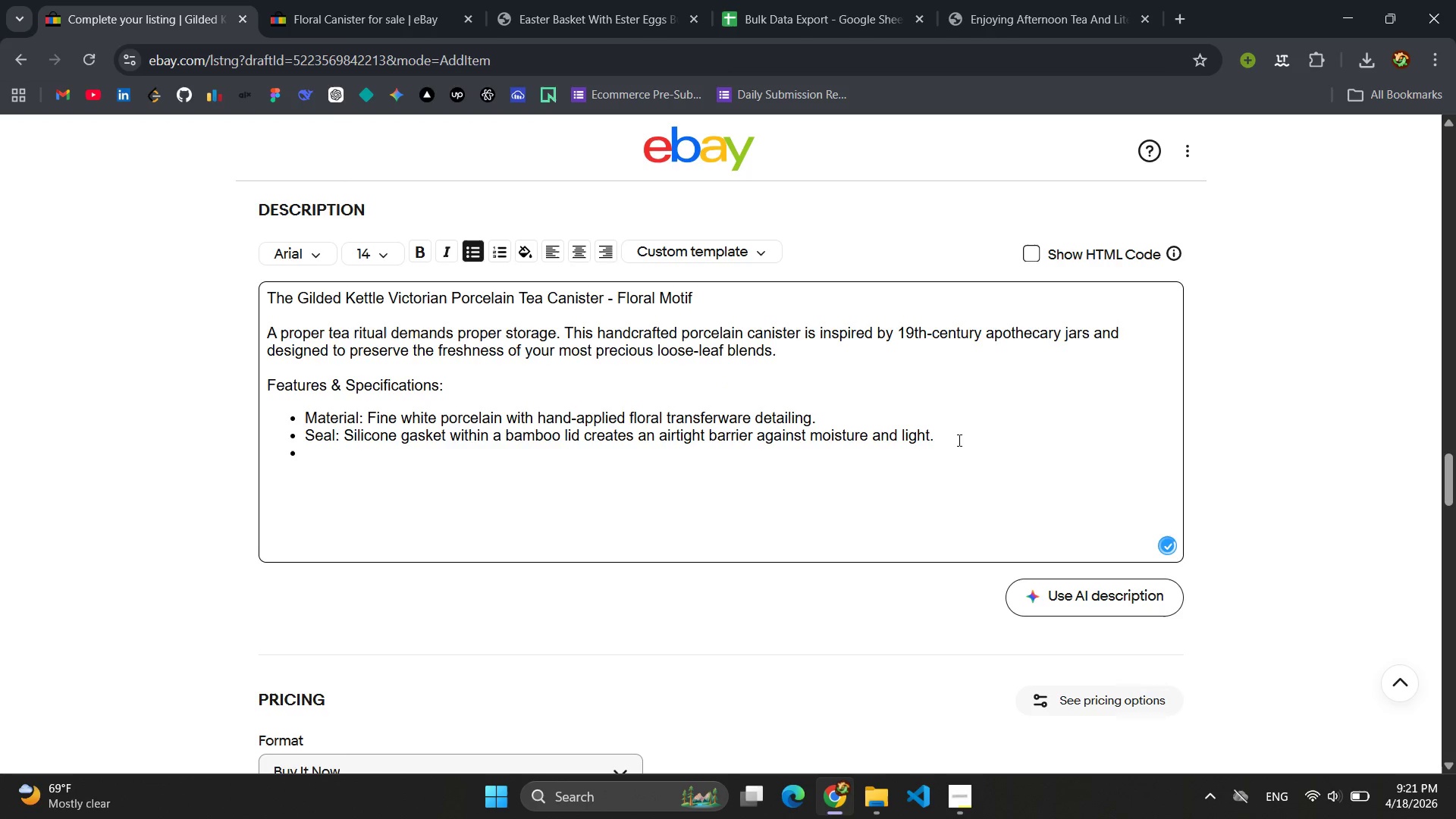 
type(Capacity )
key(Backspace)
type(: Hl)
key(Backspace)
type(olde)
key(Backspace)
type(s approximately 8 ounces of loose-leaf tea (enough t)
key(Backspace)
type(fro )
key(Backspace)
key(Backspace)
key(Backspace)
type(or 30 - o)
key(Backspace)
type(40 cups )
key(Backspace)
type())
 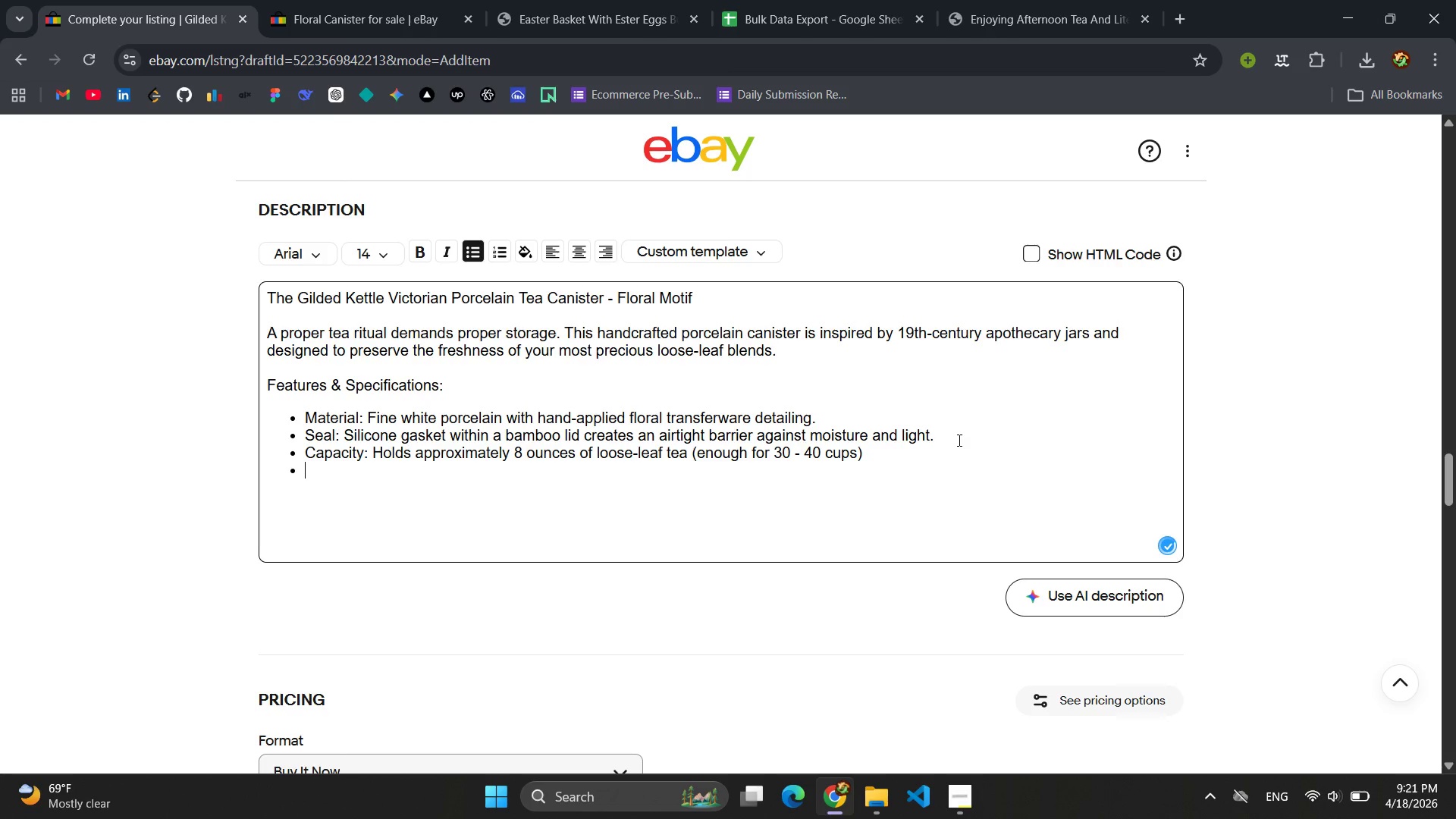 
 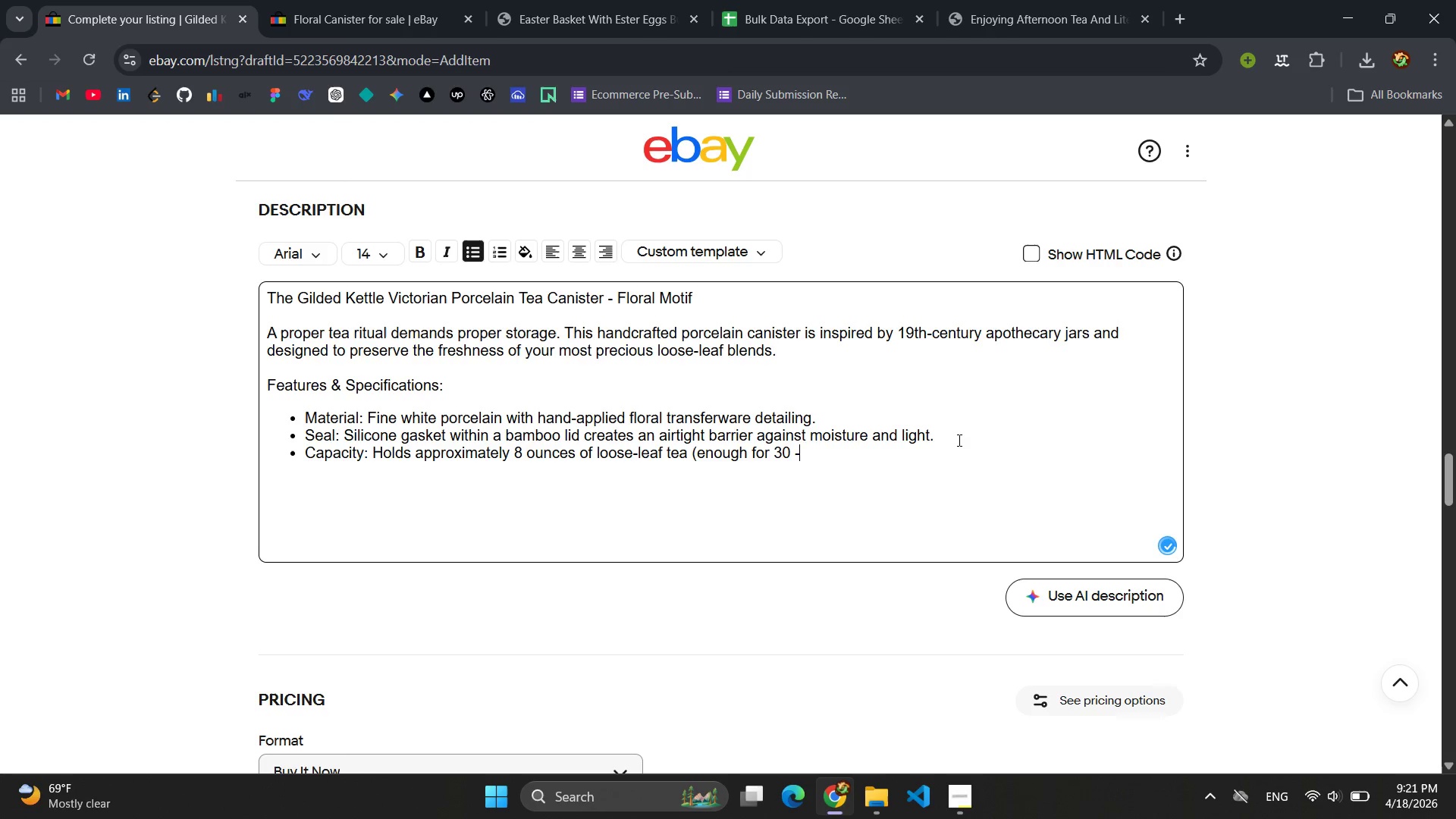 
key(Enter)
 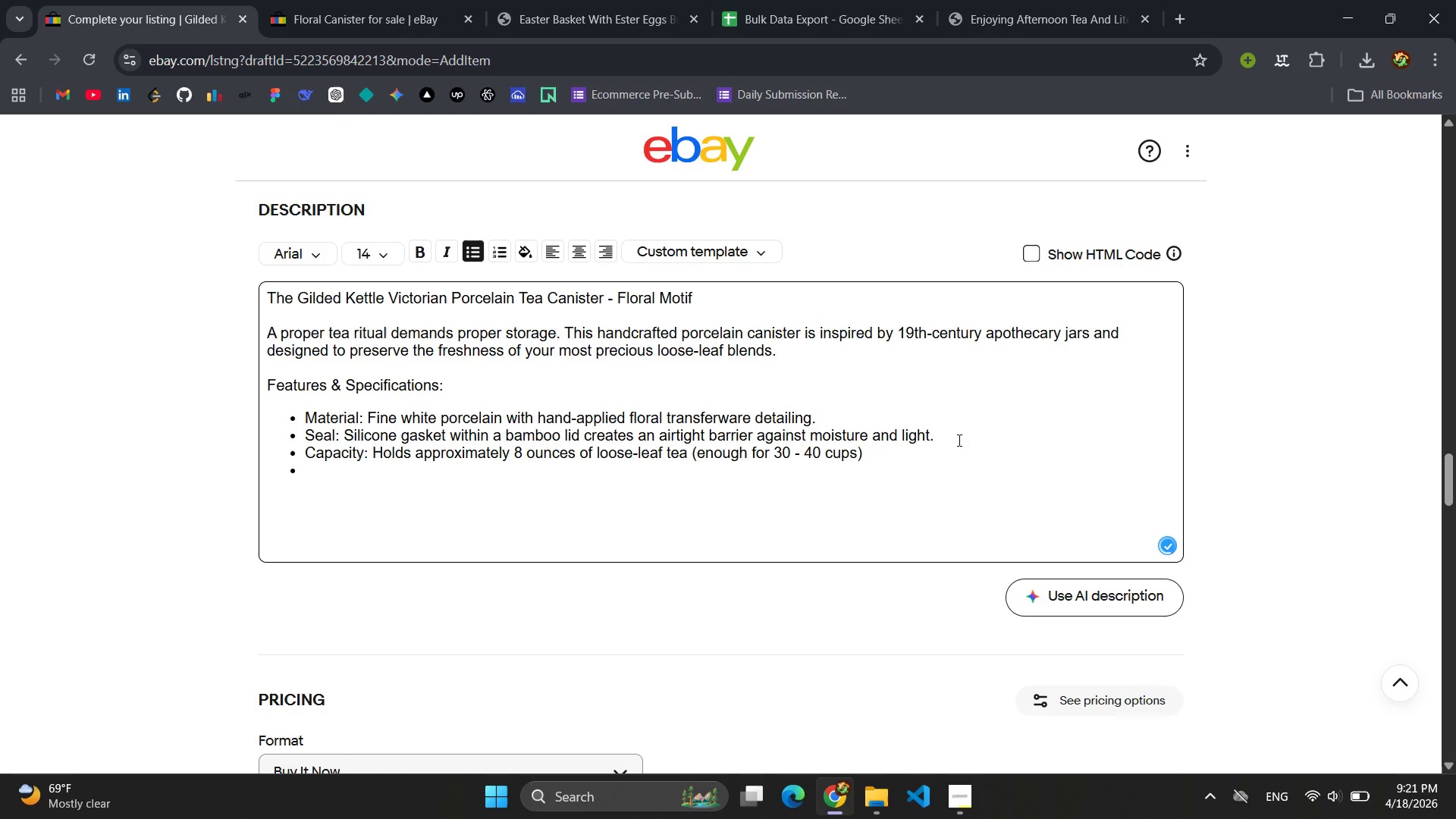 
type(Dimensions: 5.5 inches tall x 4 inches diameter.)
 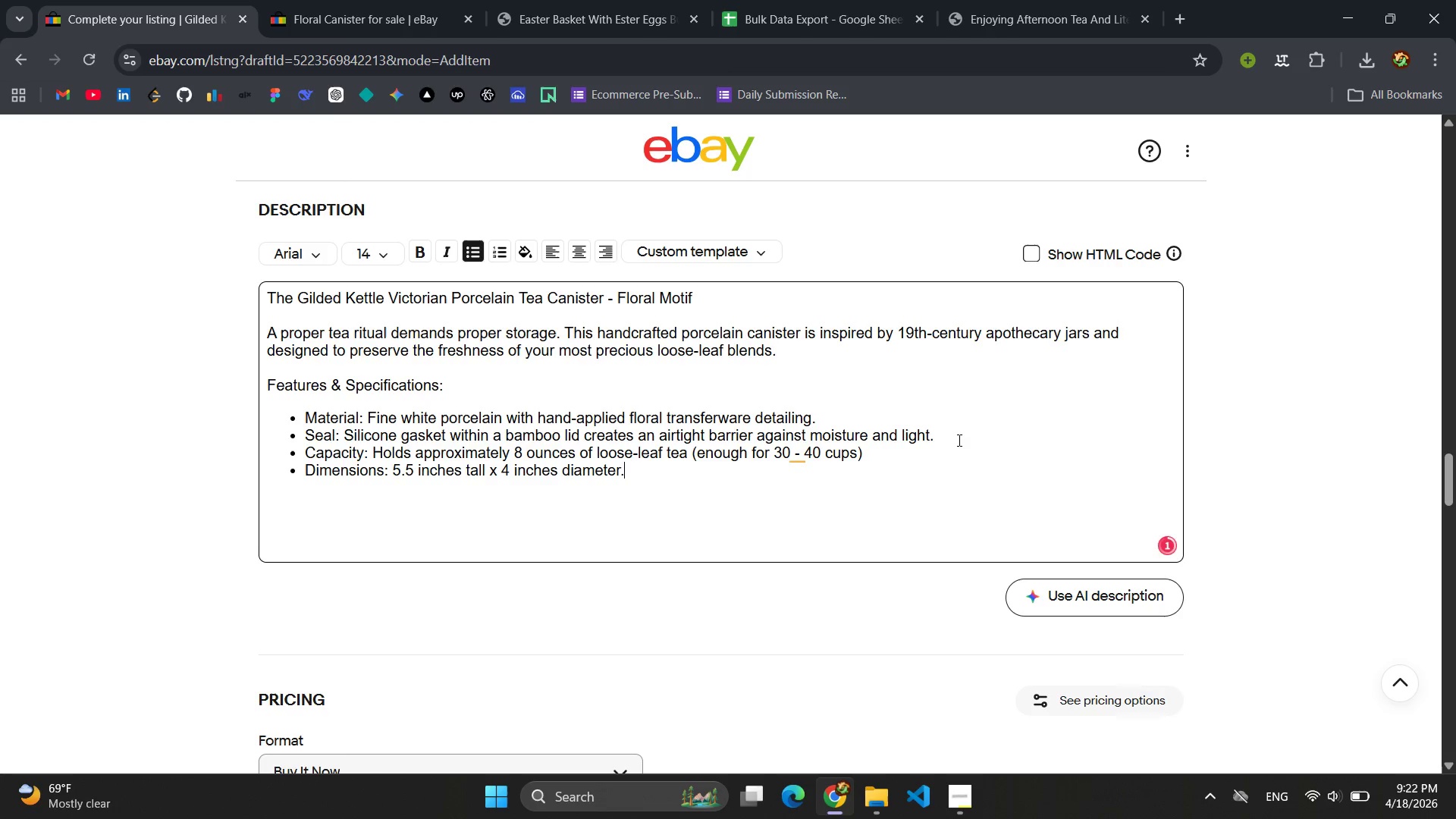 
key(Enter)
 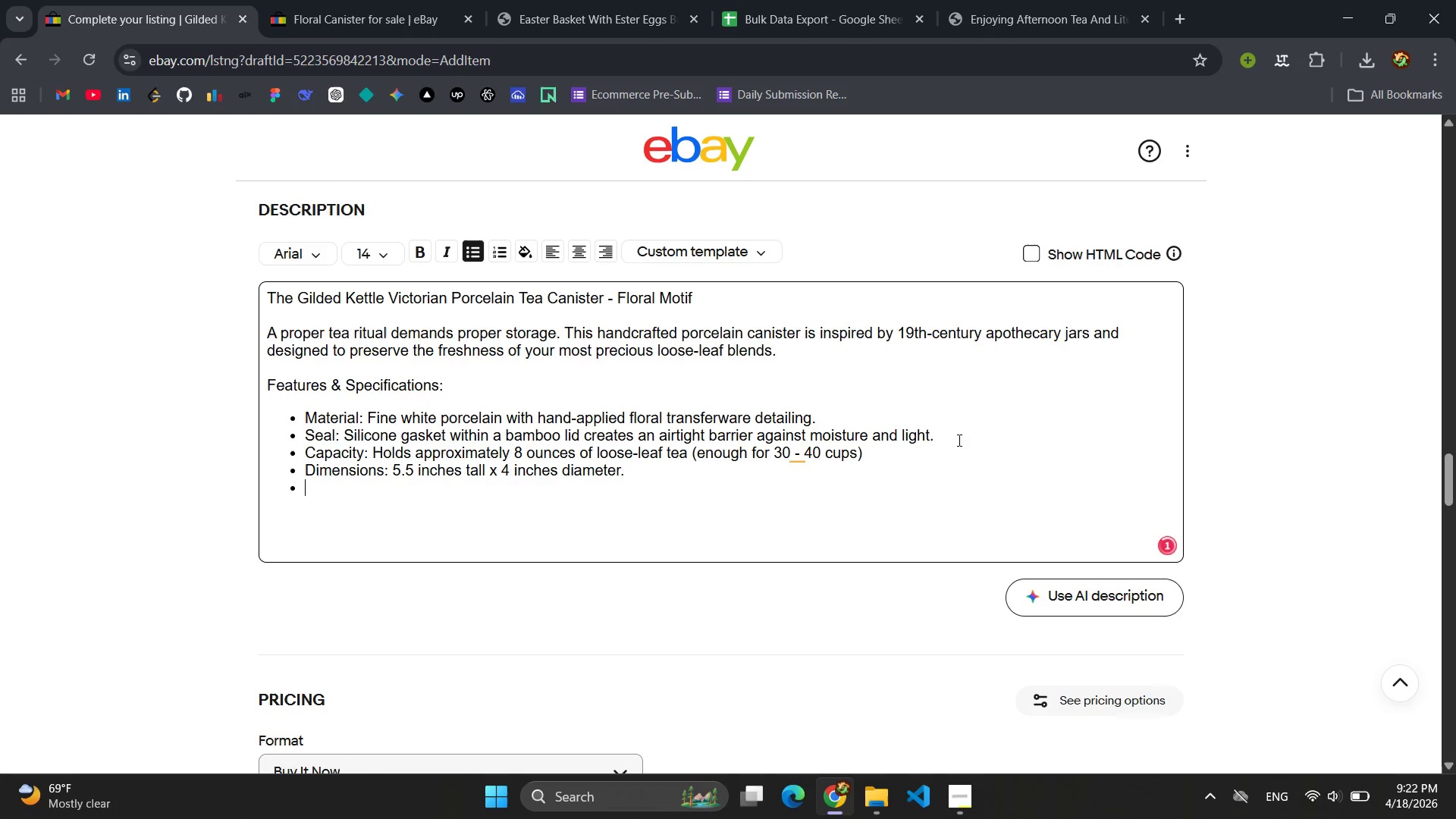 
key(Enter)
 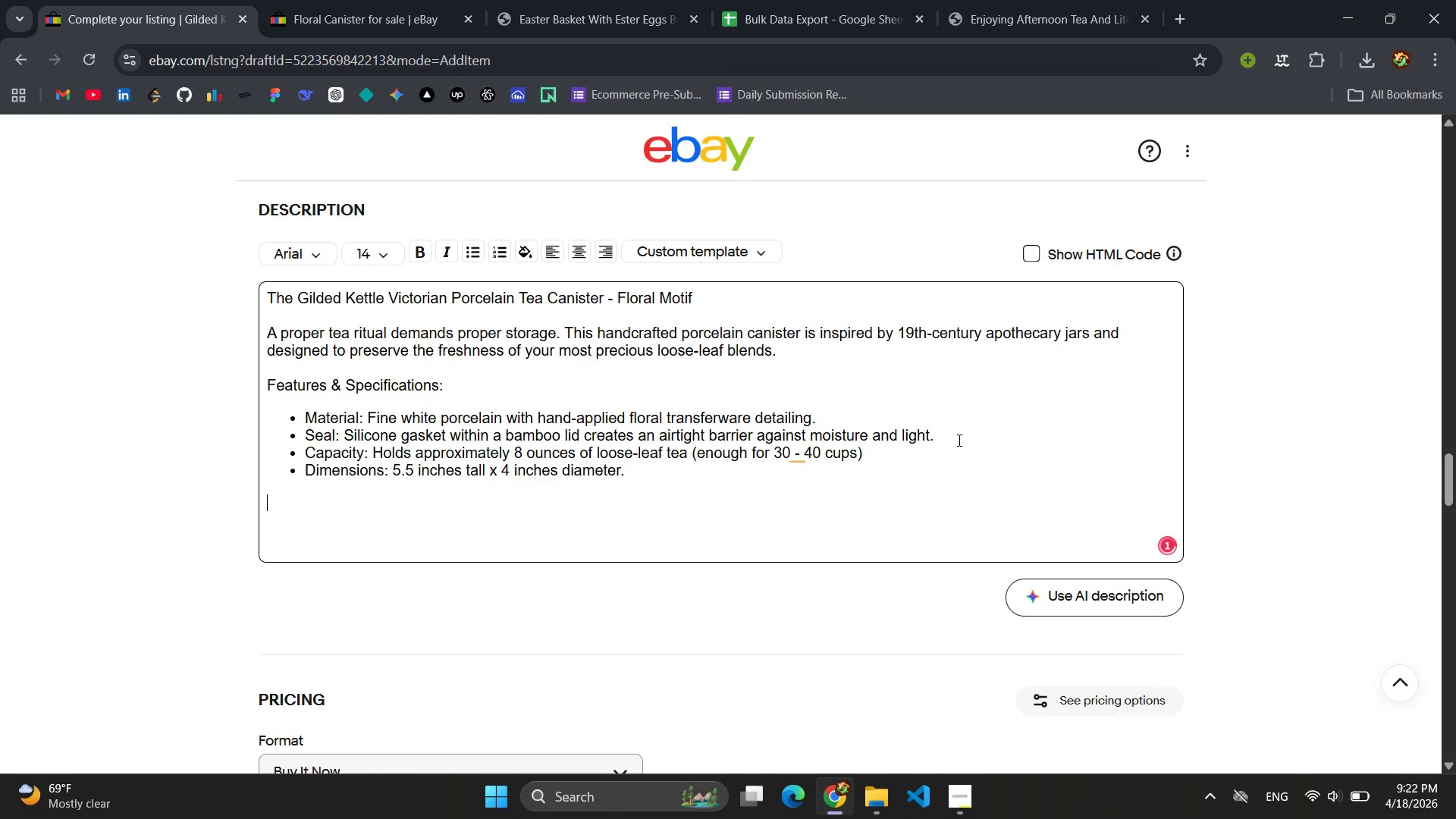 
type(Care Instructions )
key(Backspace)
type(:)
 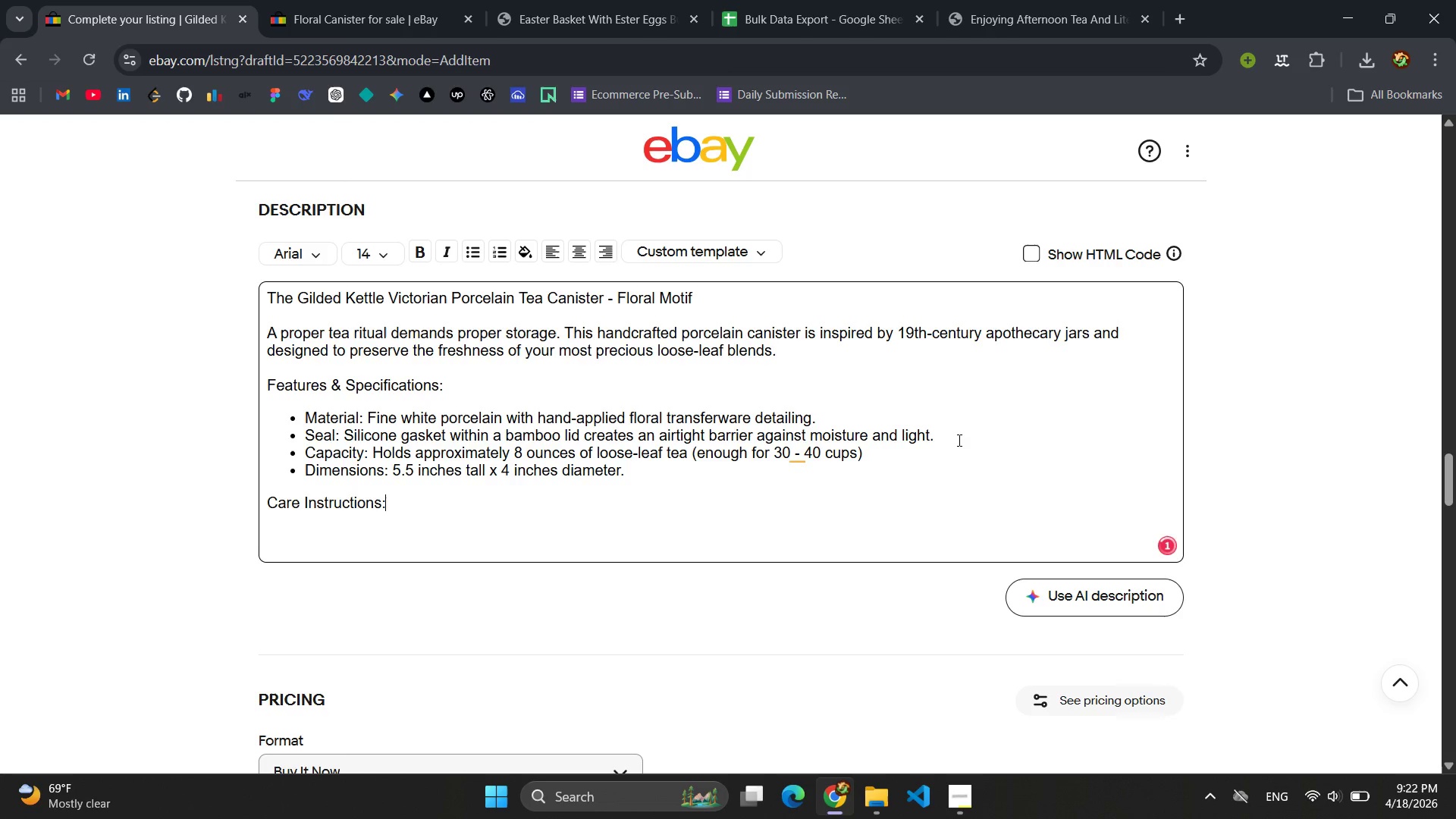 
key(Enter)
 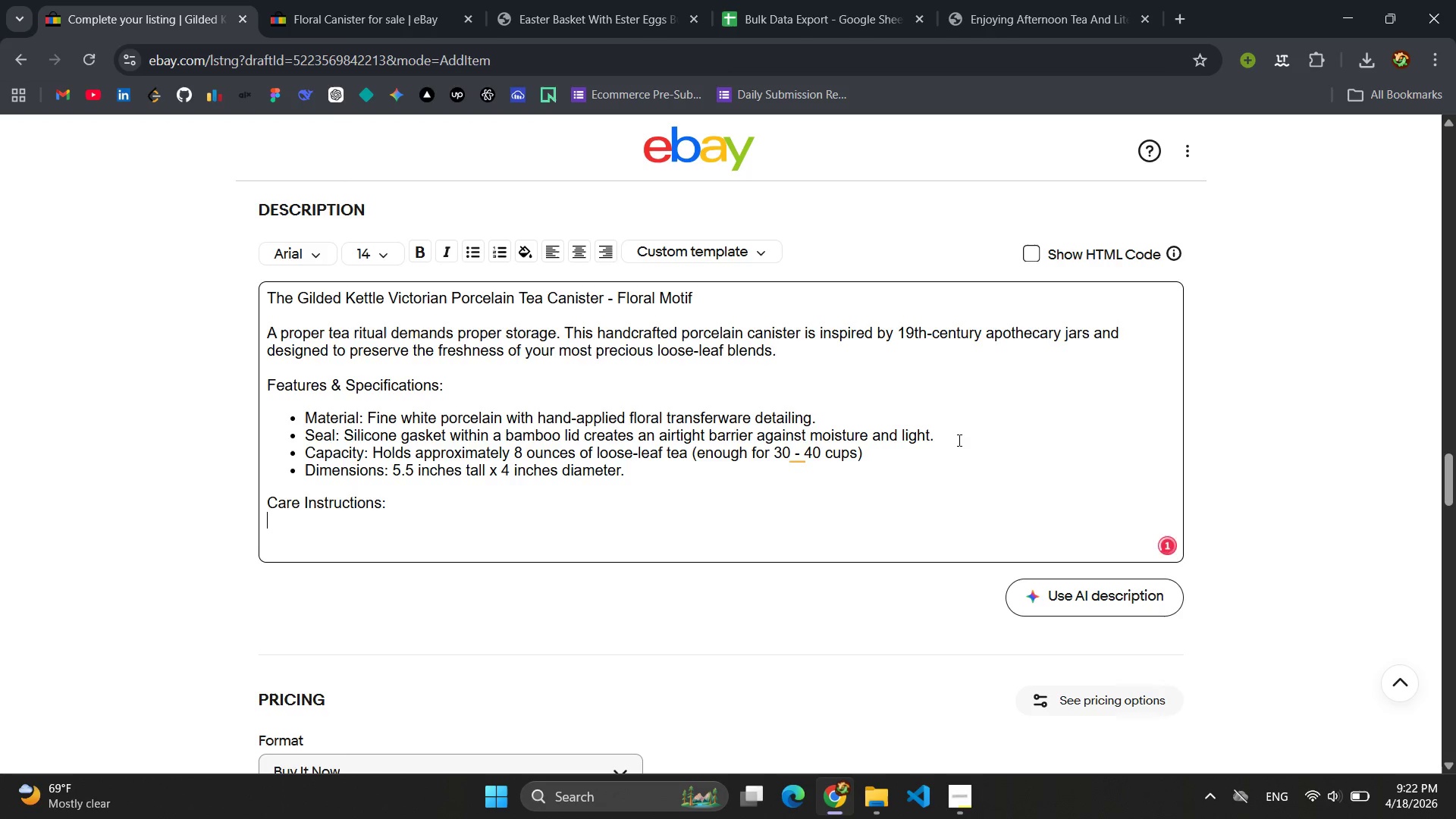 
type(To preserver)
key(Backspace)
type( the gold trim and delicate pattersn)
key(Backspace)
key(Backspace)
type(ns, we recommmed )
key(Backspace)
key(Backspace)
key(Backspace)
key(Backspace)
type(end hand washing only. do)
key(Backspace)
key(Backspace)
type(Don )
key(Backspace)
key(Backspace)
type( not micro)
 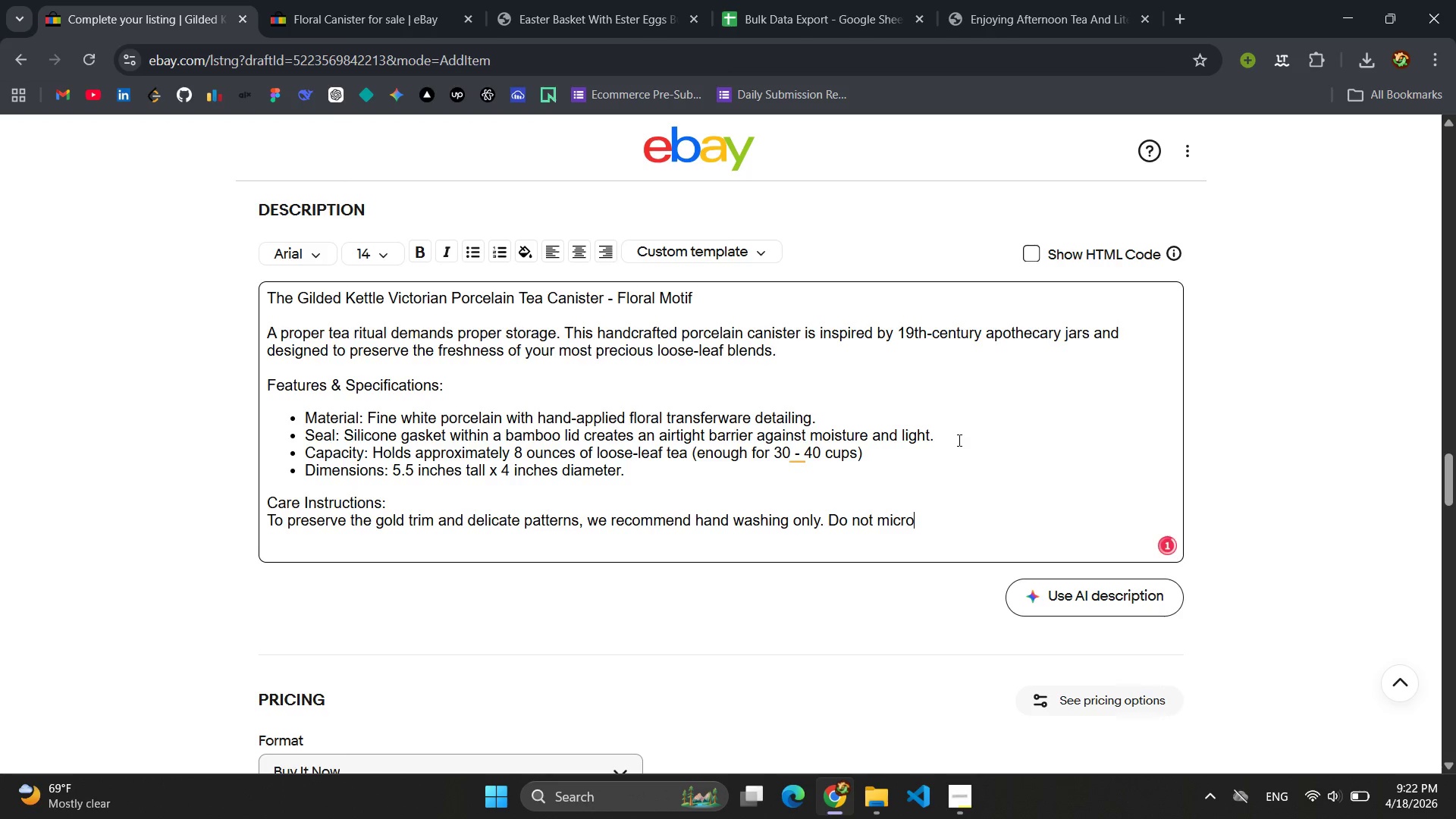 
type(wave. Te)
key(Backspace)
type(he bamboo lid should )
 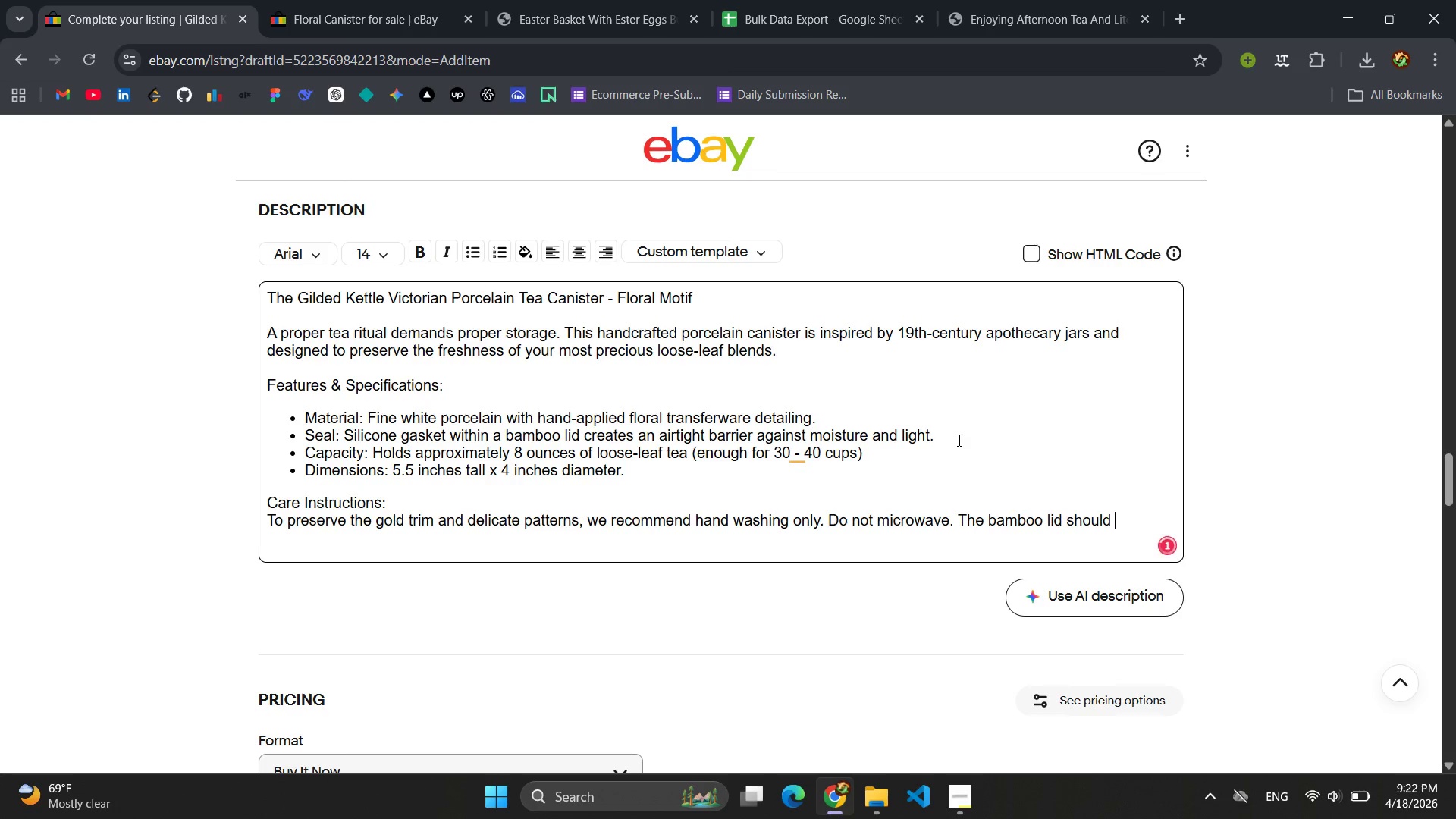 
type(be wei)
key(Backspace)
key(Backspace)
type(iped clearn)
key(Backspace)
key(Backspace)
type(n iwth a damp cloth.)
 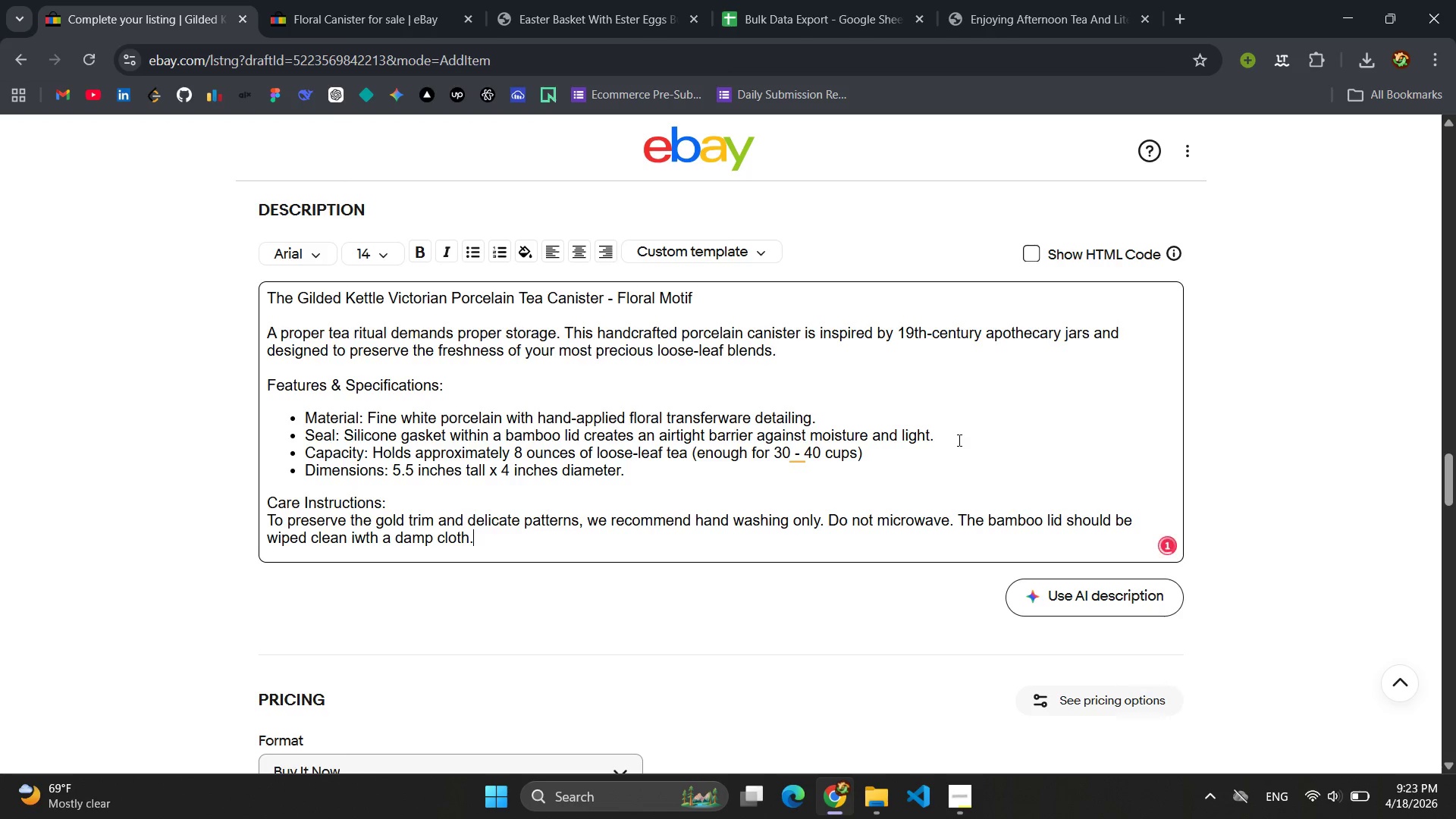 
key(Enter)
 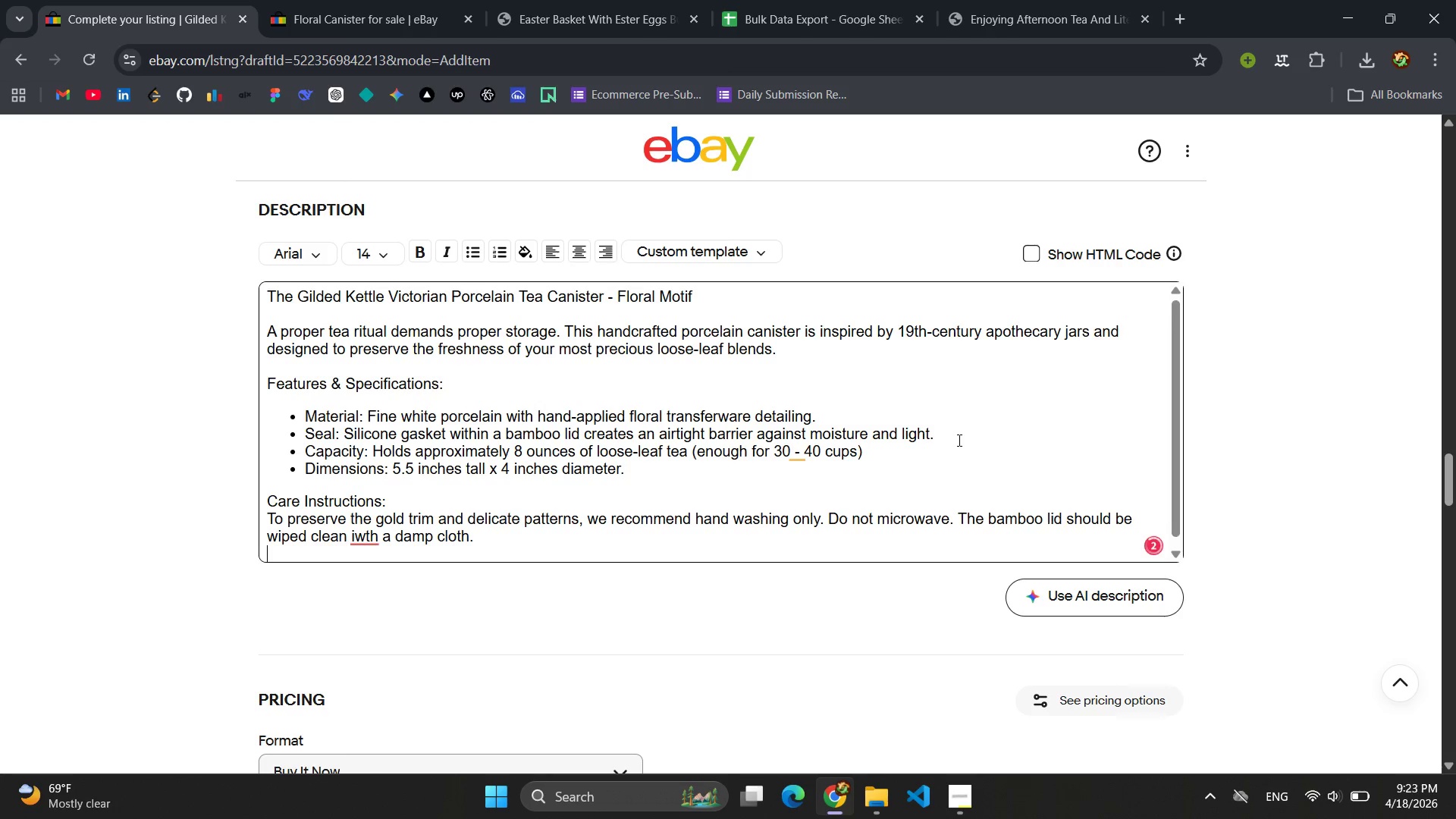 
key(Enter)
 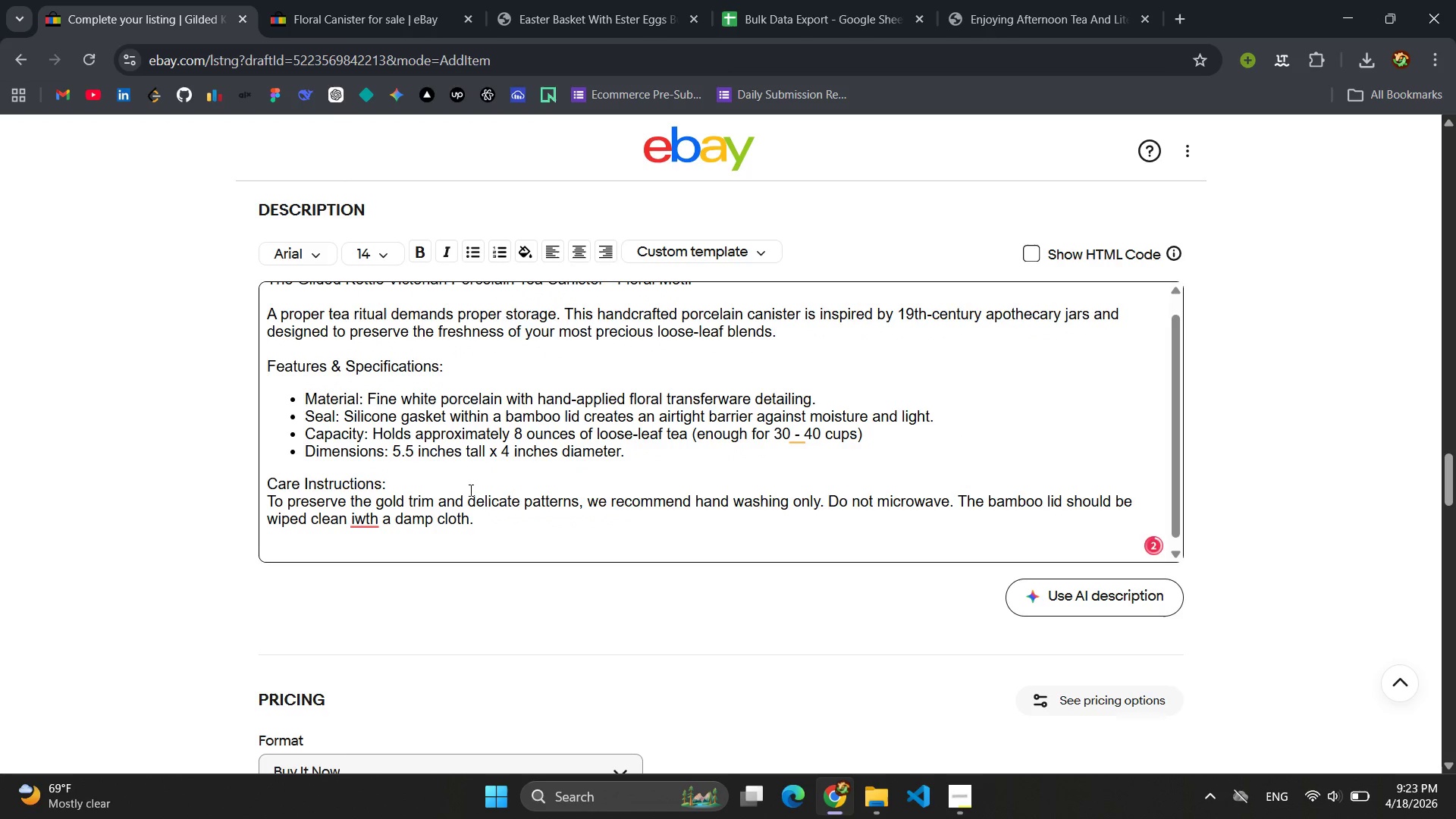 
left_click([372, 516])
 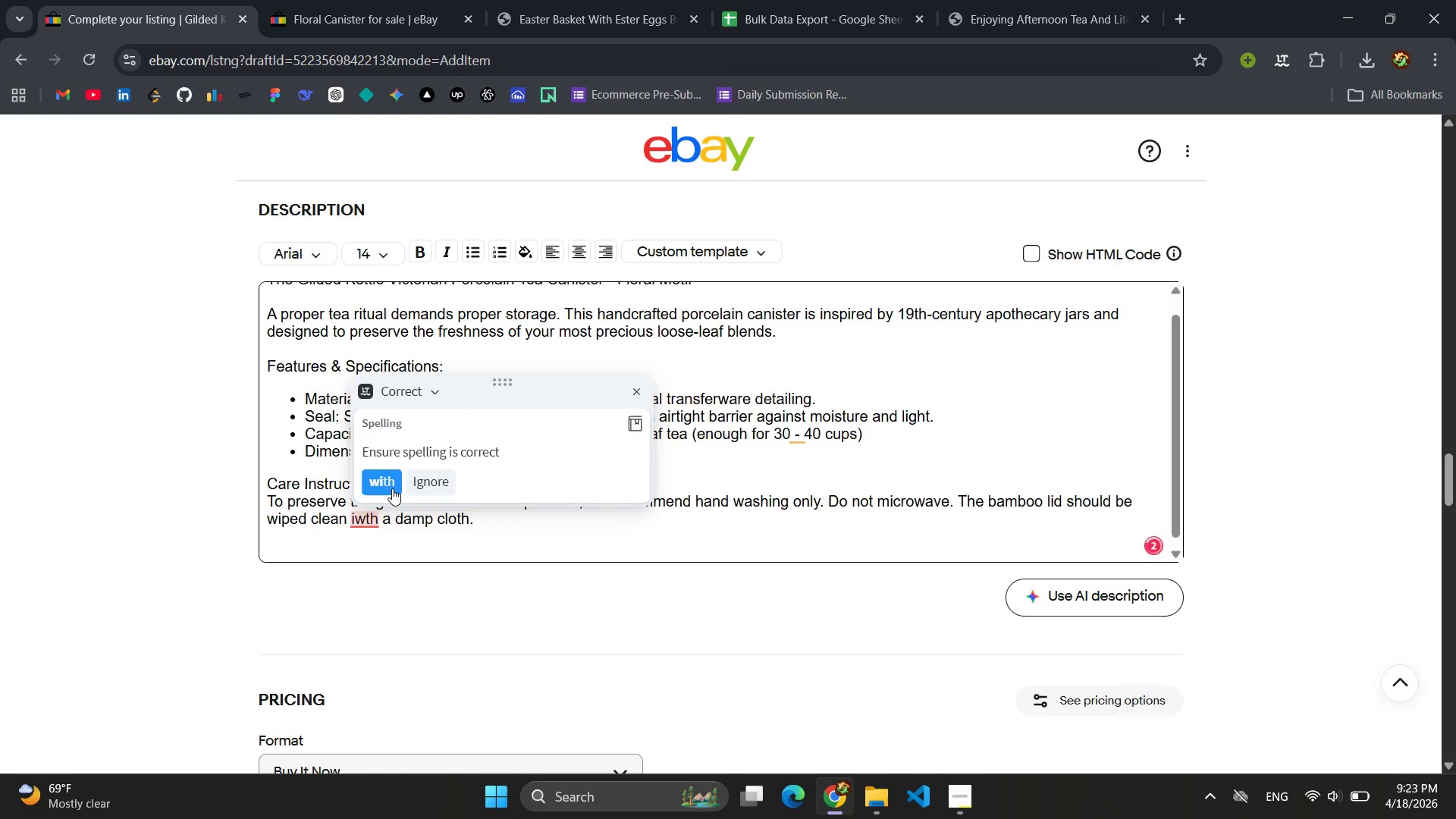 
left_click([391, 487])
 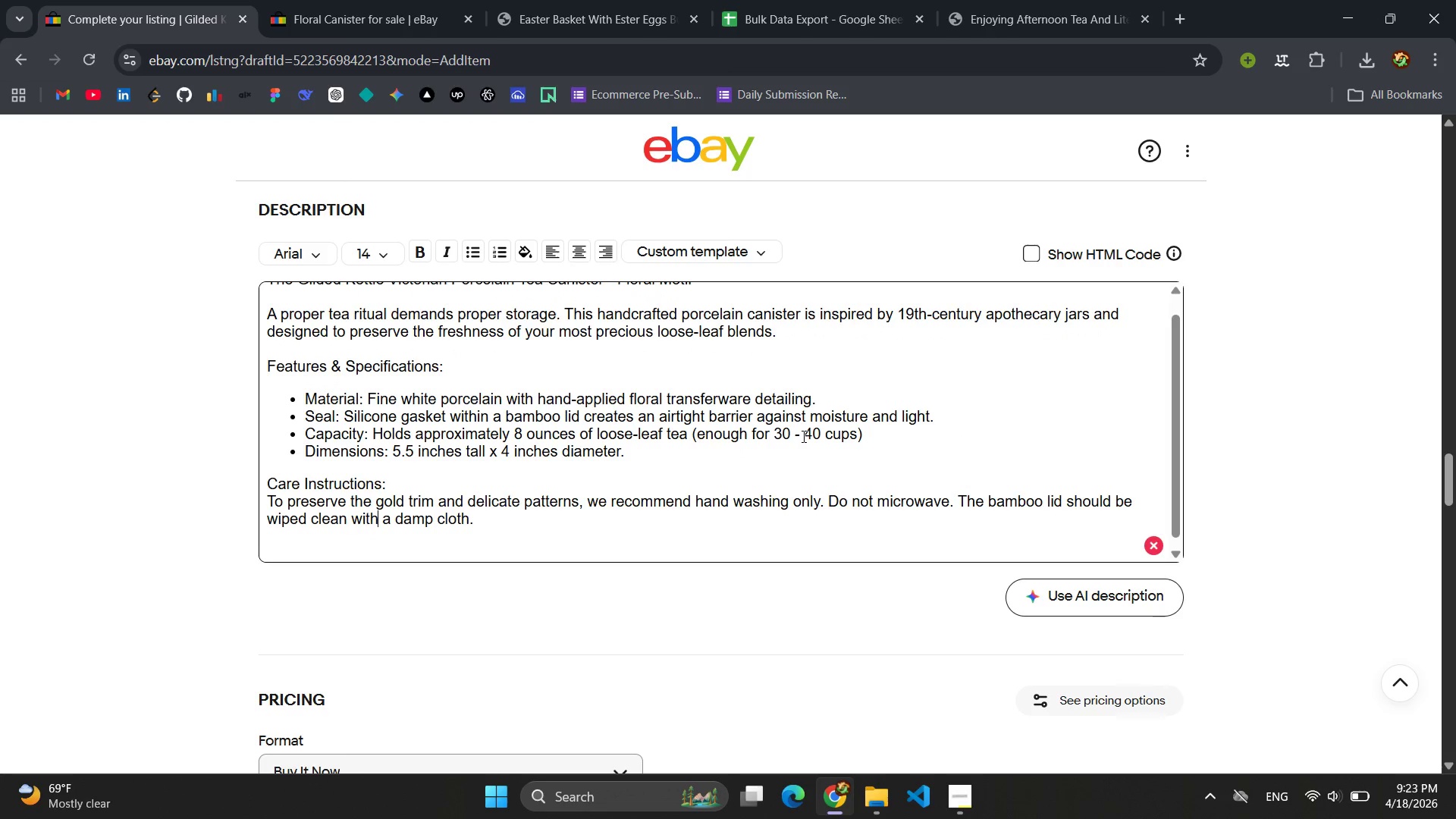 
left_click([802, 436])
 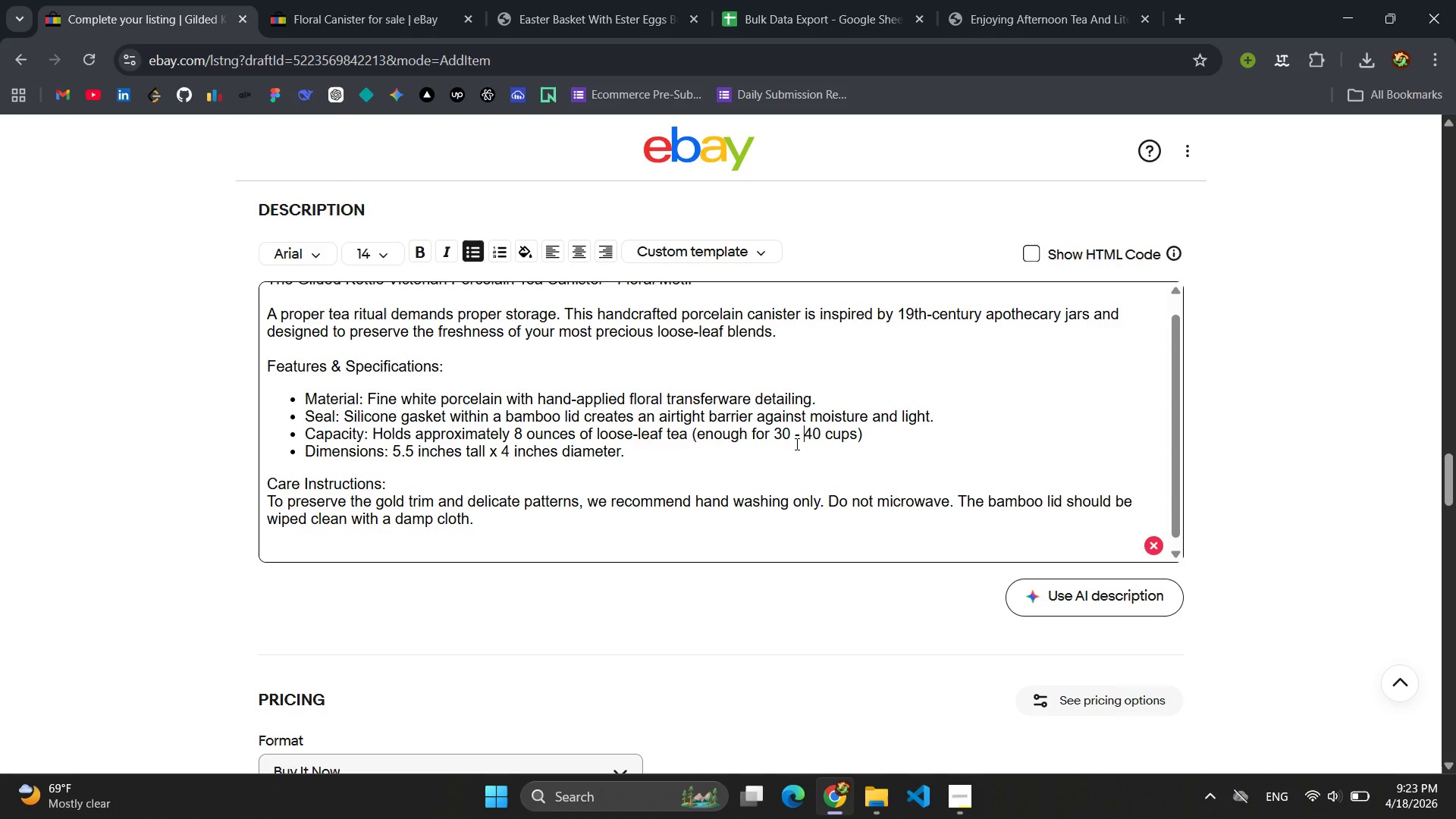 
left_click([792, 435])
 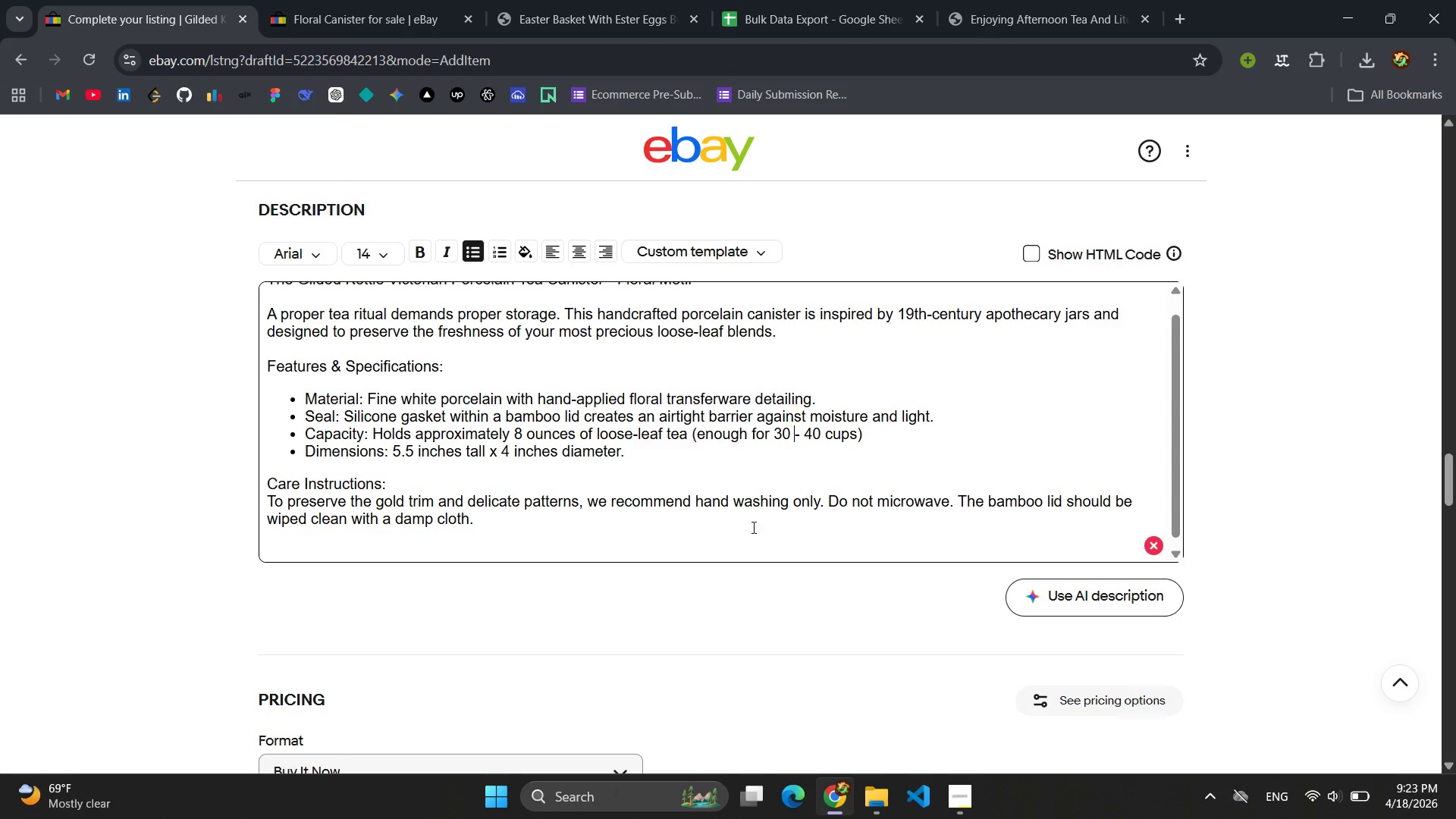 
left_click([608, 530])
 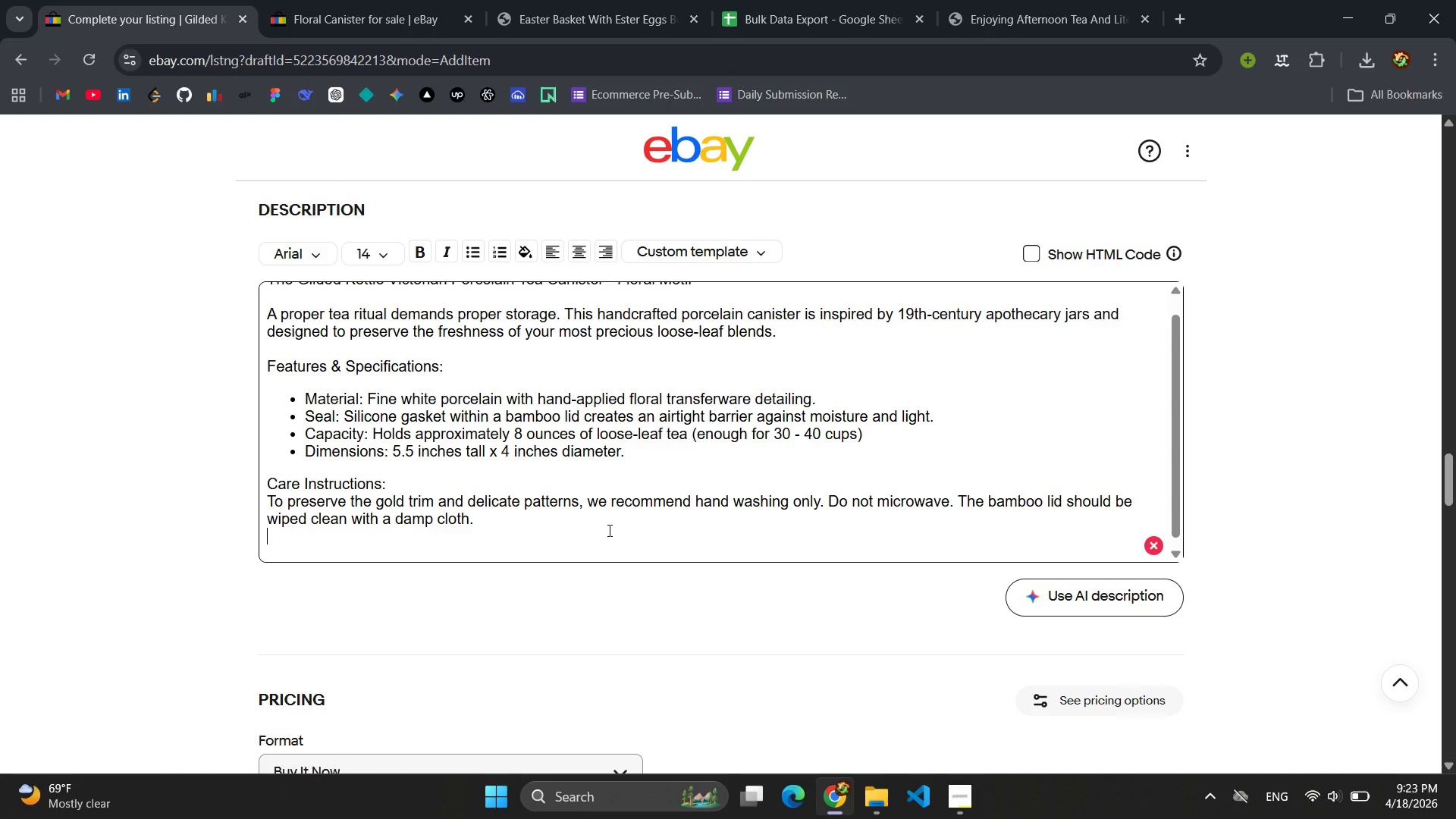 
key(Enter)
 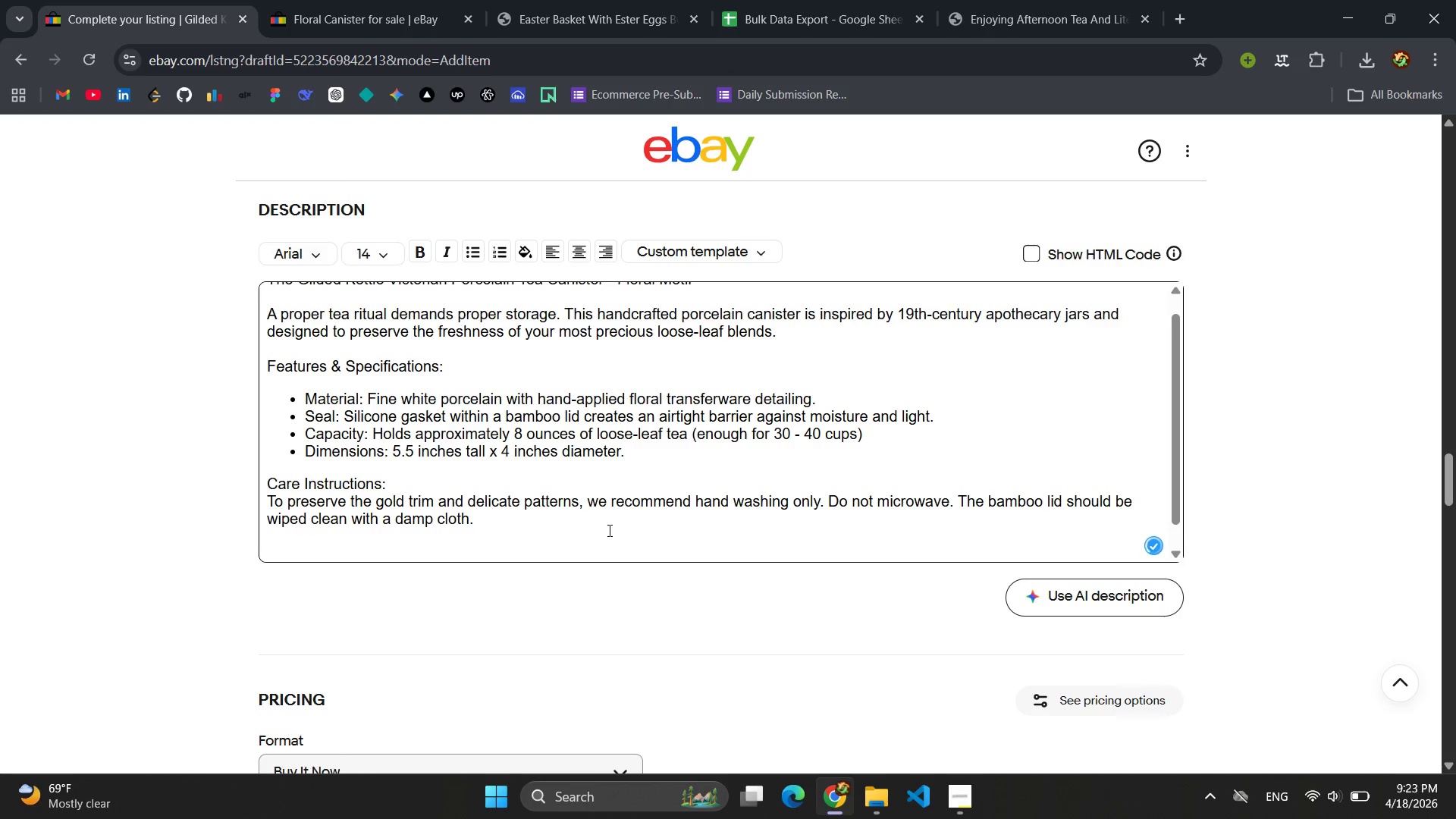 
type(Display a s)
key(Backspace)
key(Backspace)
type(s a standlo)
key(Backspace)
key(Backspace)
type(alone piece of kitchenalia or collect the complete gilded k)
key(Backspace)
type(ed)
key(Backspace)
key(Backspace)
type(kettle canister)
 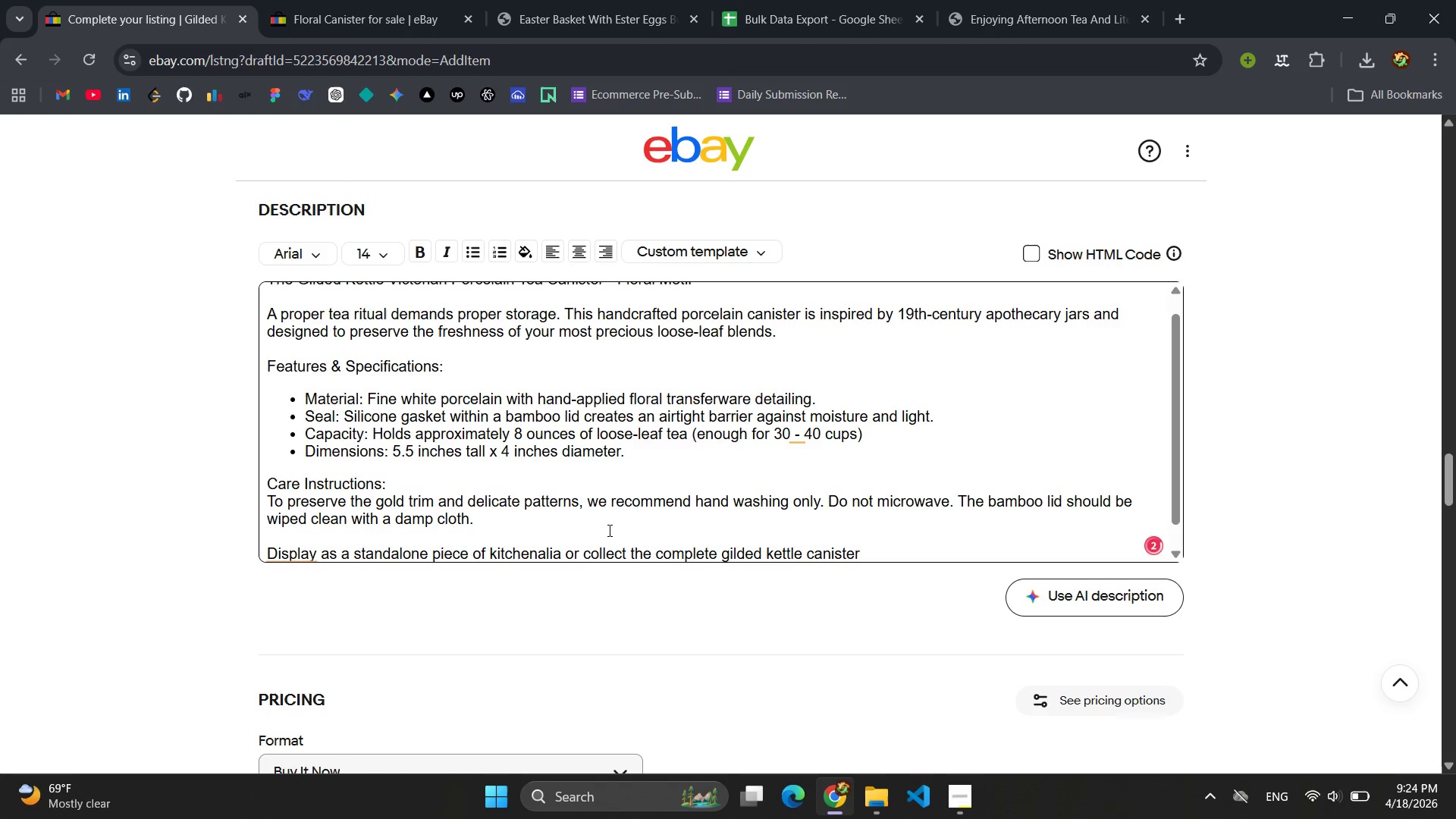 
type( series for a coordinate )
key(Backspace)
type(d tea t)
key(Backspace)
type(station )
key(Backspace)
 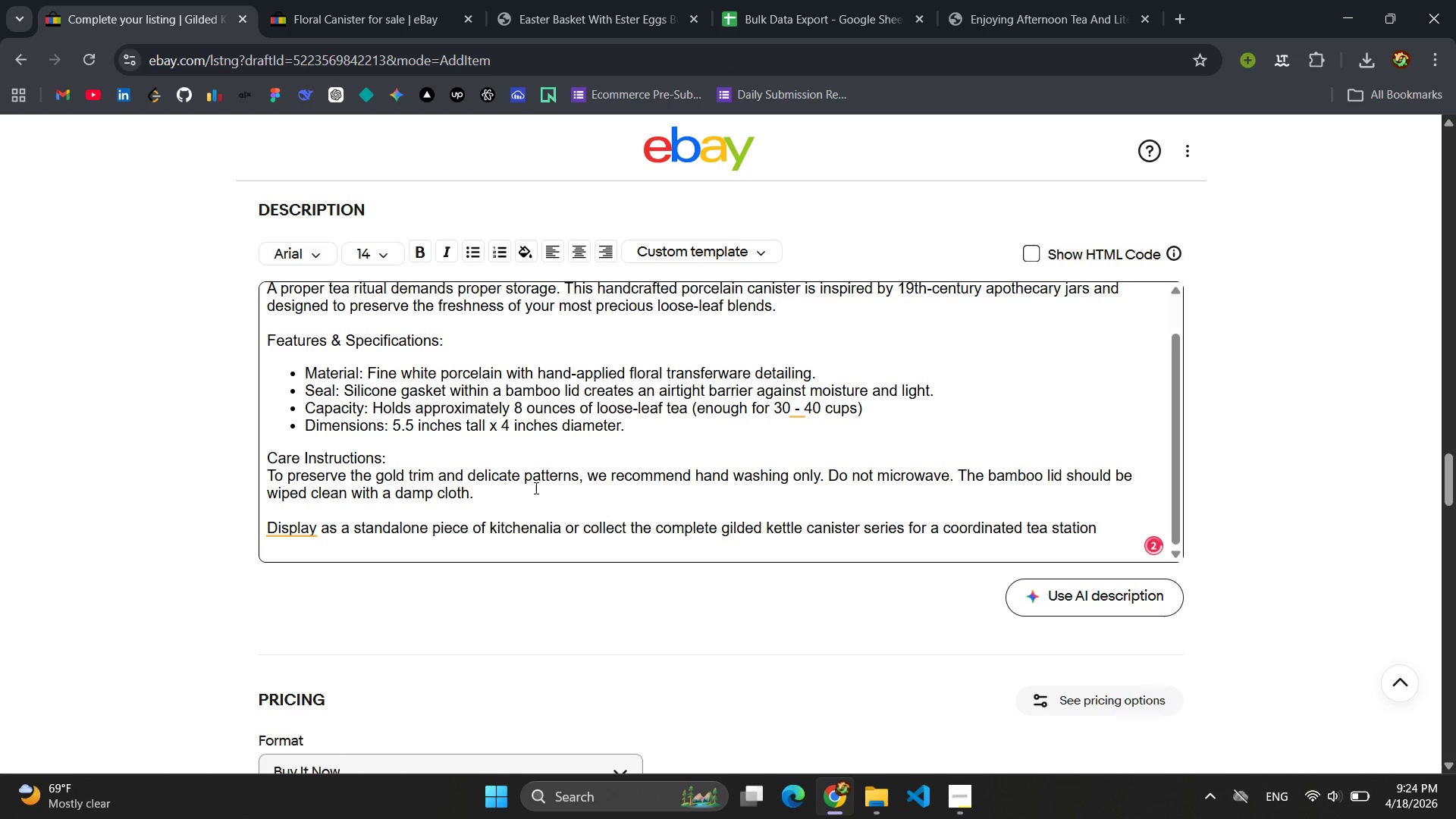 
left_click([292, 522])
 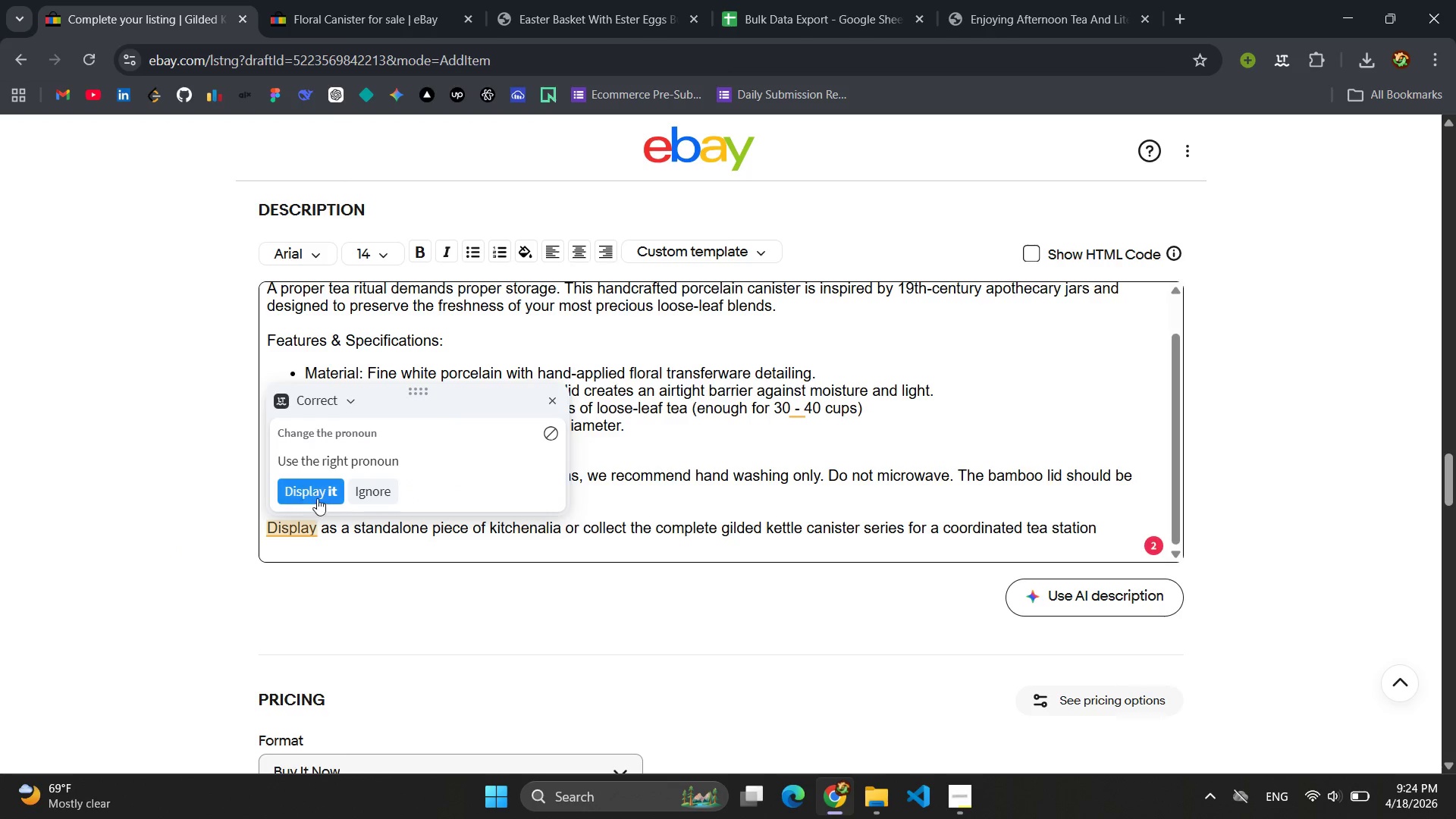 
left_click([319, 495])
 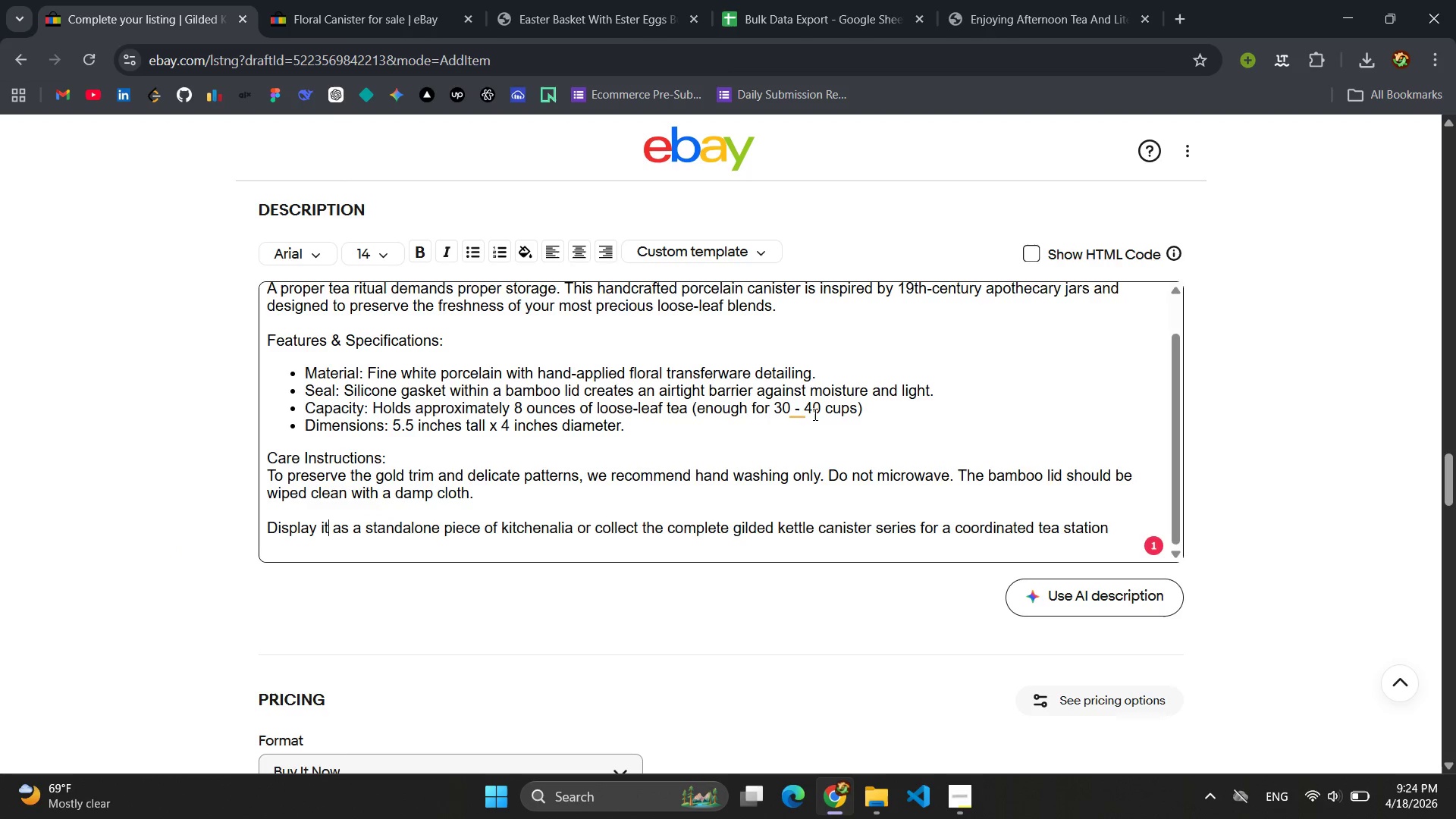 
left_click([795, 414])
 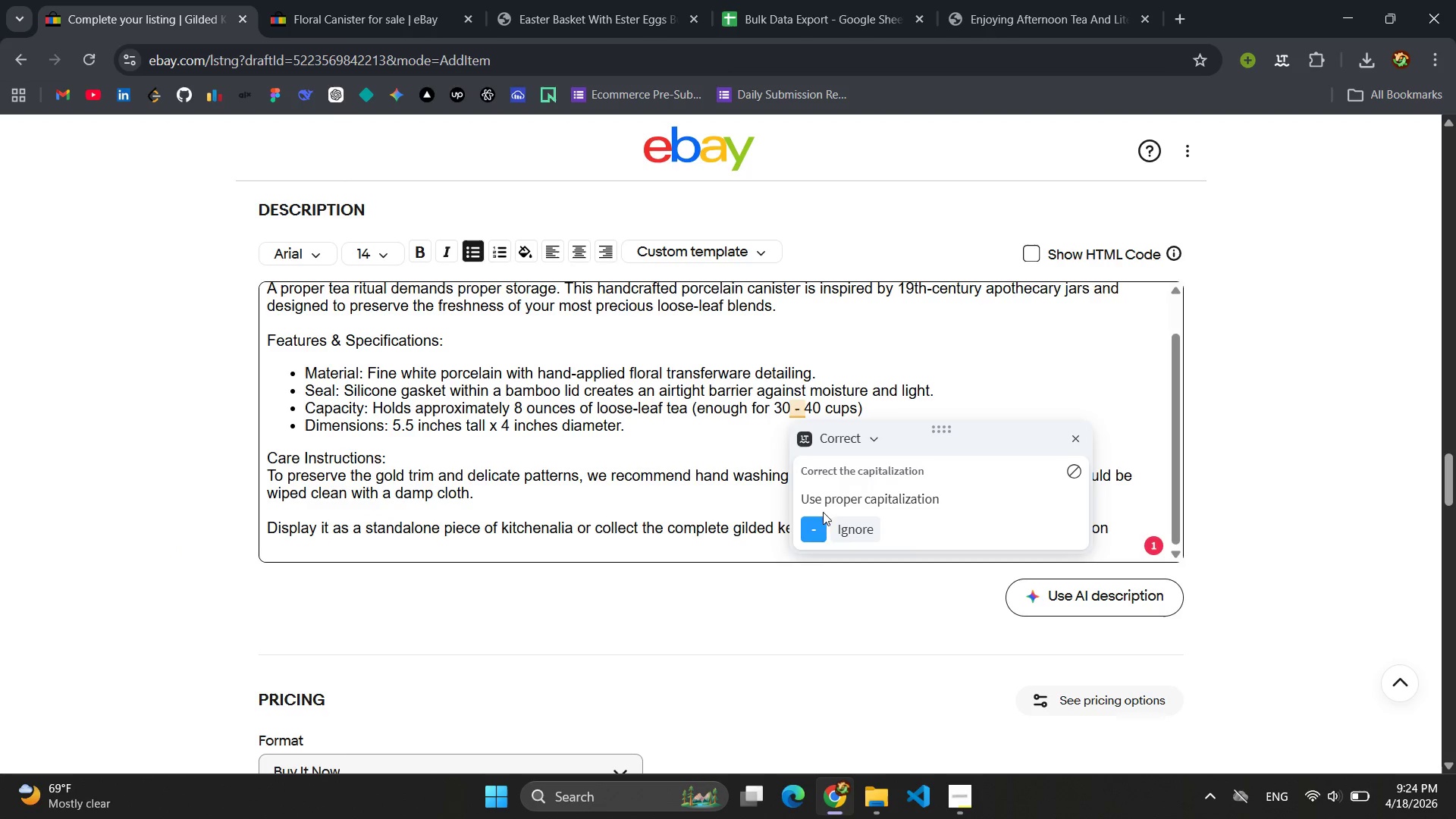 
left_click([817, 532])
 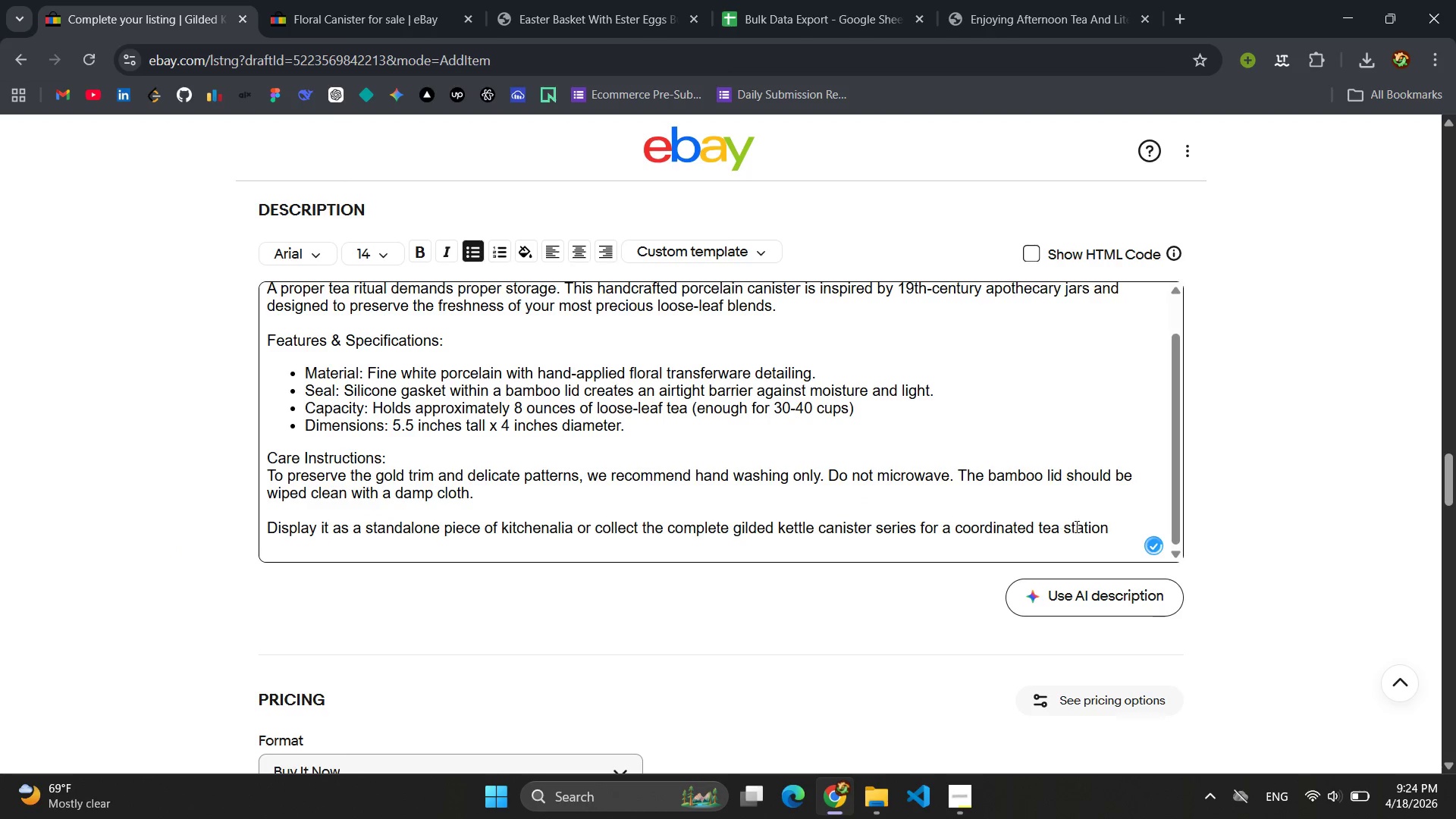 
left_click([1125, 530])
 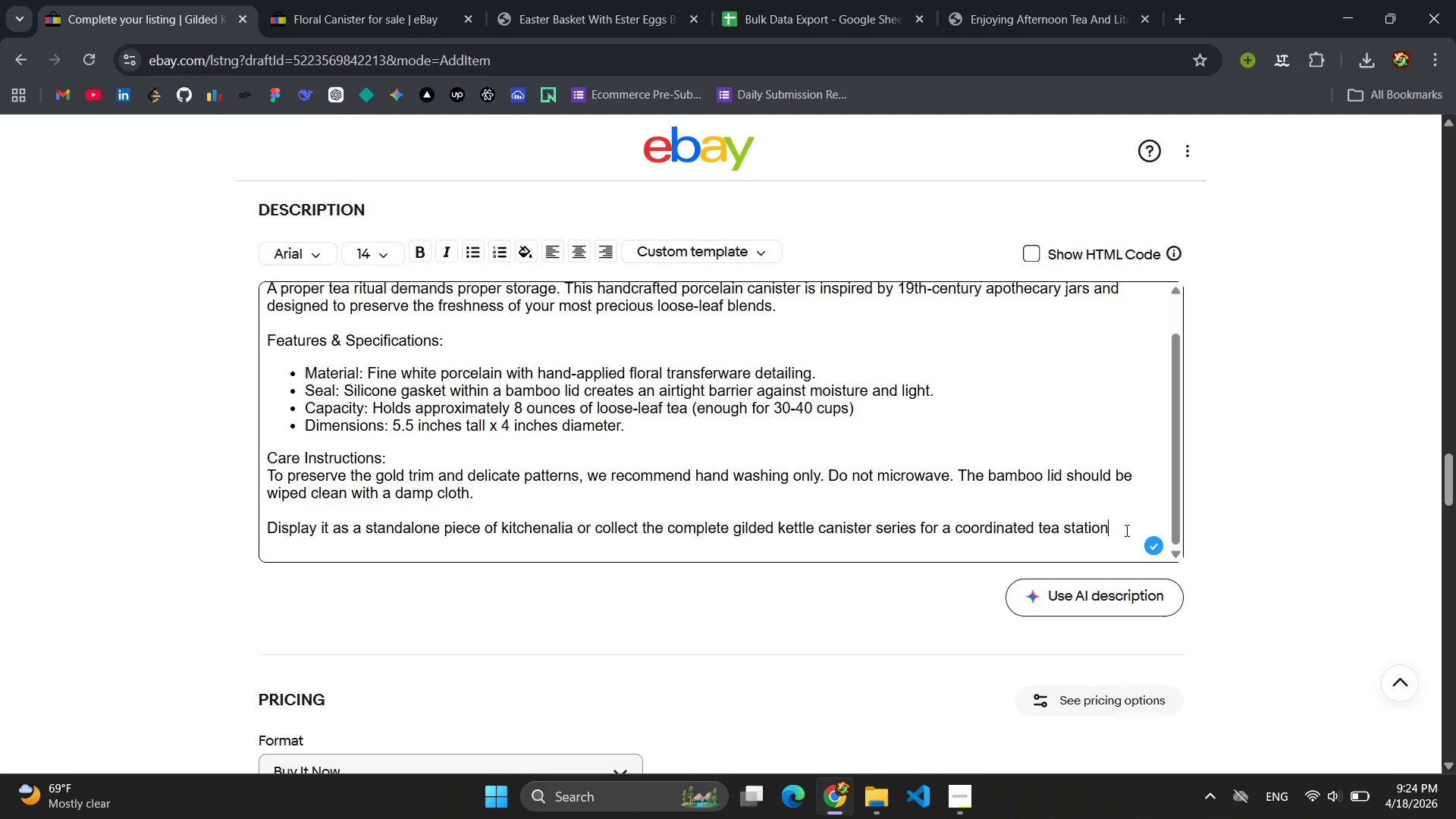 
key(Period)
 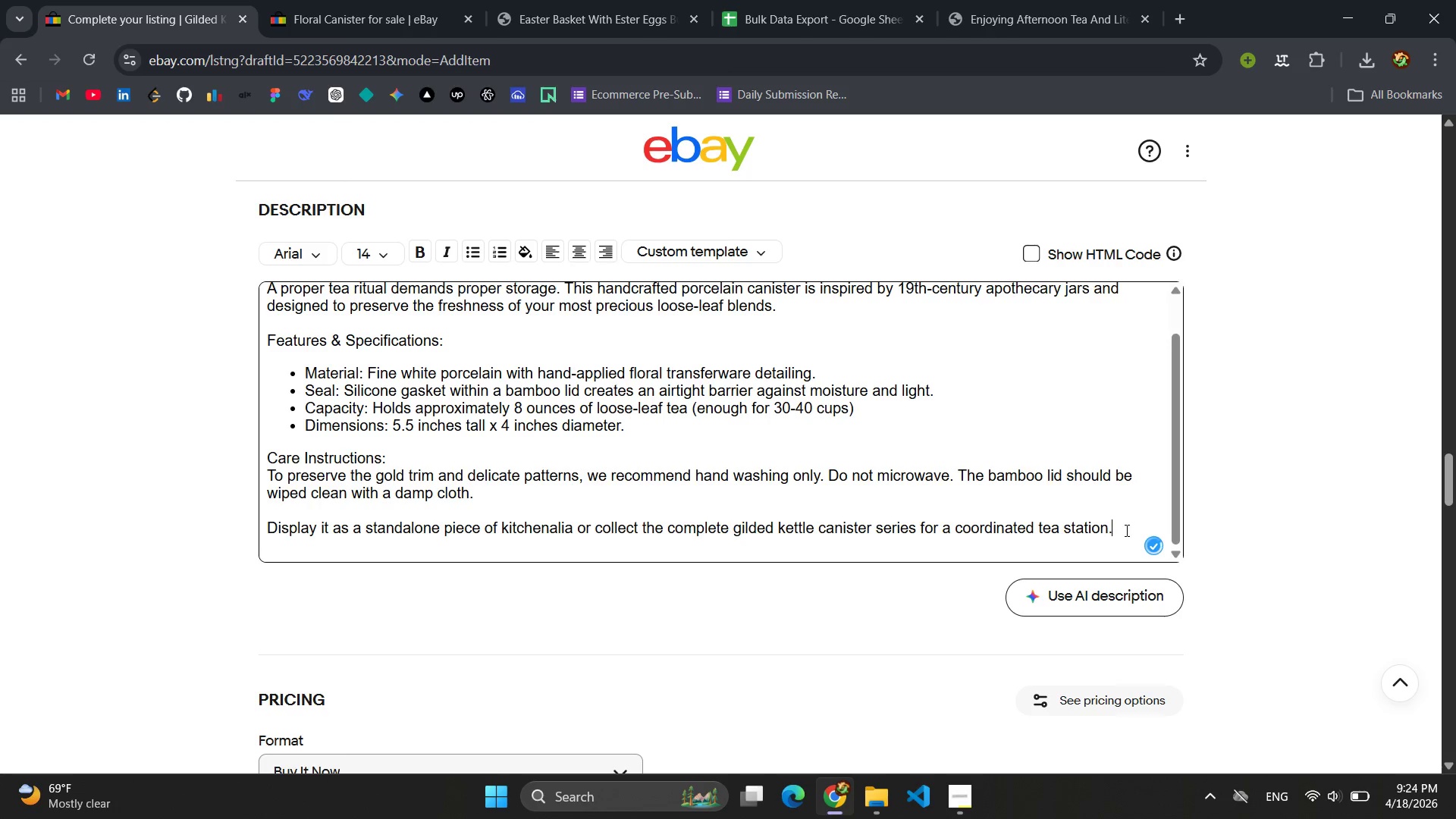 
key(Enter)
 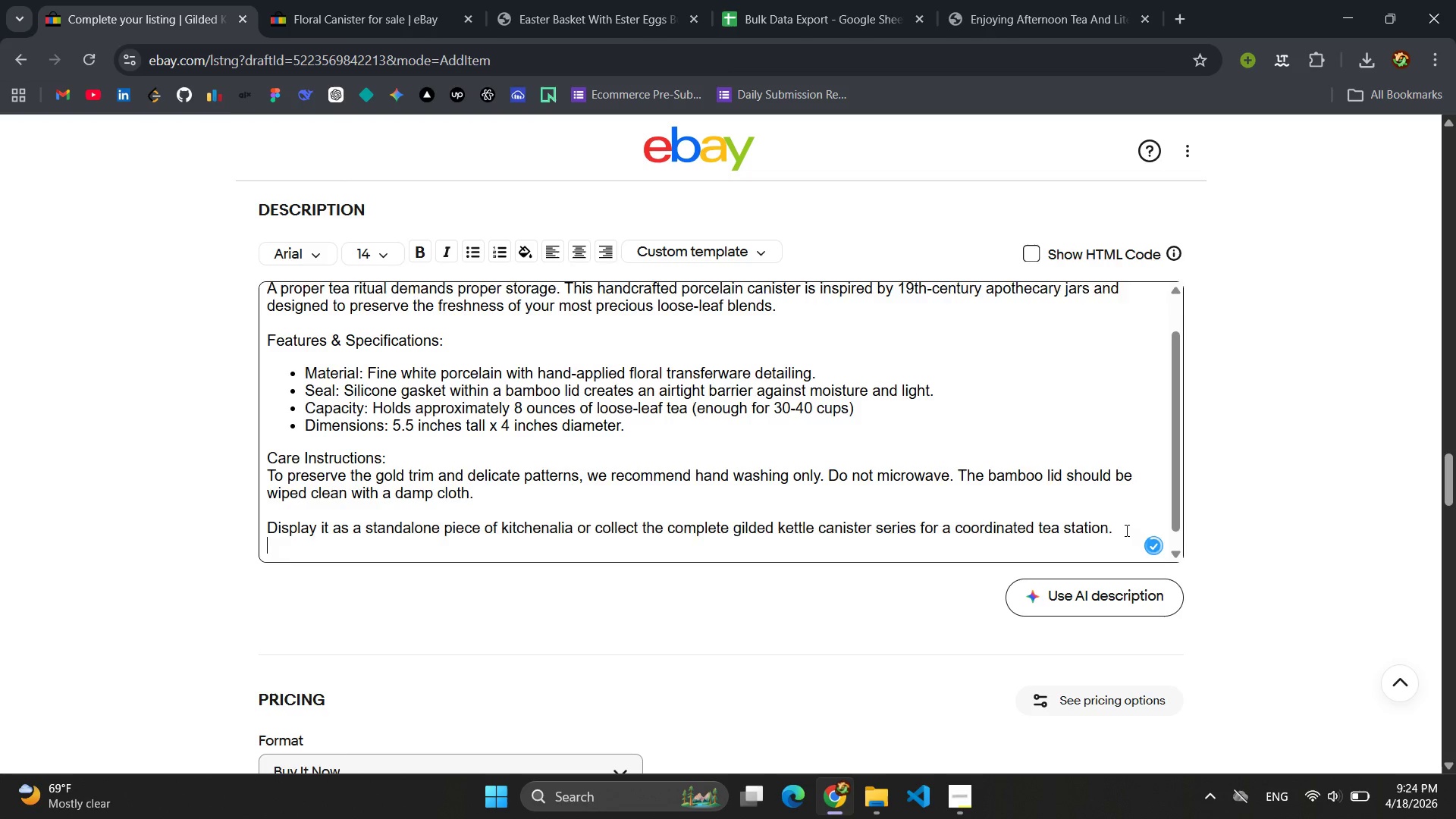 
key(Enter)
 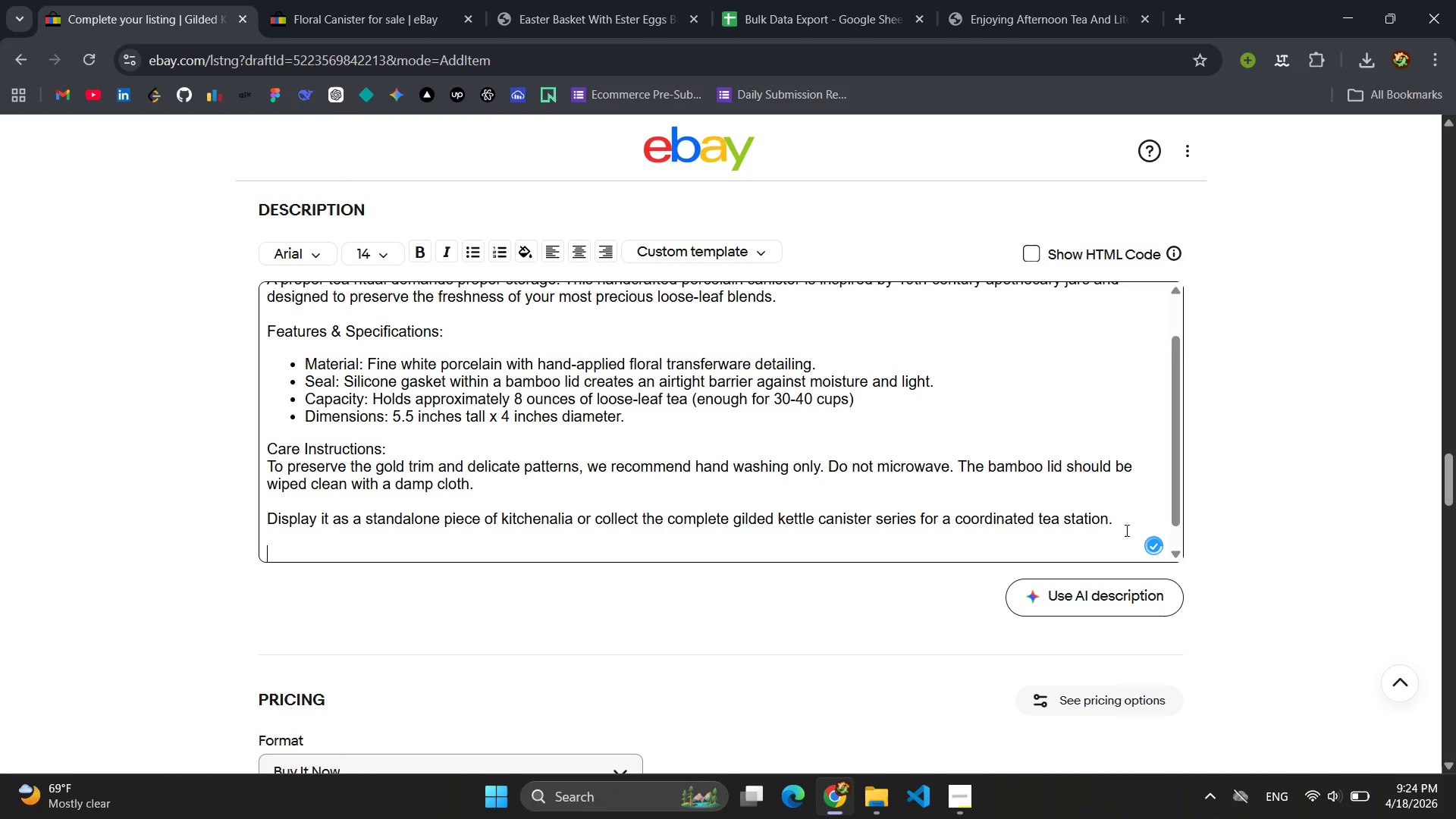 
type(The Gilded Kettle -)
key(Backspace)
type(- Here)
key(Backspace)
key(Backspace)
key(Backspace)
key(Backspace)
type(Where Tea m)
key(Backspace)
type(mee)
key(Backspace)
key(Backspace)
key(Backspace)
type(Meets Timeless Desing)
key(Backspace)
key(Backspace)
type(gn.)
 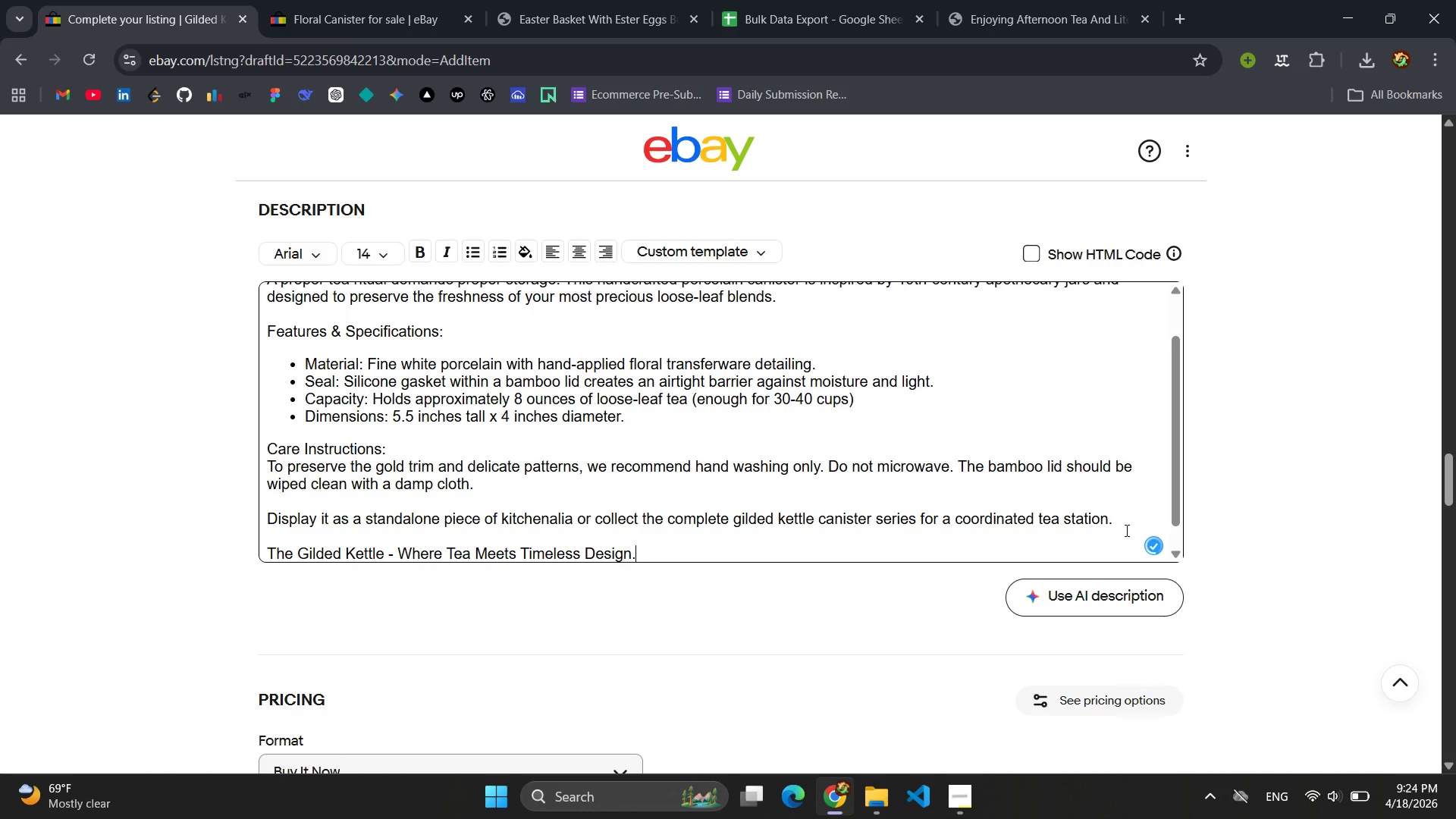 
scroll: coordinate [755, 476], scroll_direction: down, amount: 2.0
 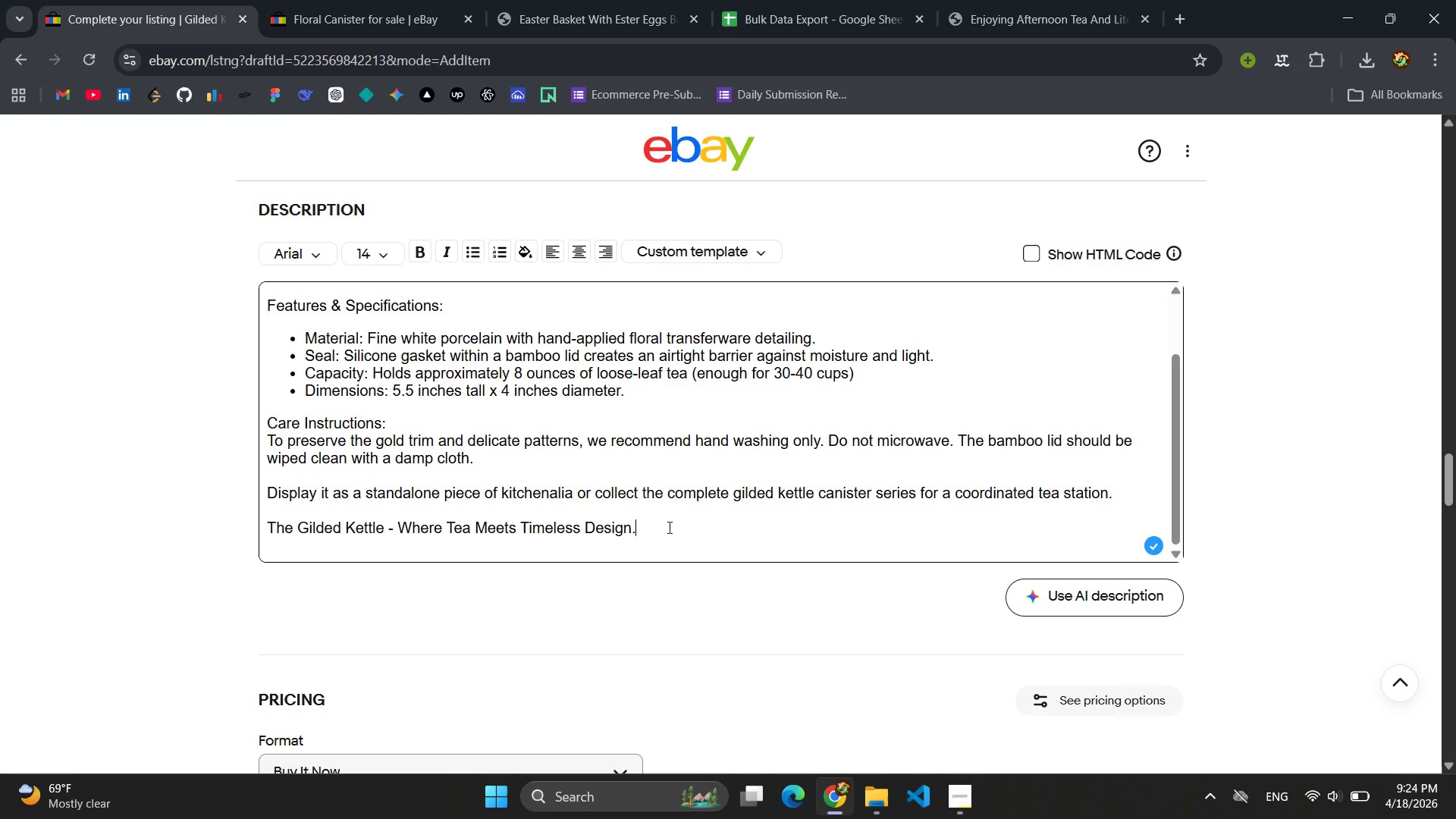 
left_click_drag(start_coordinate=[668, 527], to_coordinate=[260, 530])
 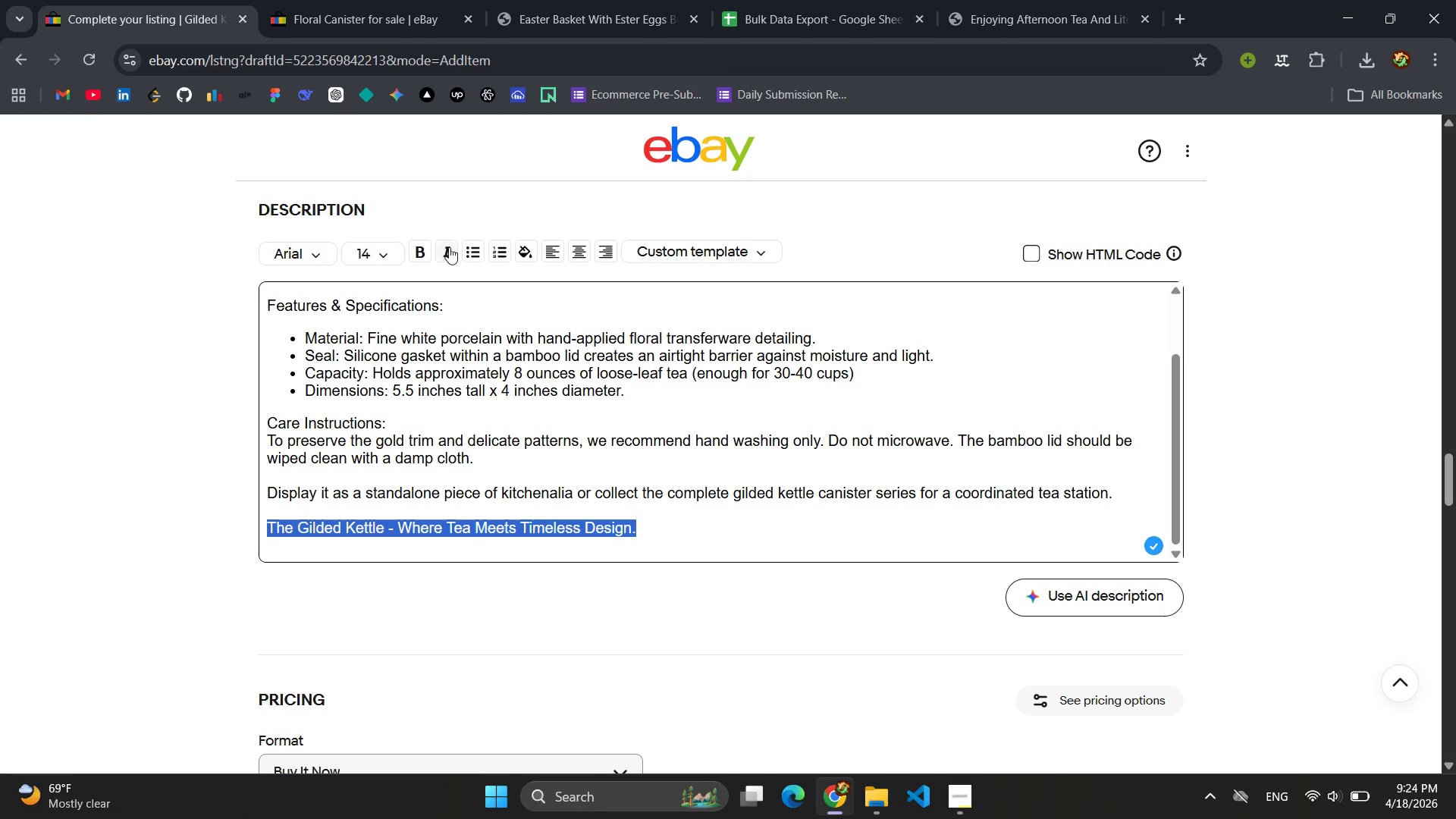 
left_click([449, 247])
 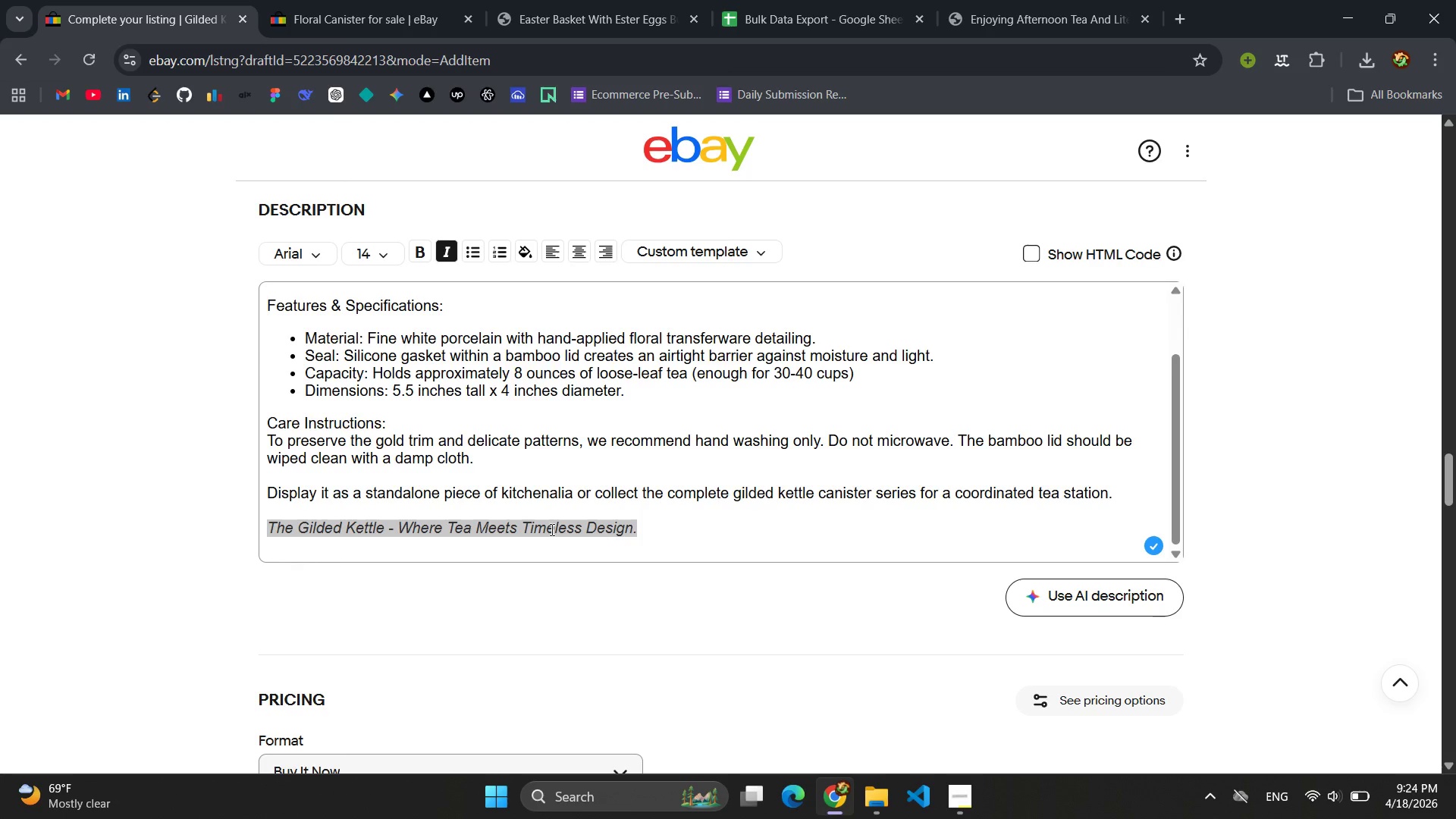 
scroll: coordinate [565, 529], scroll_direction: up, amount: 2.0
 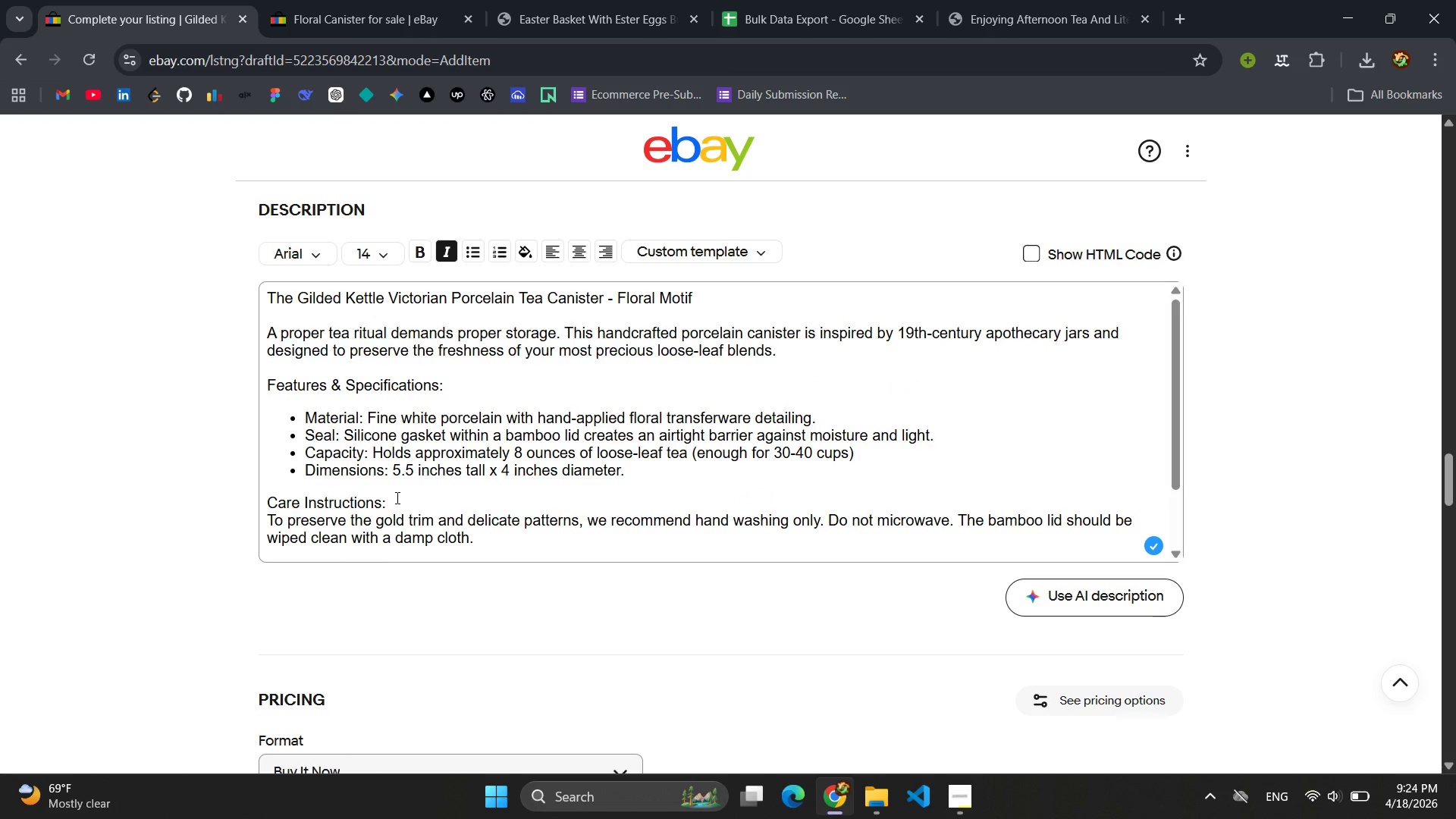 
left_click_drag(start_coordinate=[396, 497], to_coordinate=[252, 510])
 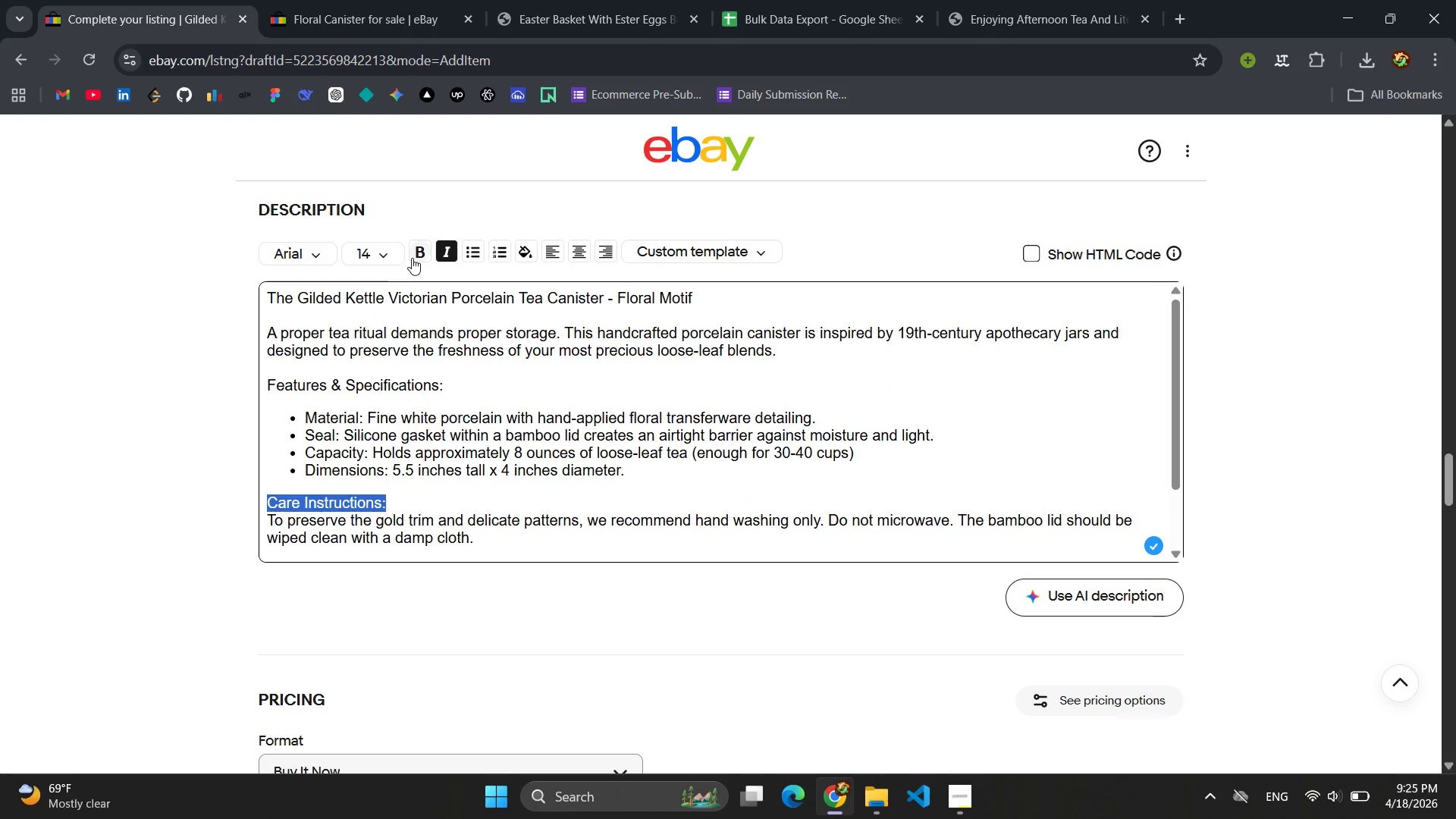 
left_click([414, 254])
 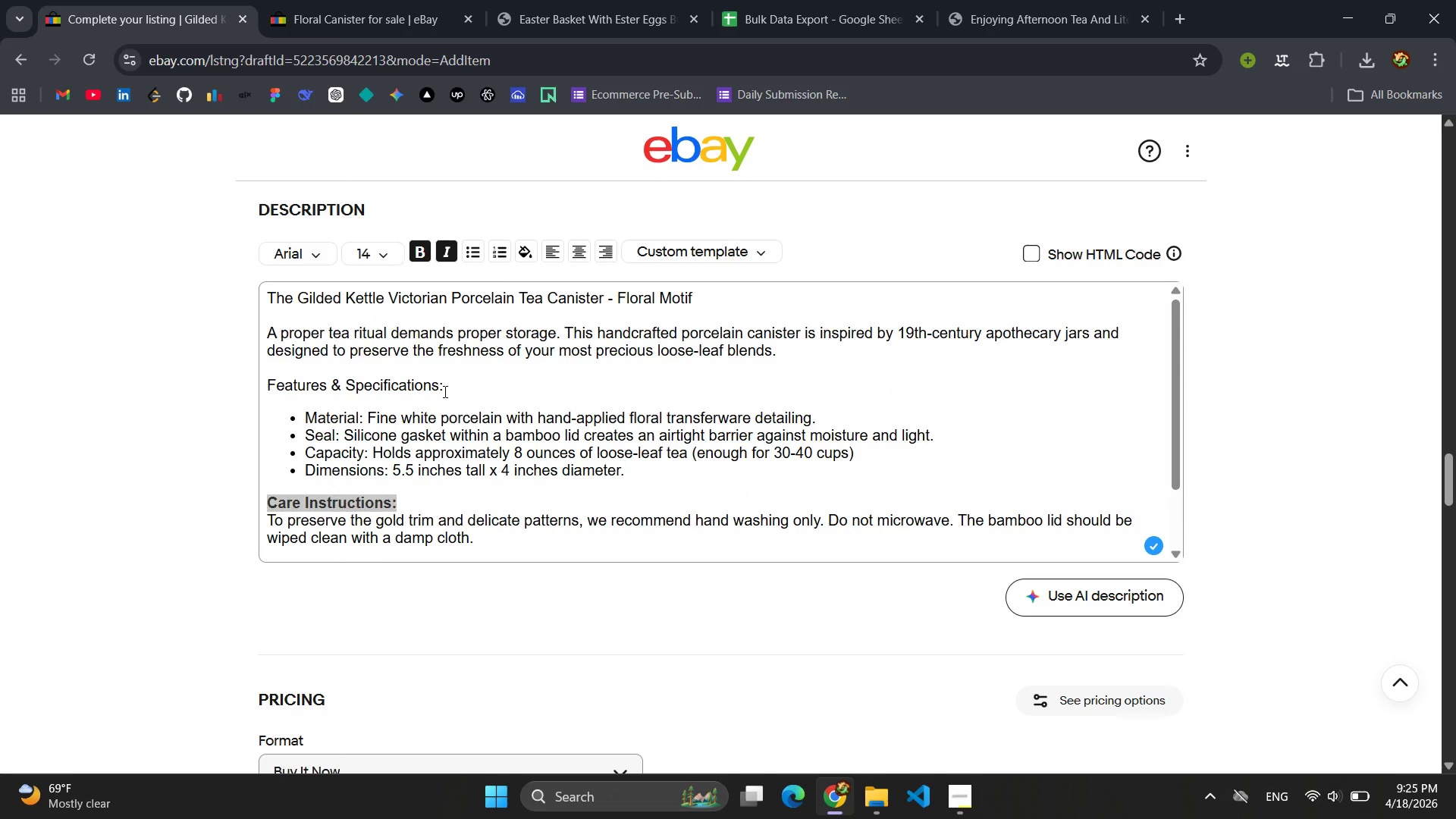 
left_click_drag(start_coordinate=[444, 391], to_coordinate=[253, 390])
 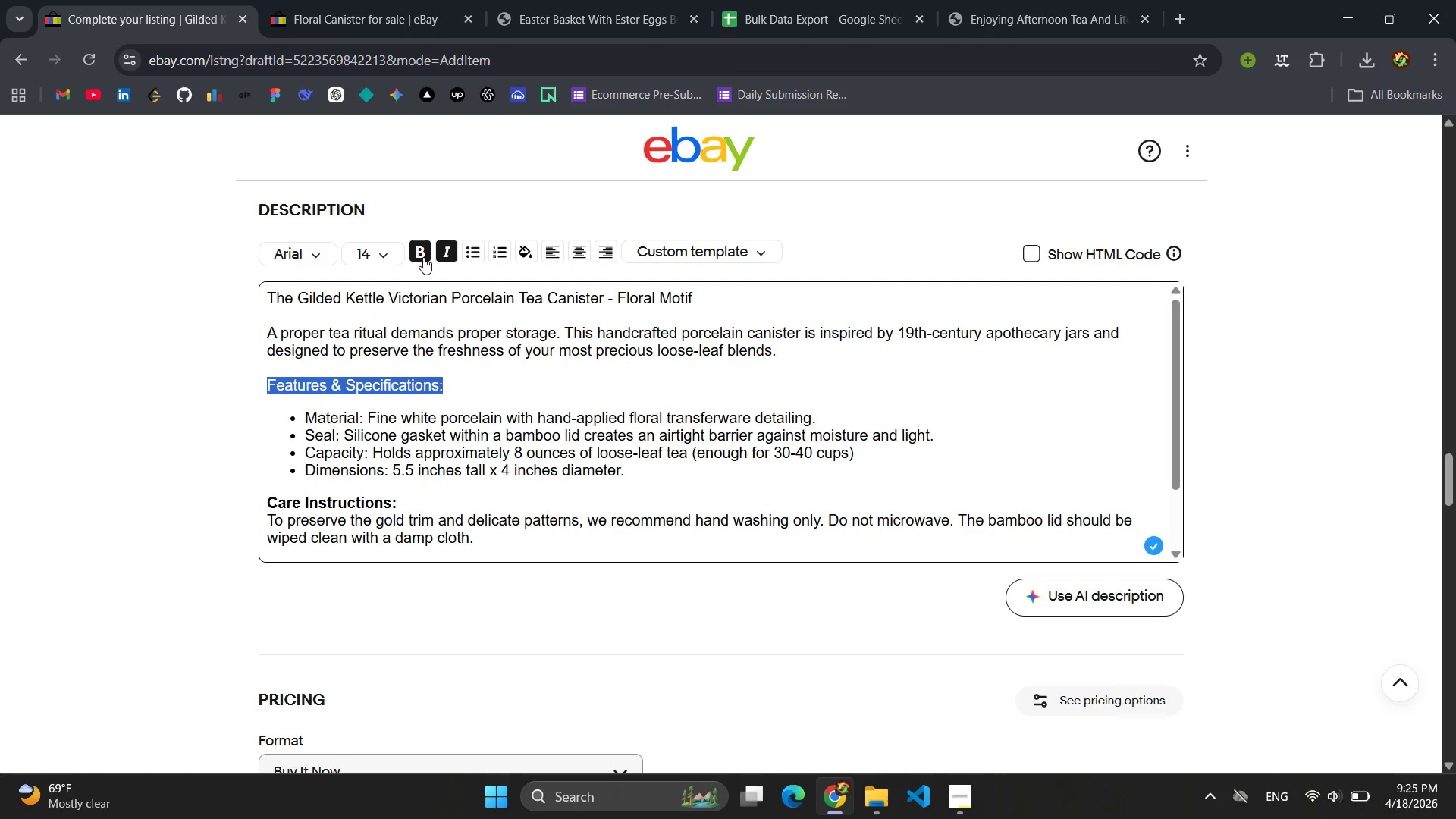 
left_click([423, 257])
 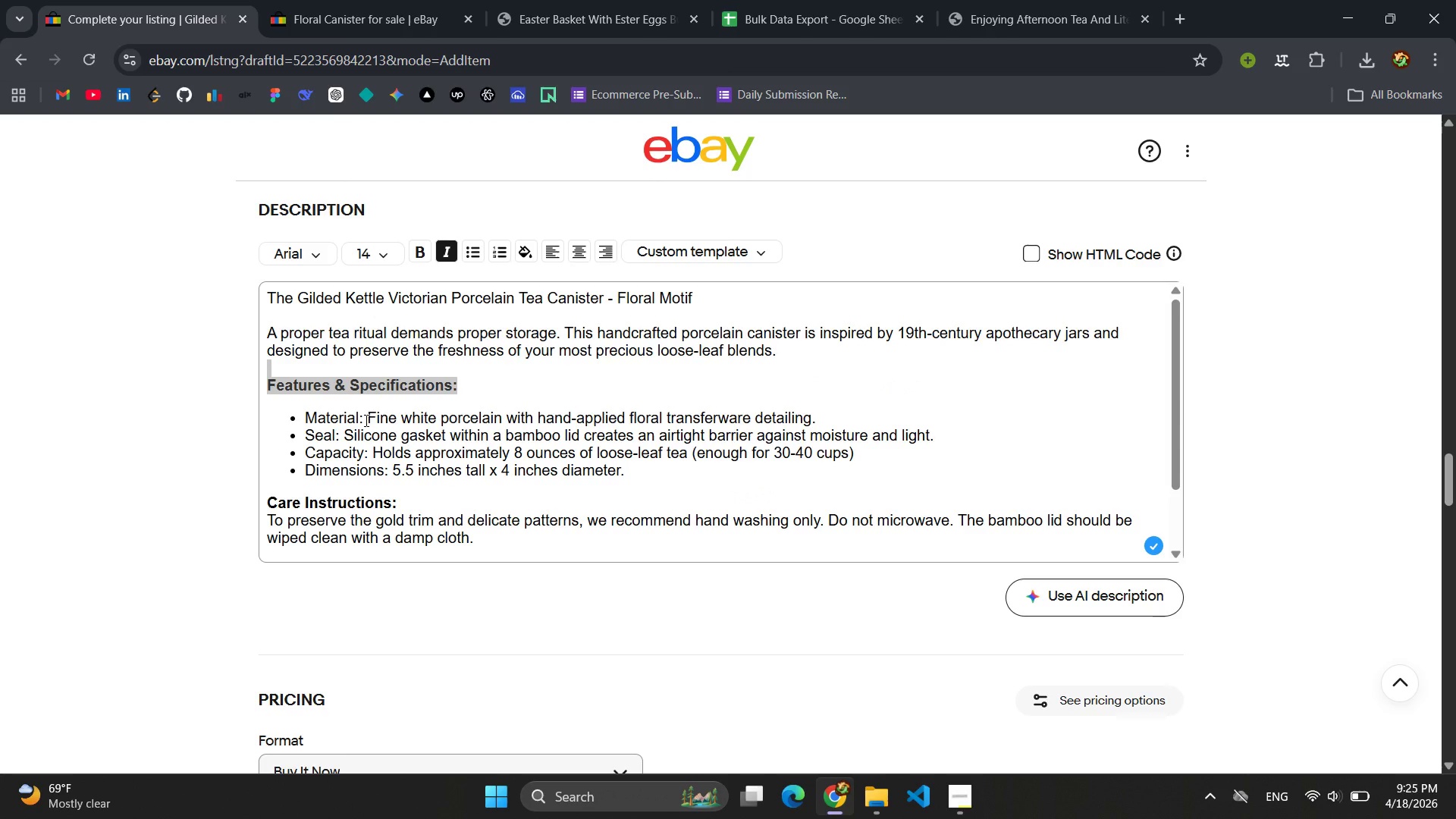 
left_click_drag(start_coordinate=[362, 418], to_coordinate=[307, 422])
 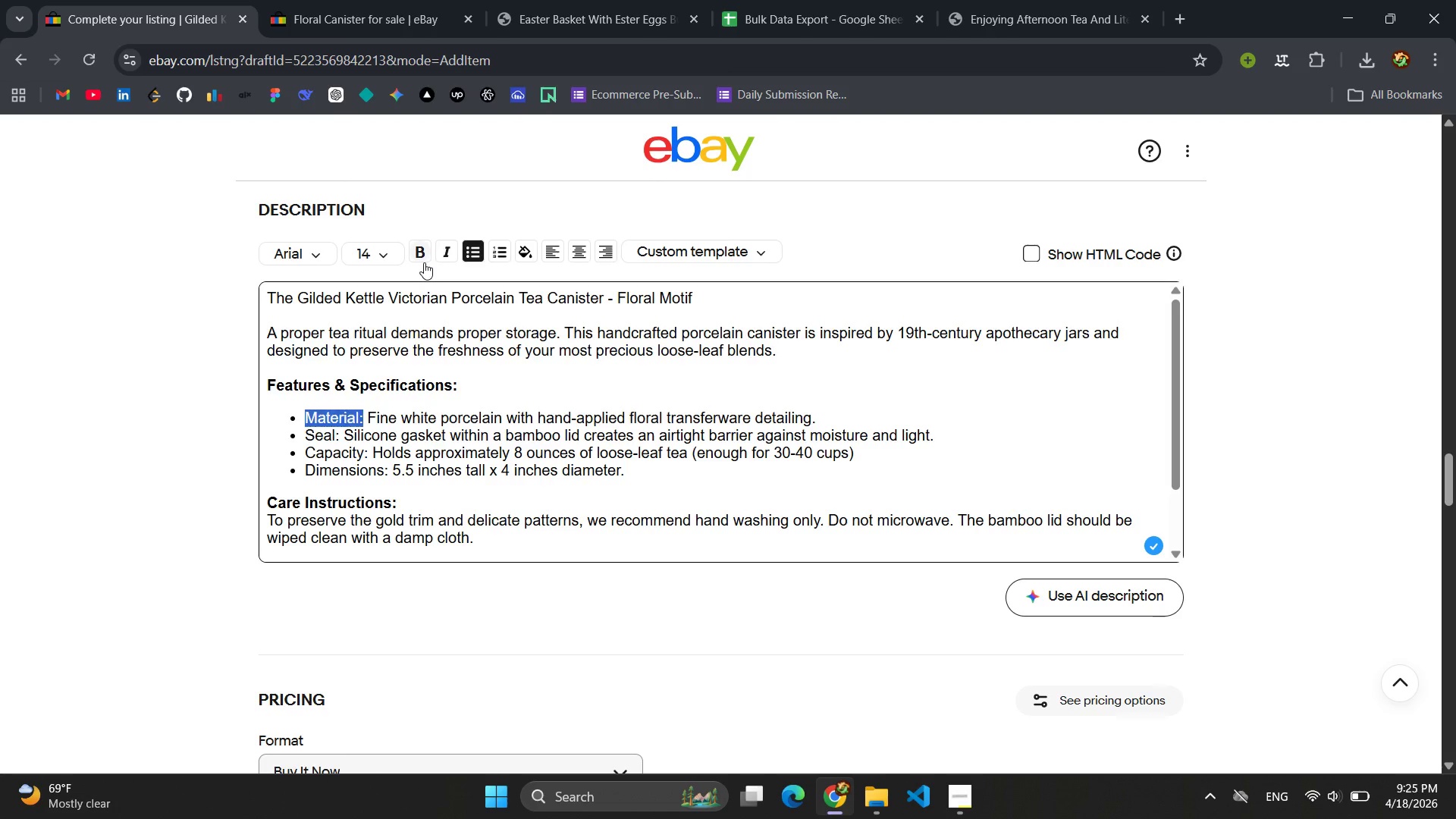 
left_click([424, 262])
 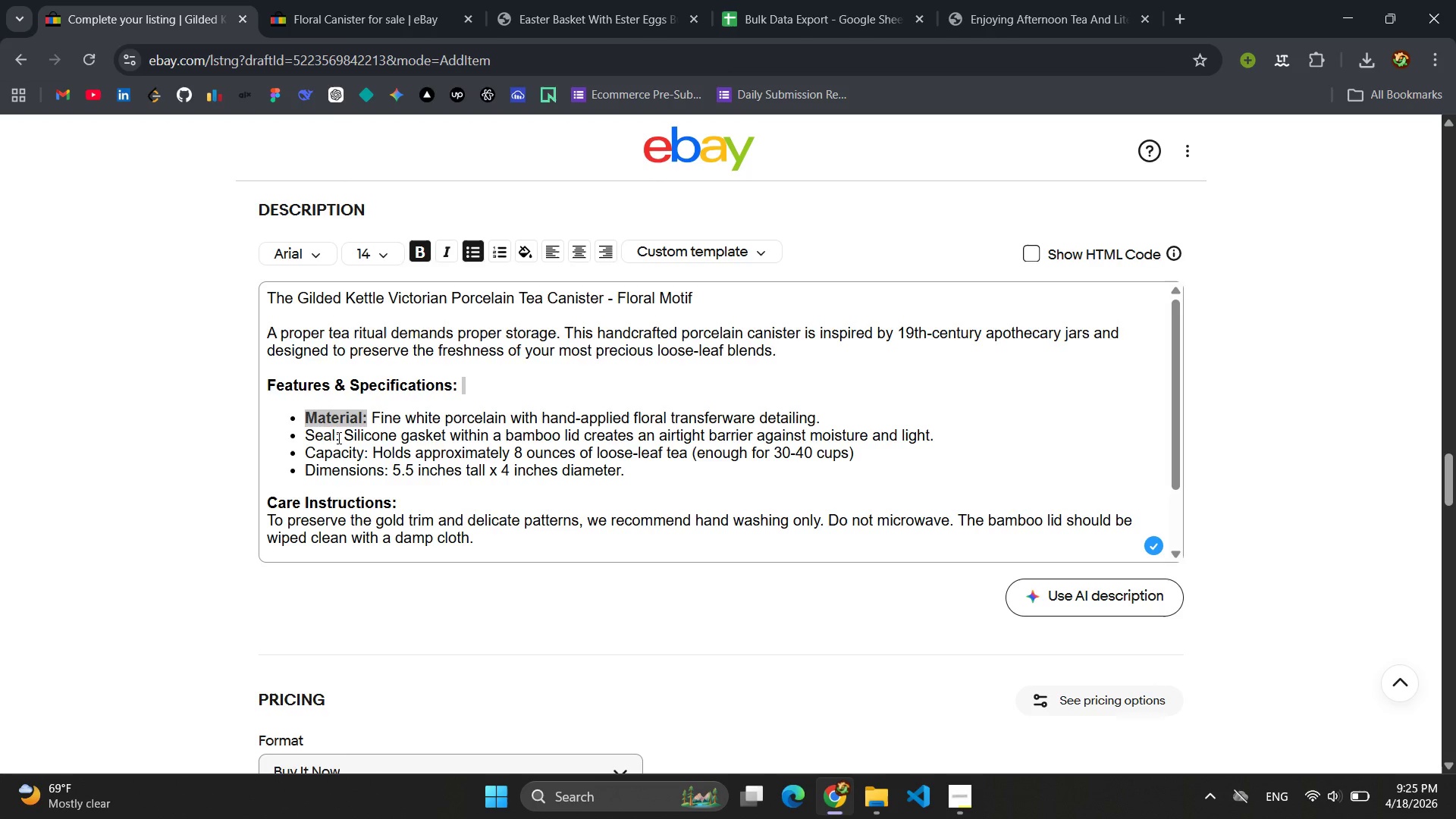 
left_click_drag(start_coordinate=[339, 438], to_coordinate=[309, 436])
 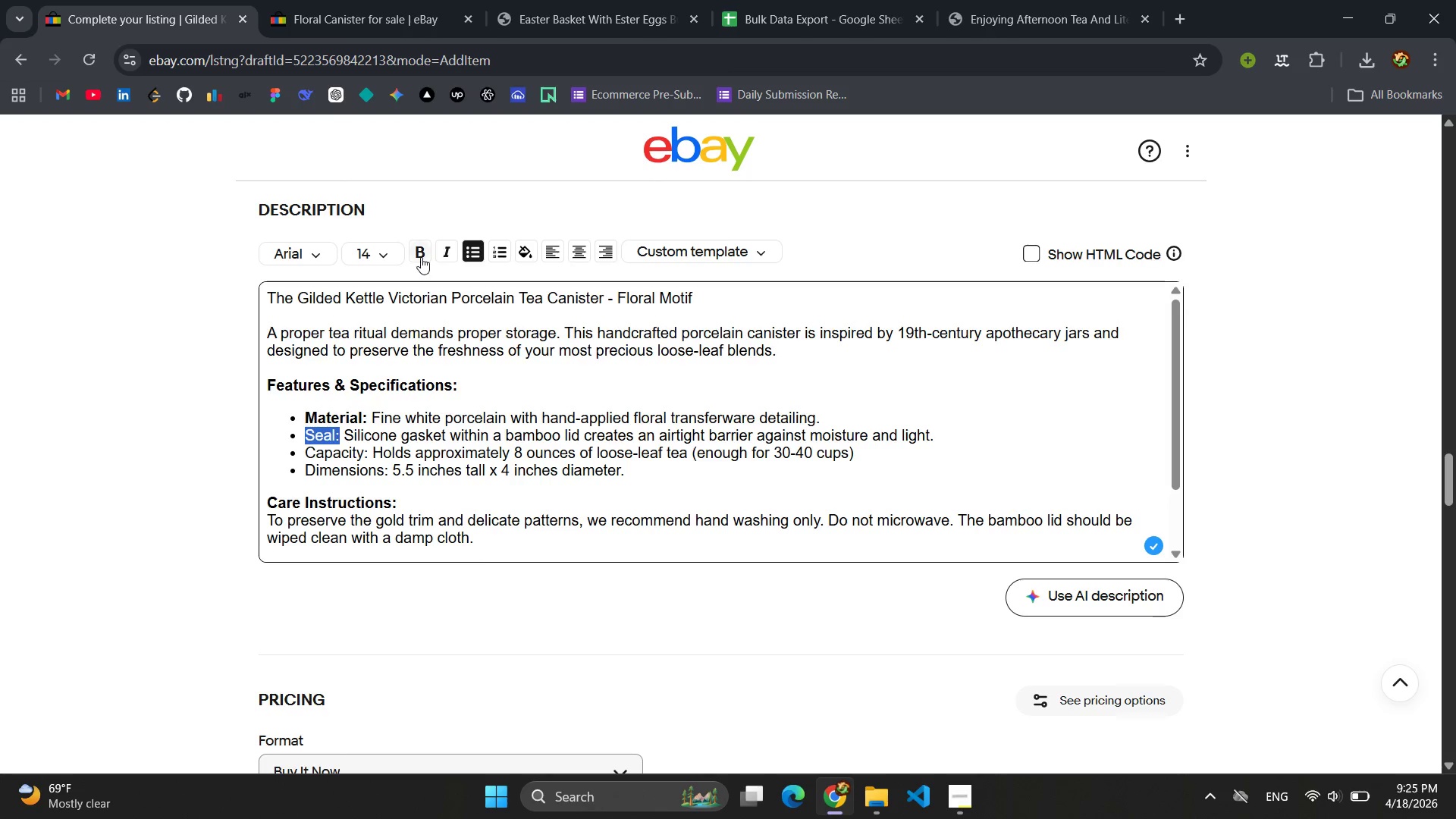 
left_click([421, 257])
 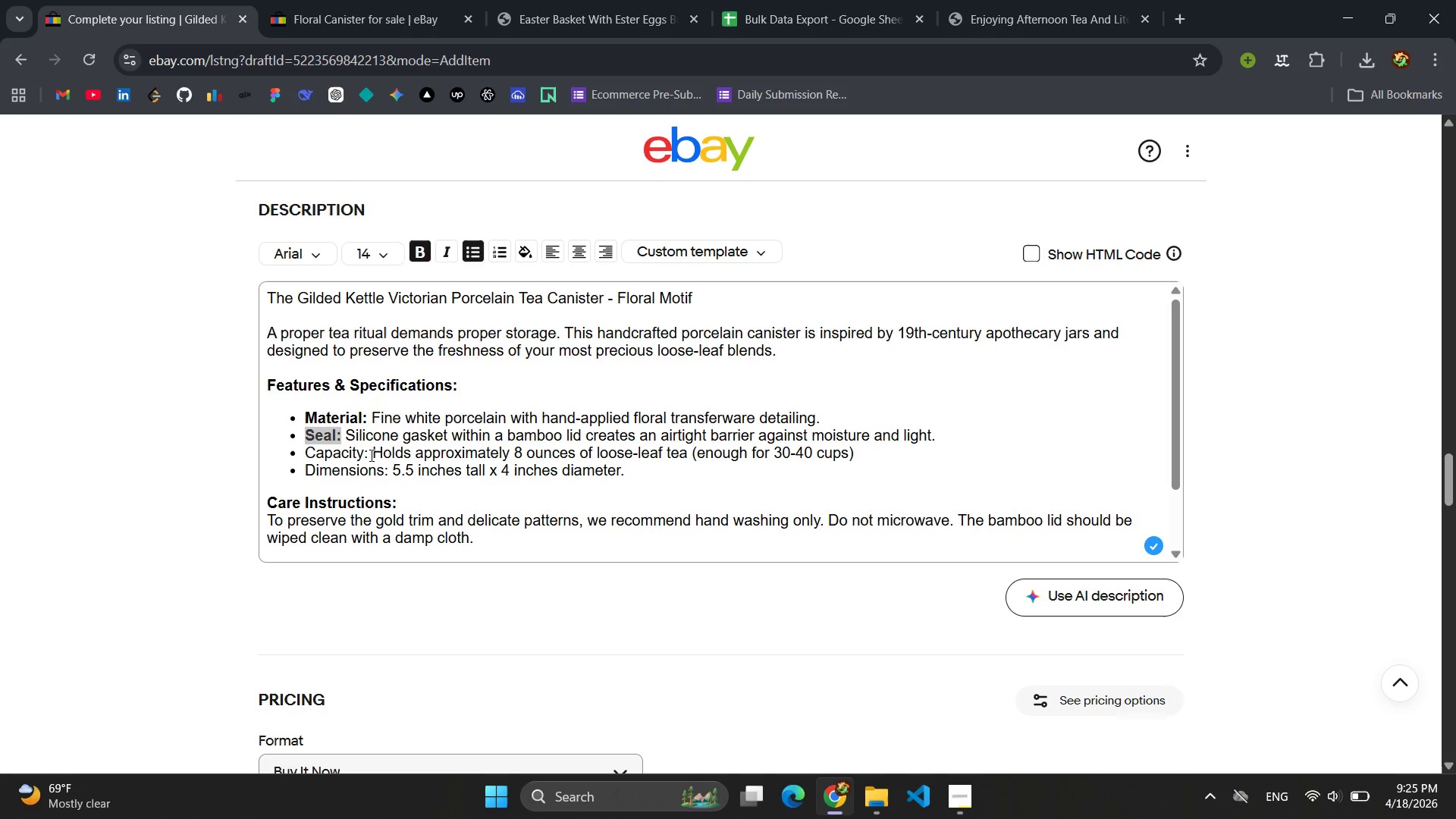 
left_click_drag(start_coordinate=[370, 455], to_coordinate=[309, 456])
 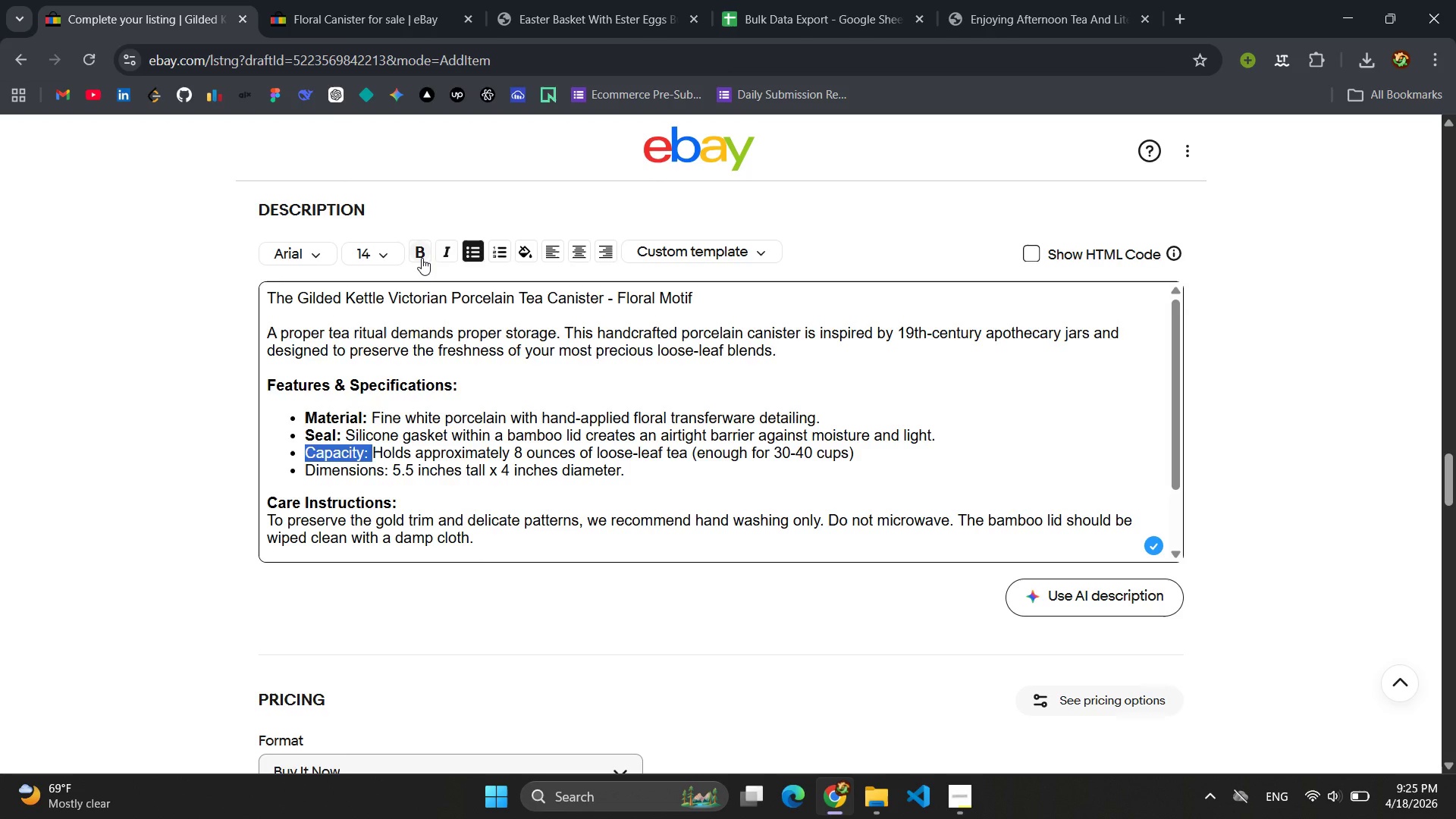 
left_click([422, 258])
 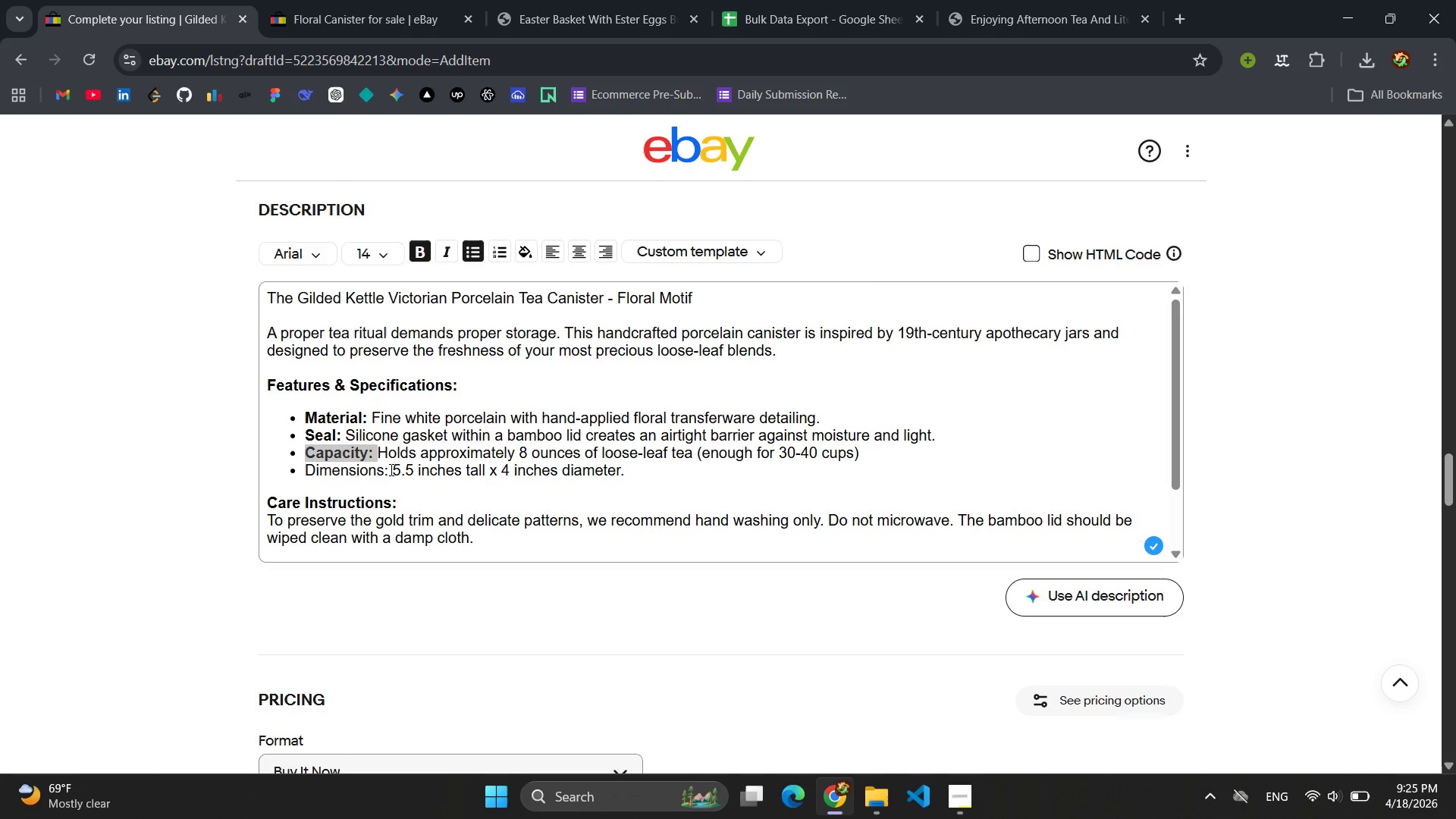 
left_click_drag(start_coordinate=[388, 472], to_coordinate=[306, 475])
 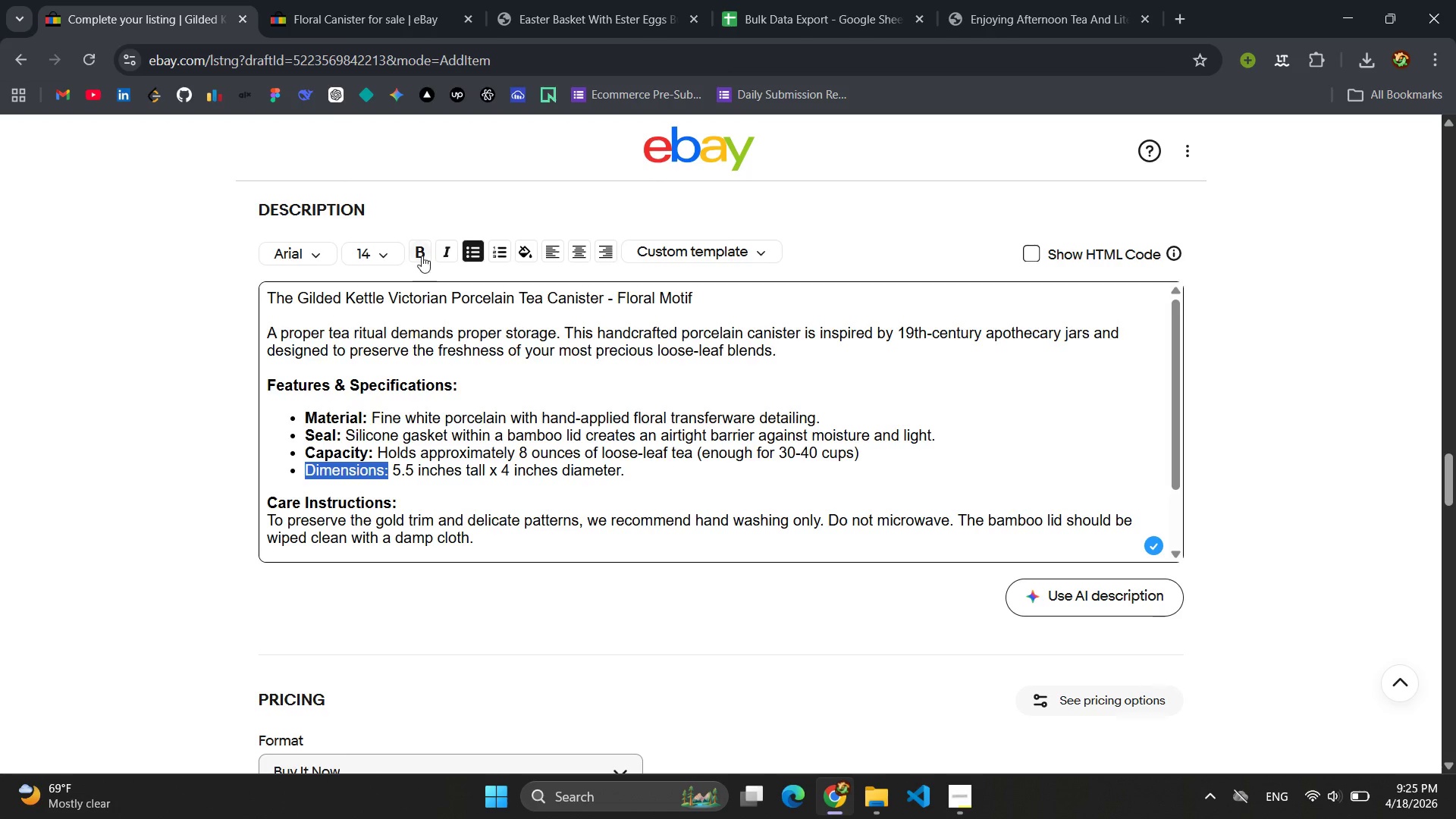 
left_click([422, 253])
 